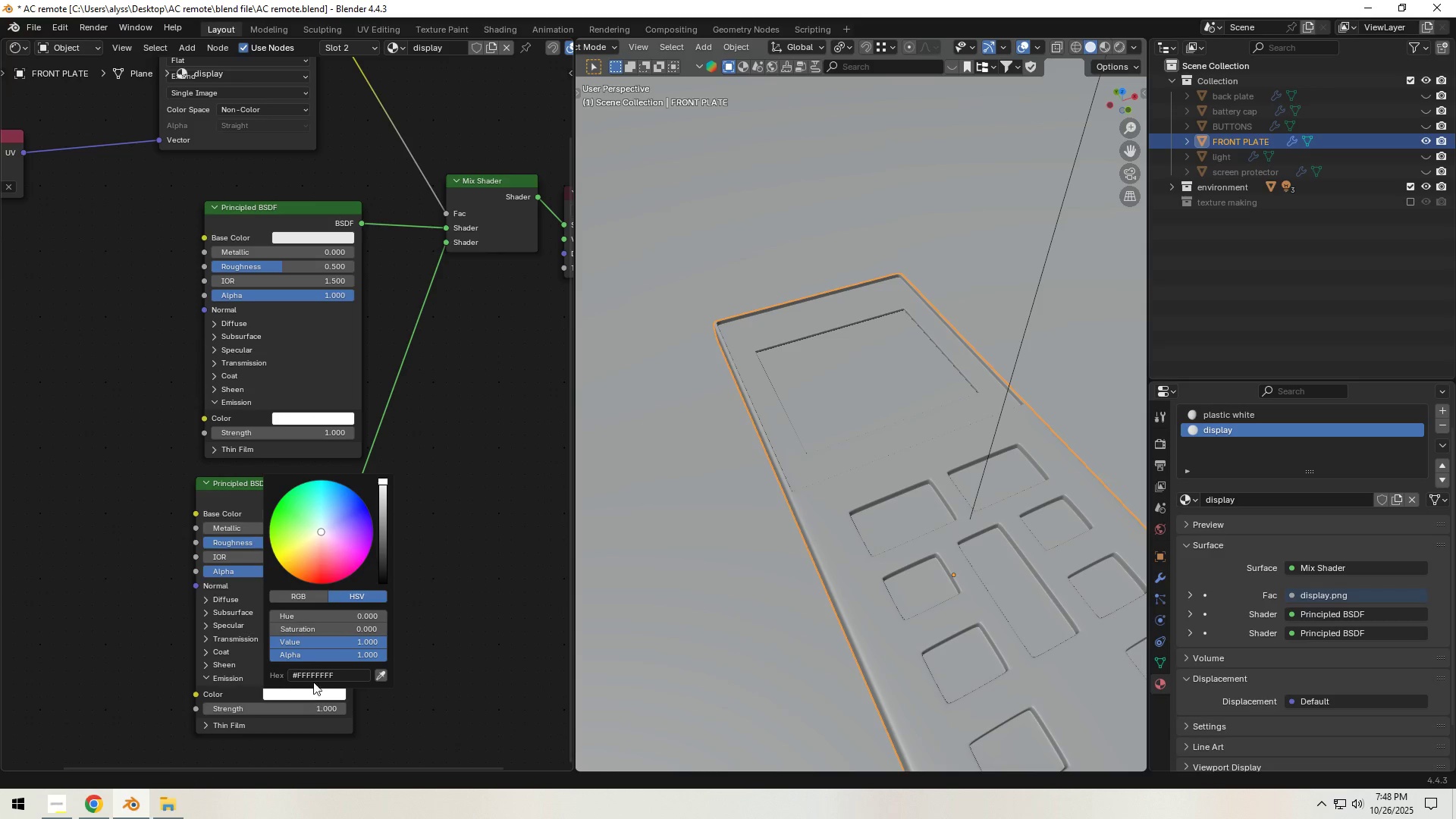 
mouse_move([334, 530])
 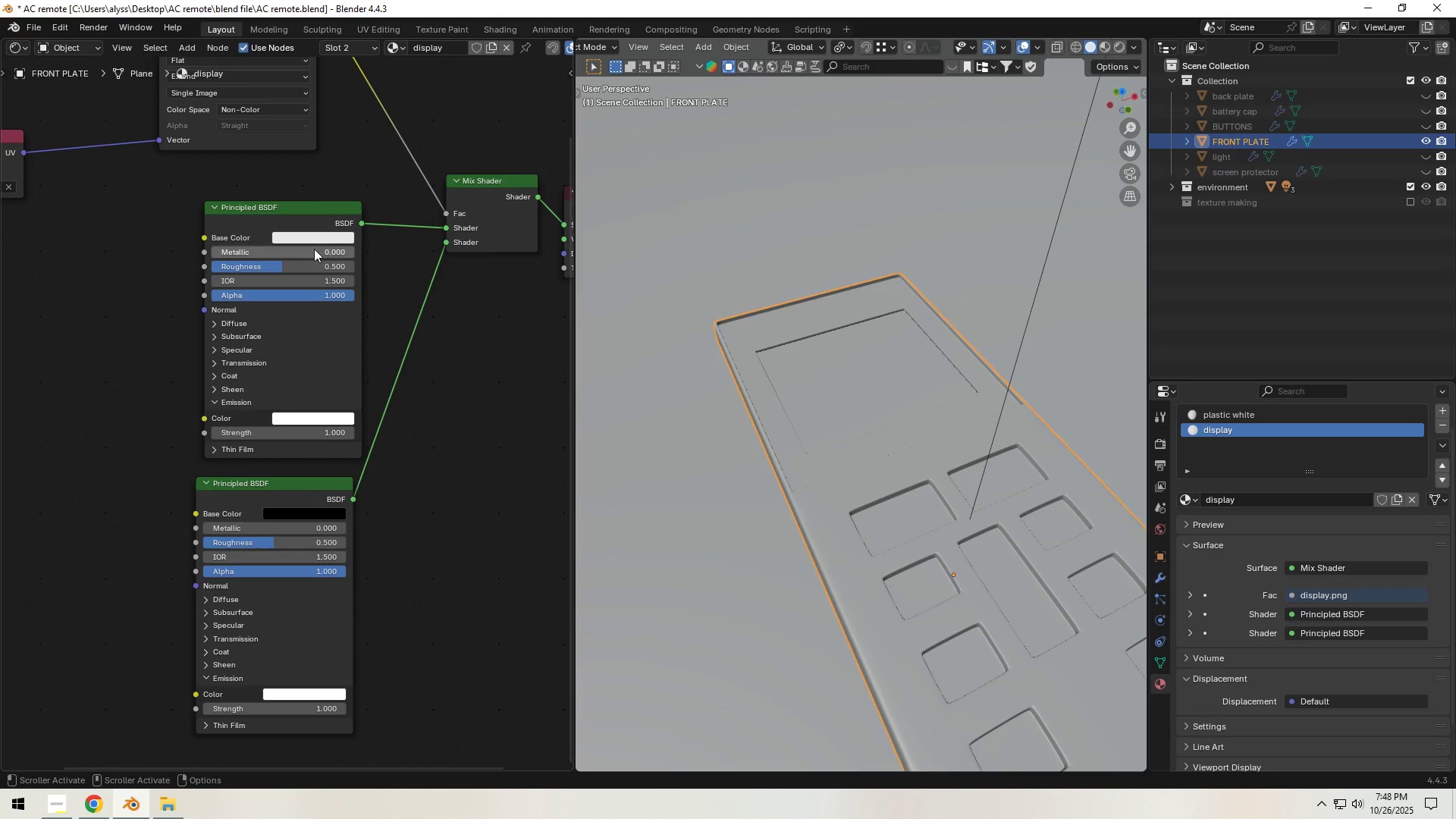 
wait(5.91)
 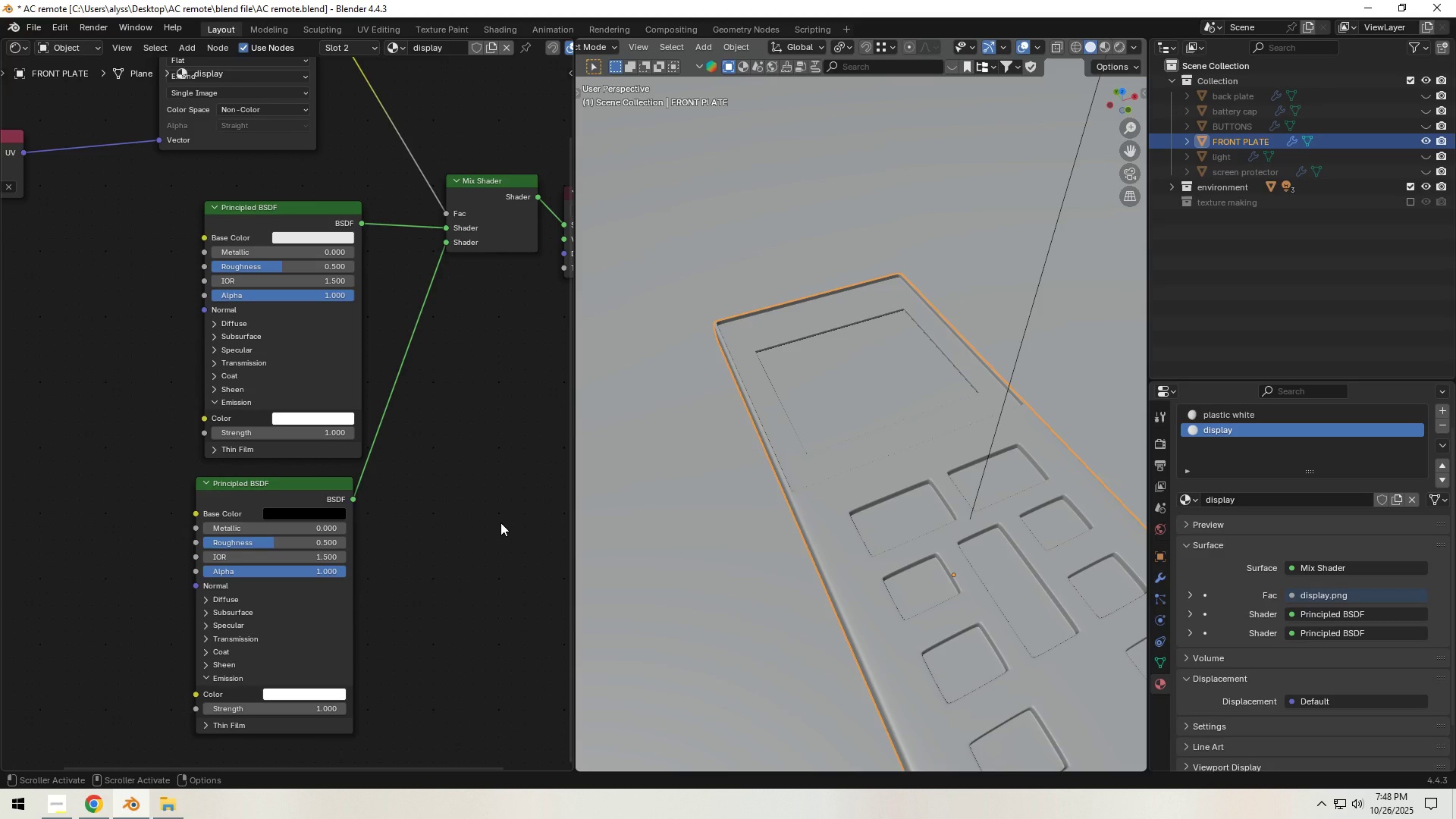 
left_click([322, 422])
 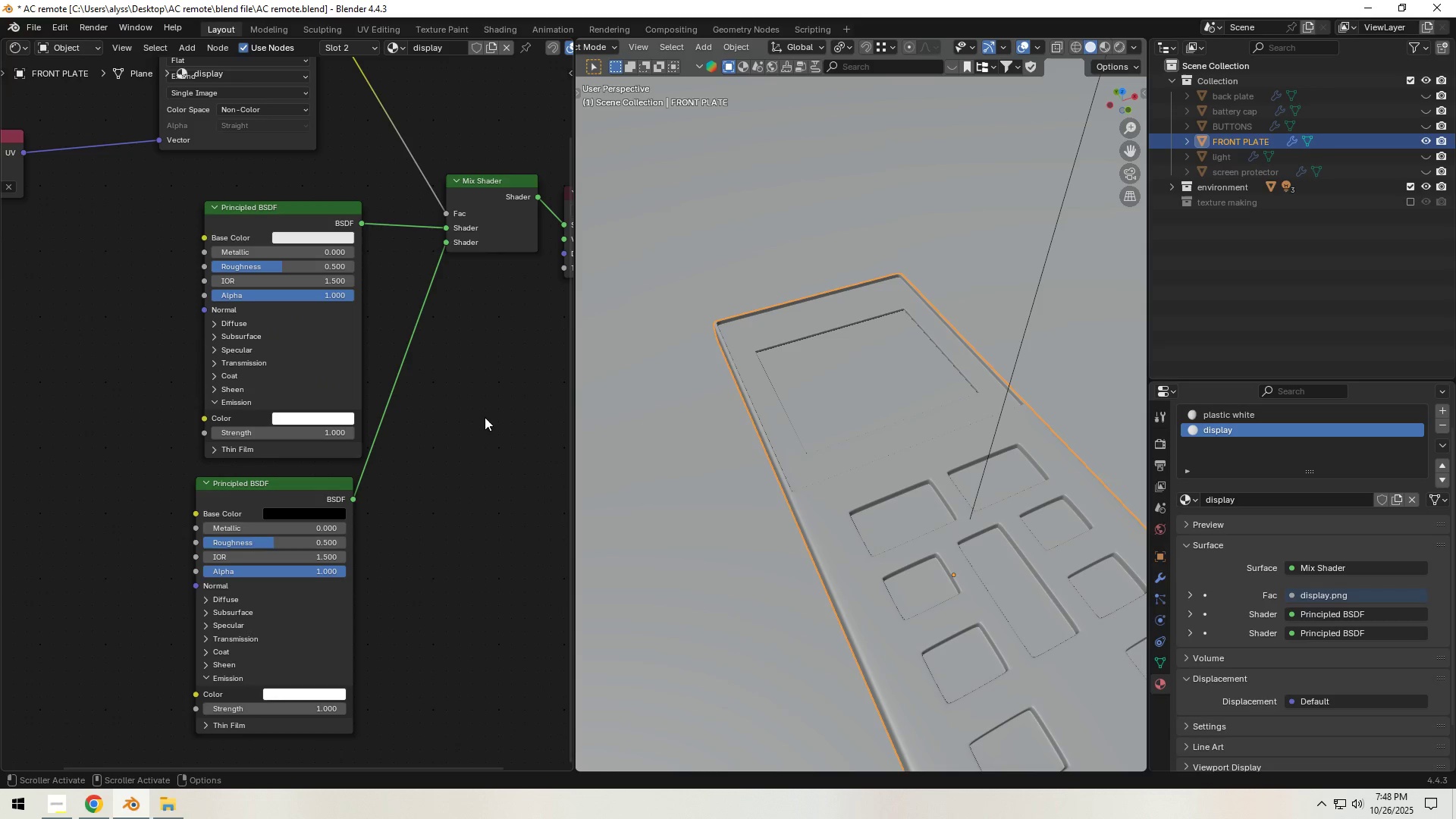 
left_click([488, 417])
 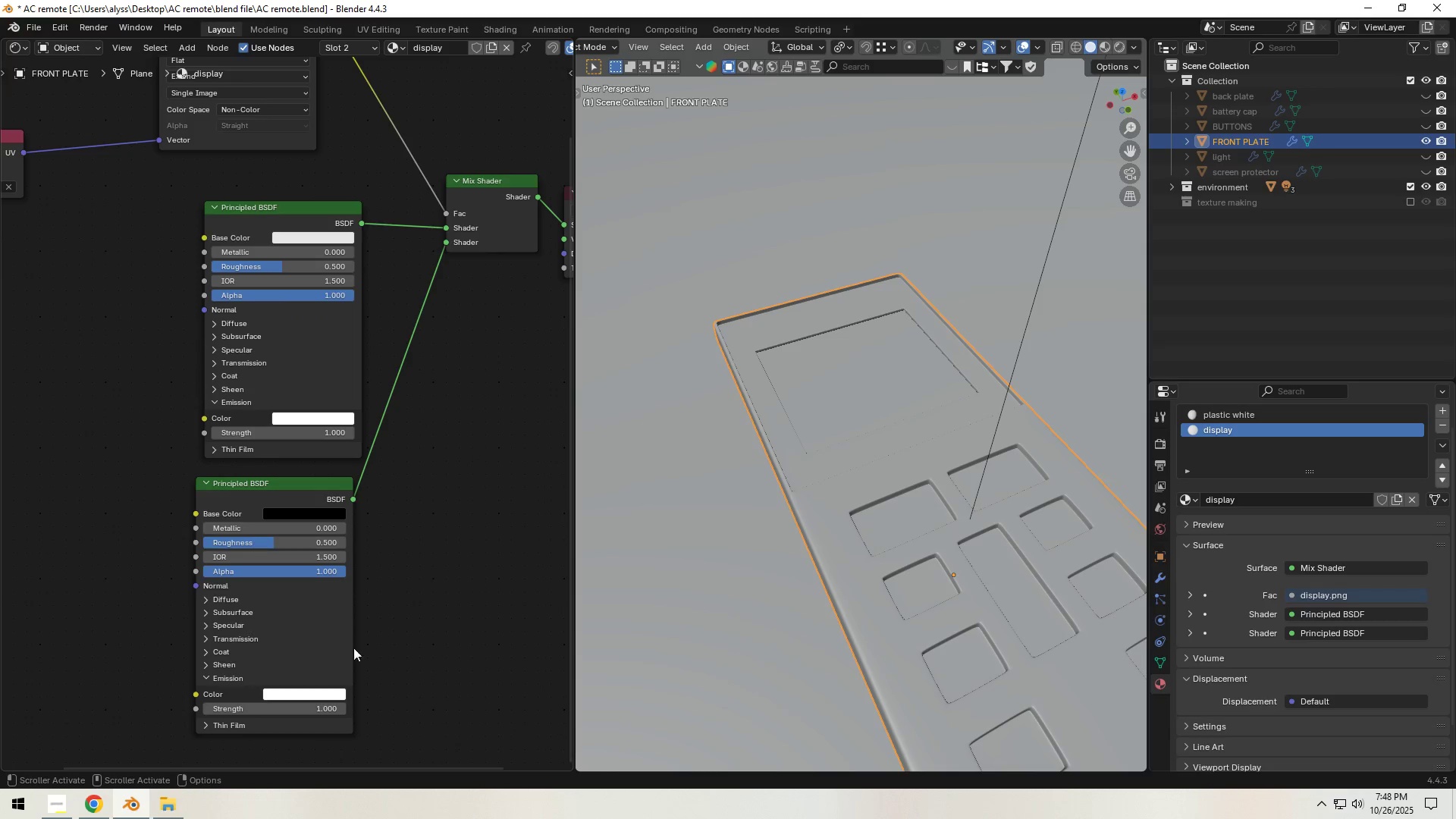 
mouse_move([300, 697])
 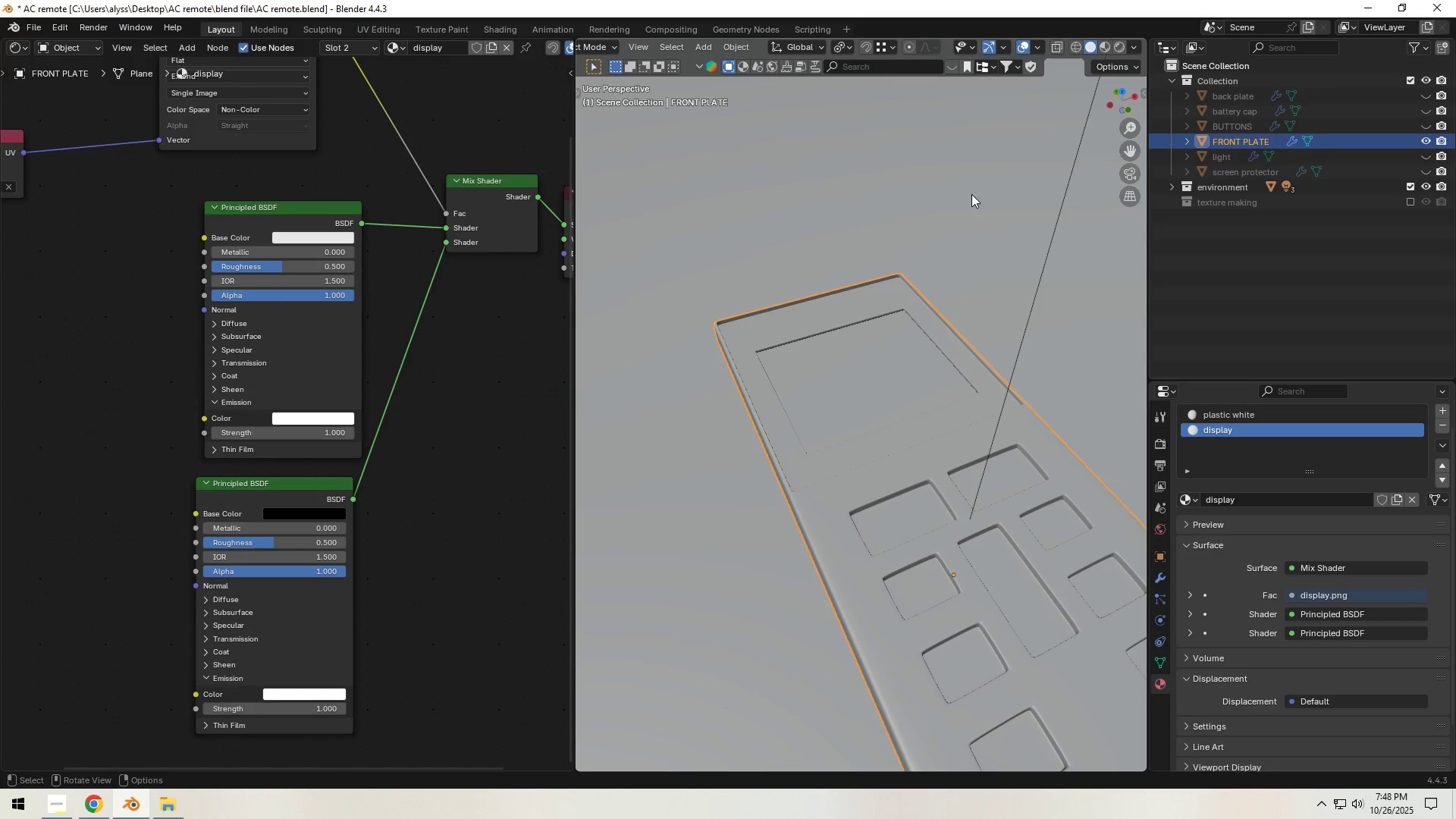 
left_click([1121, 51])
 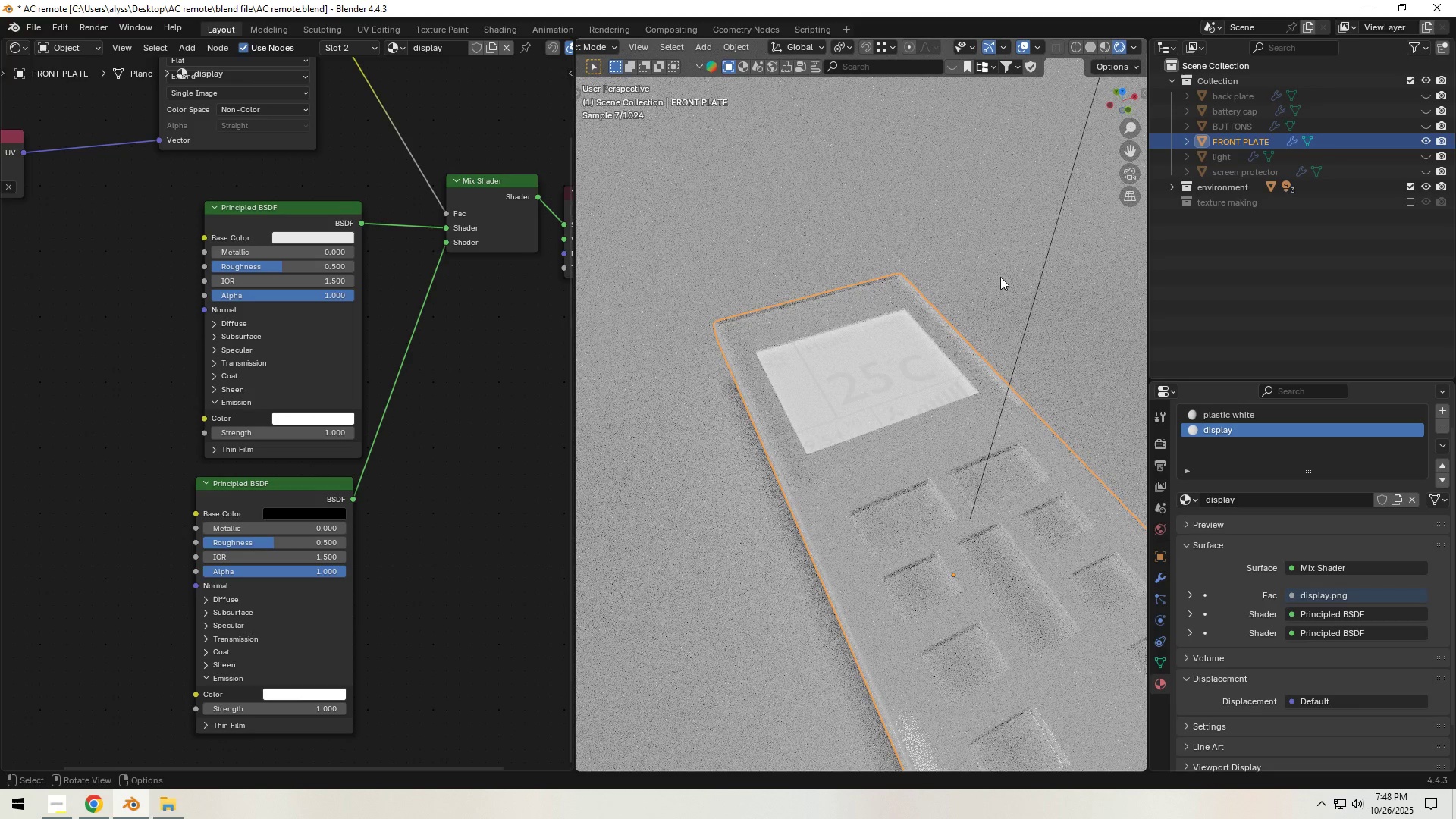 
wait(8.34)
 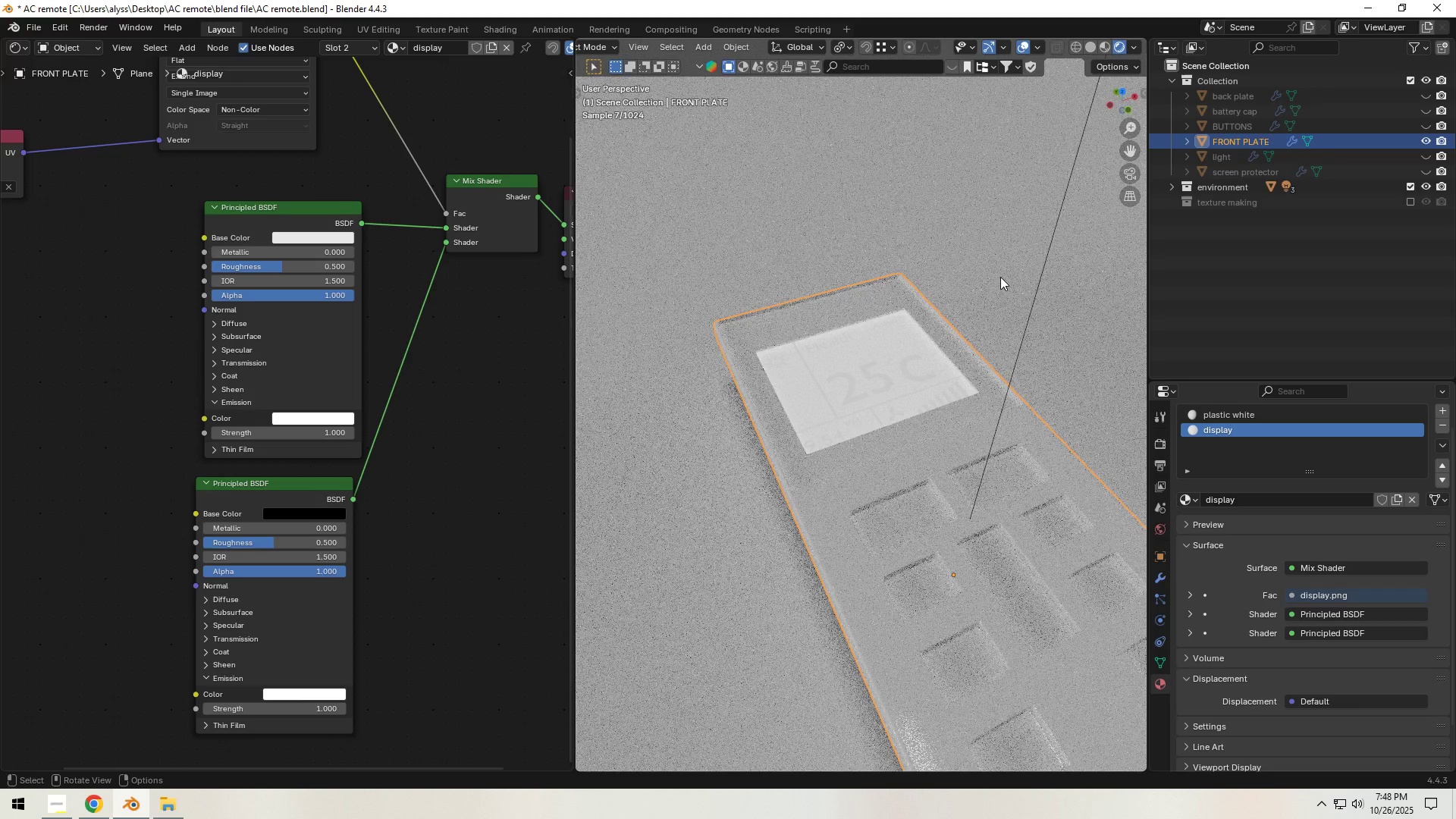 
left_click([312, 697])
 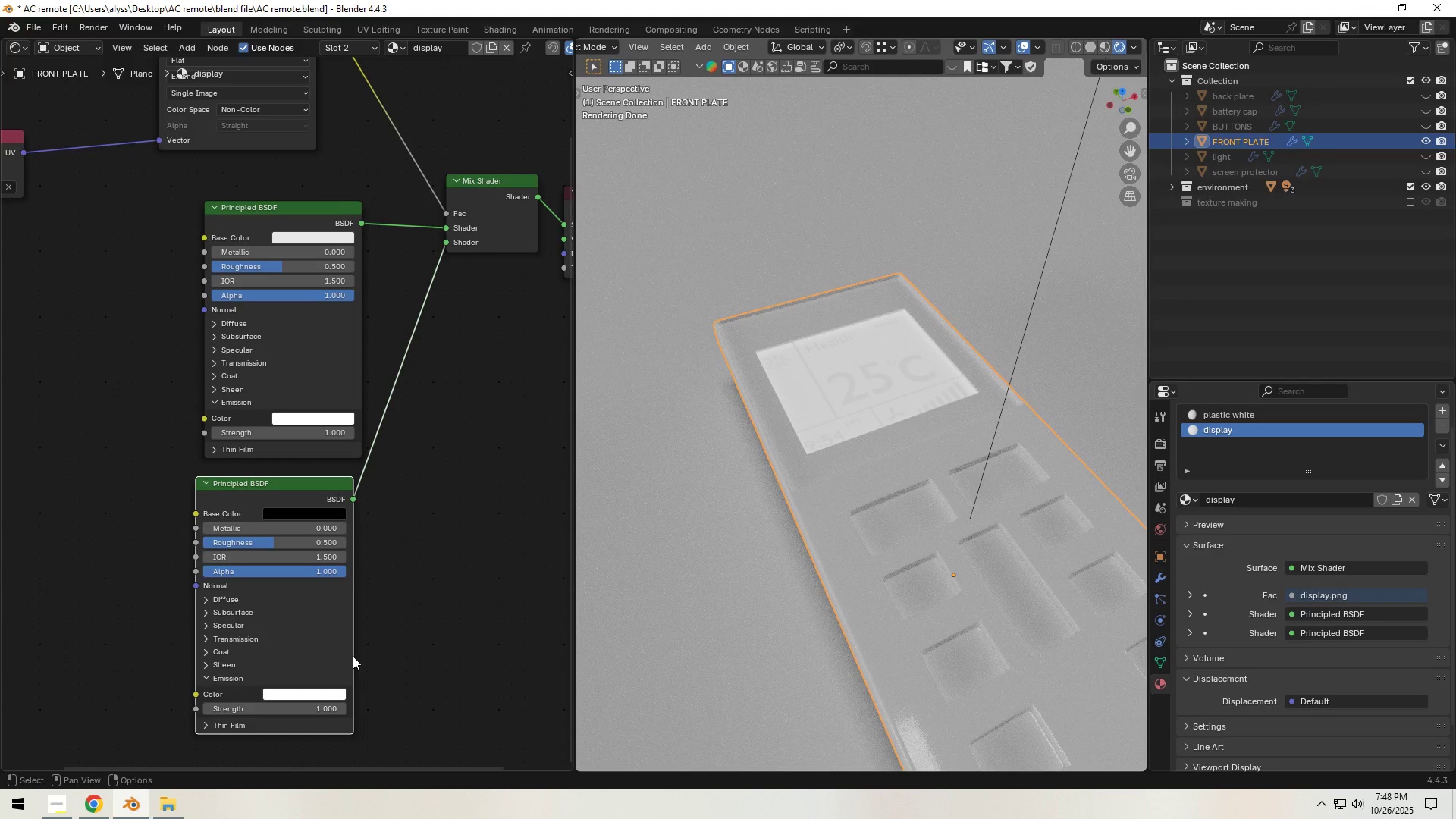 
wait(12.29)
 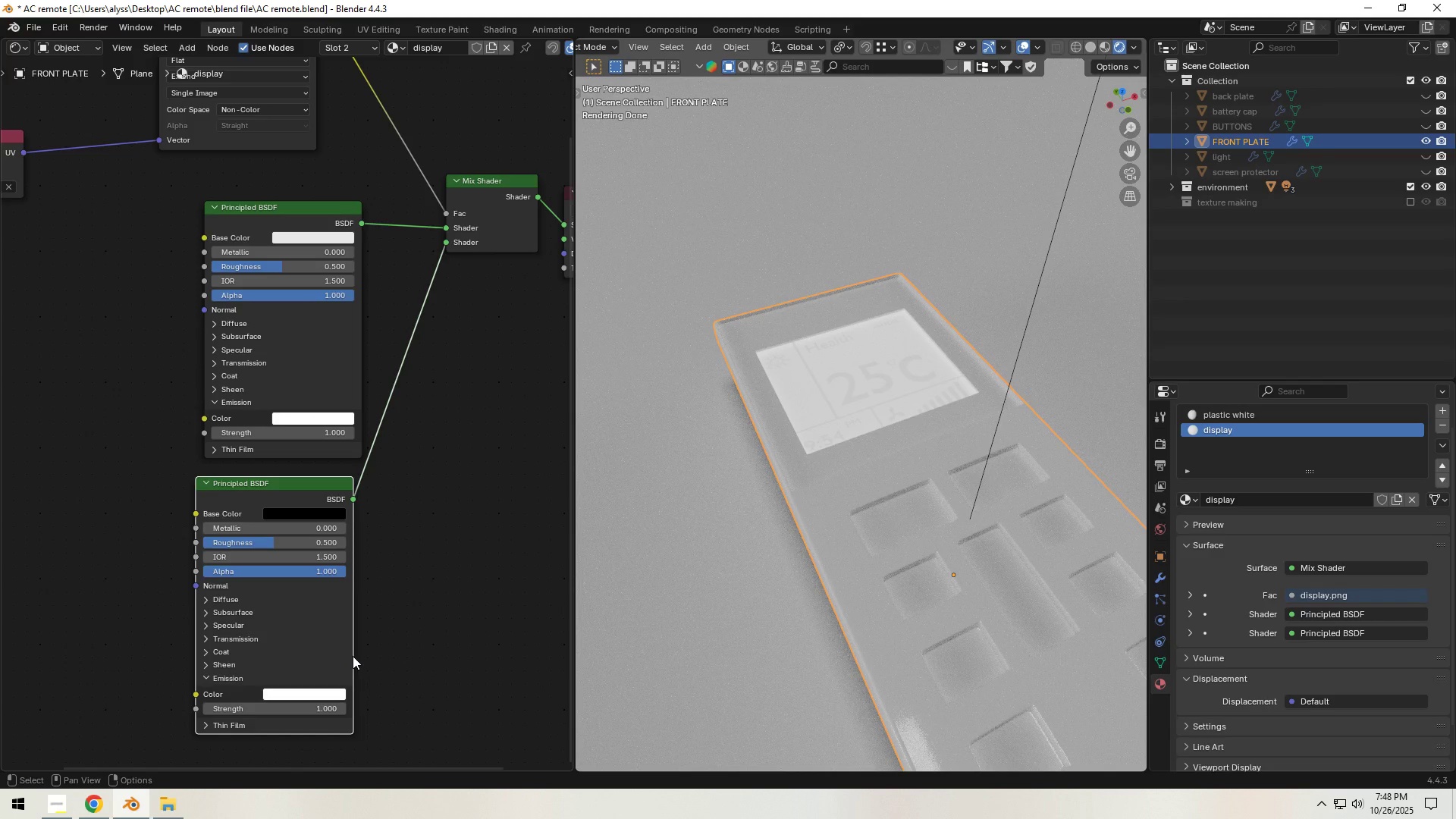 
left_click([1094, 51])
 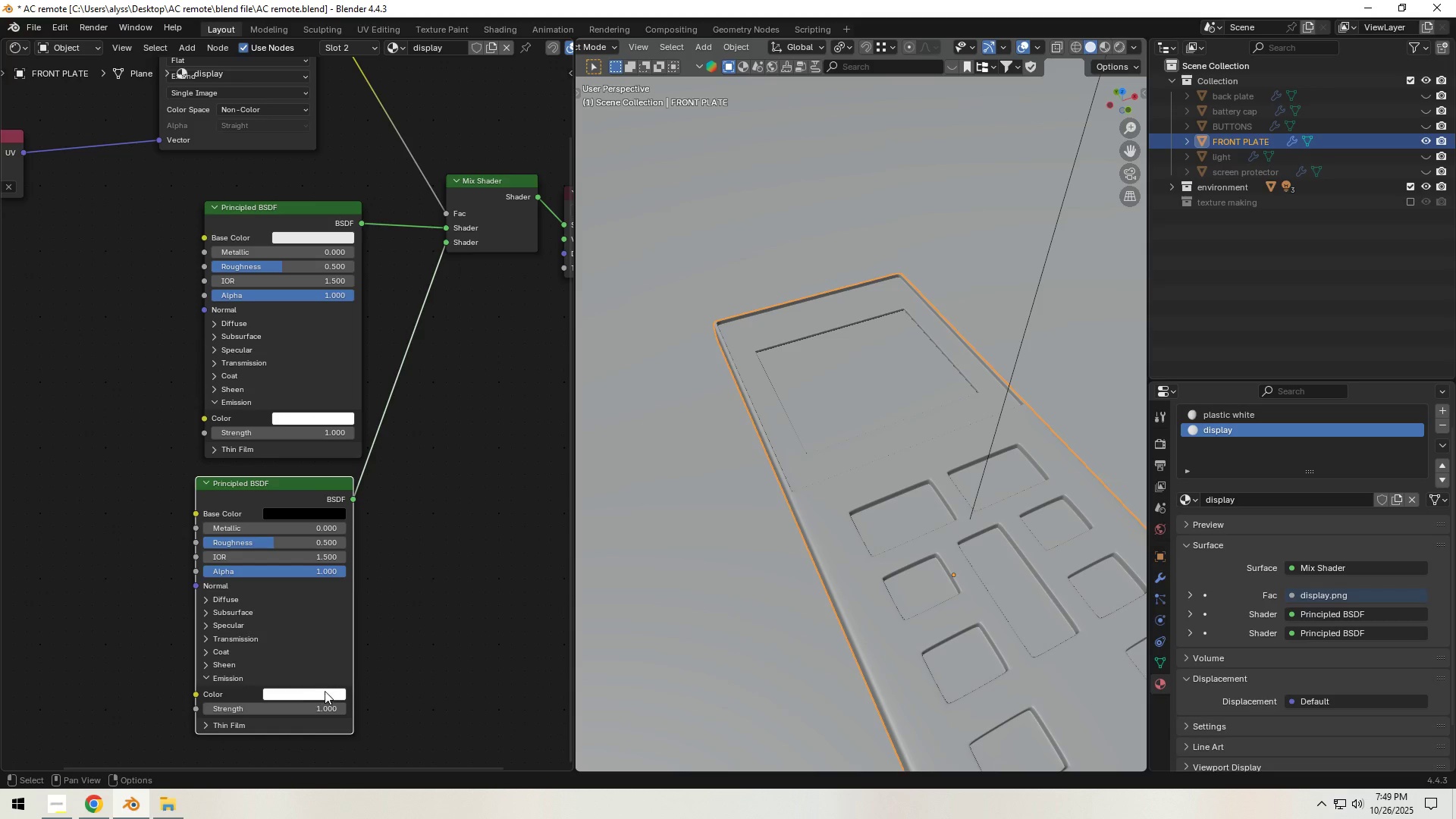 
left_click([315, 696])
 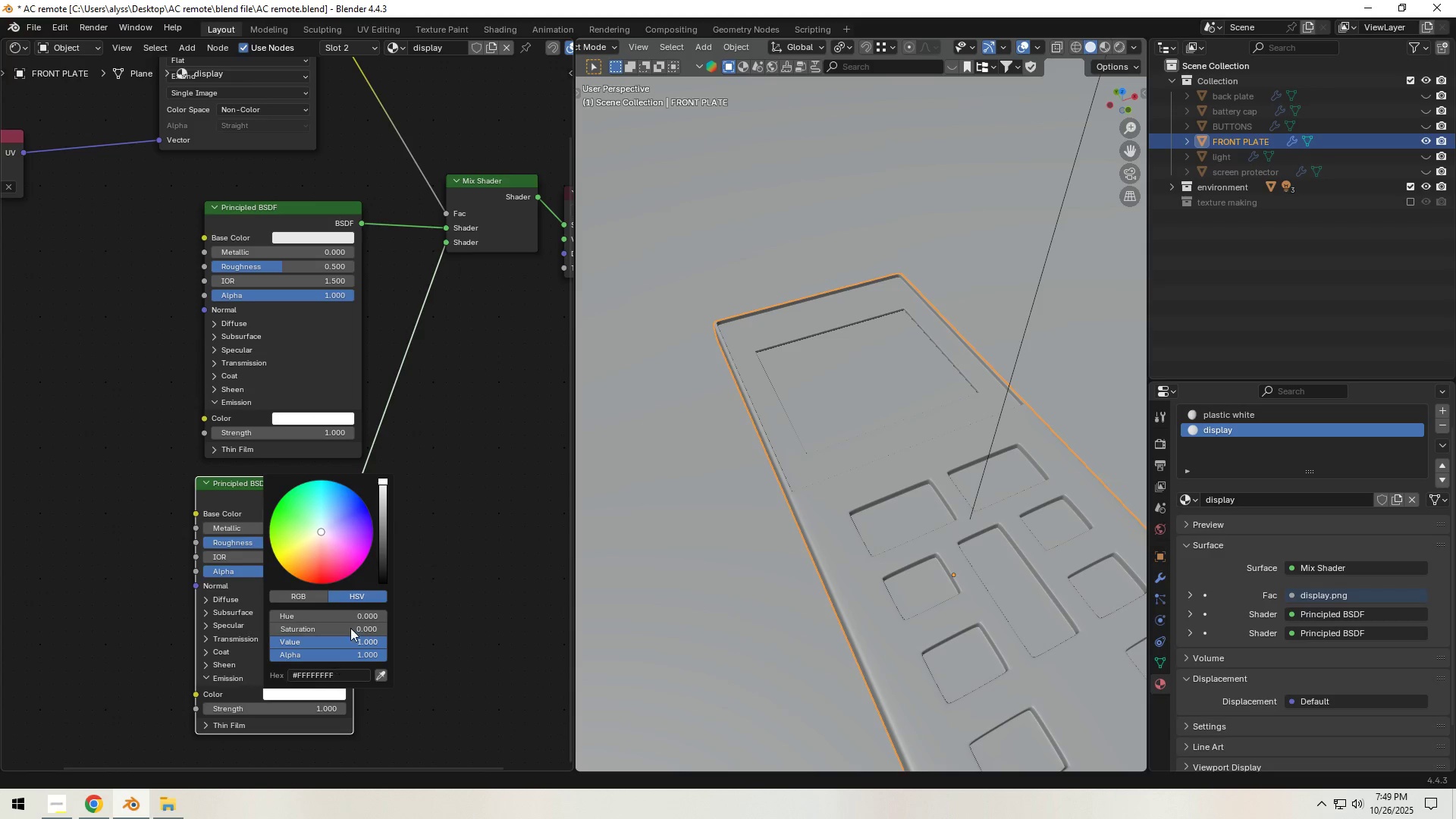 
mouse_move([369, 557])
 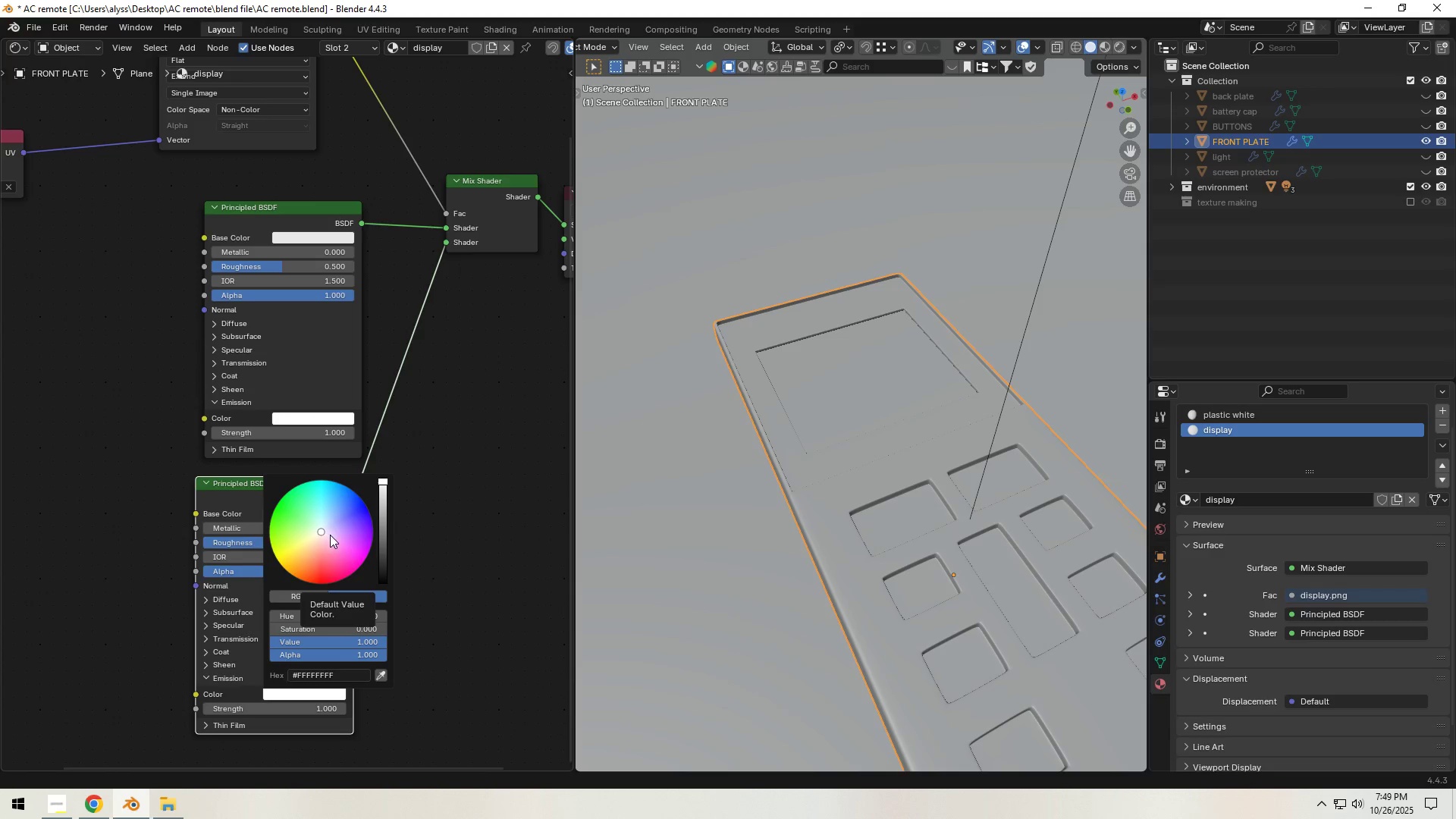 
scroll: coordinate [334, 538], scroll_direction: up, amount: 1.0
 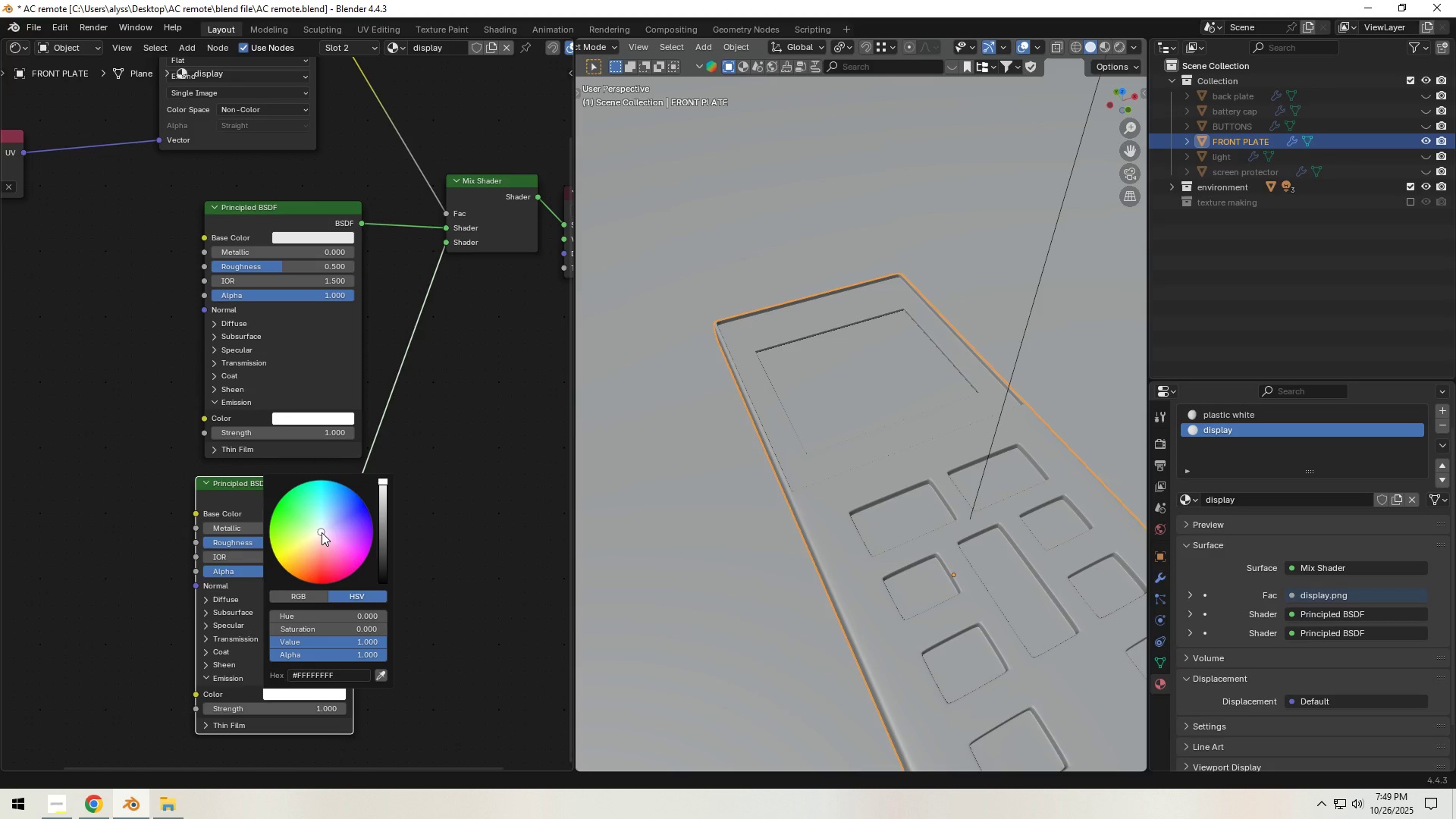 
wait(6.88)
 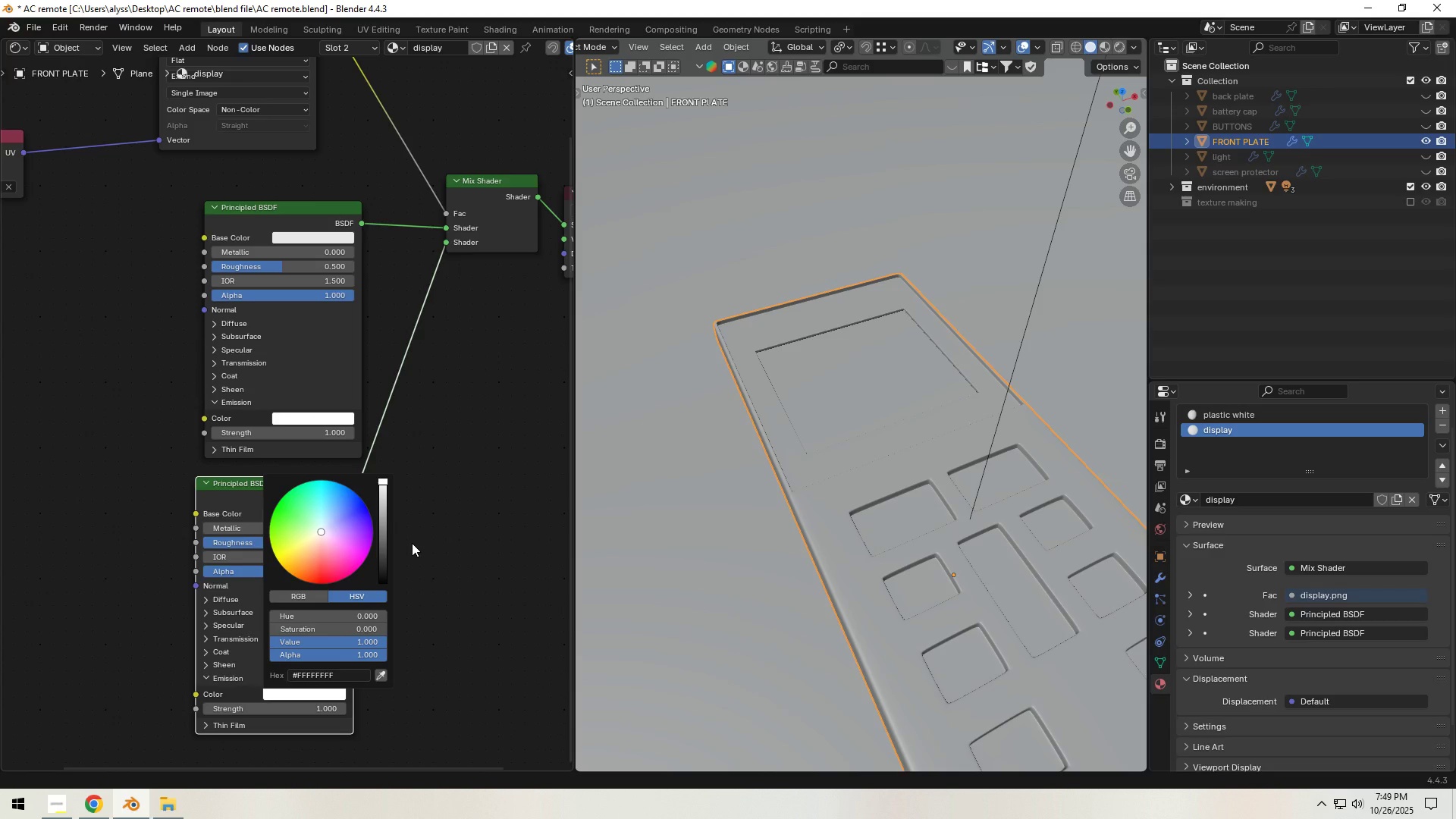 
double_click([315, 237])
 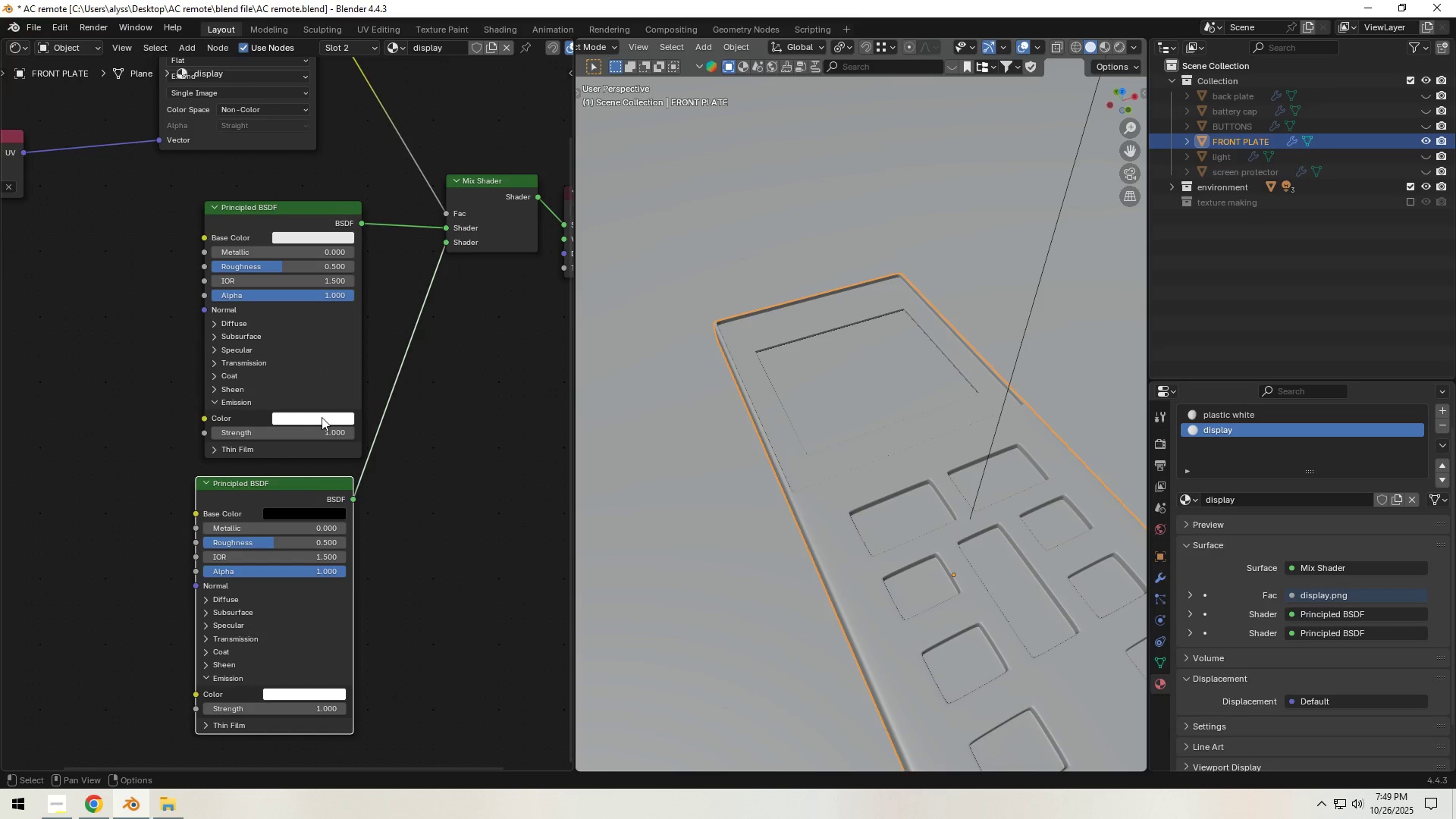 
left_click([322, 419])
 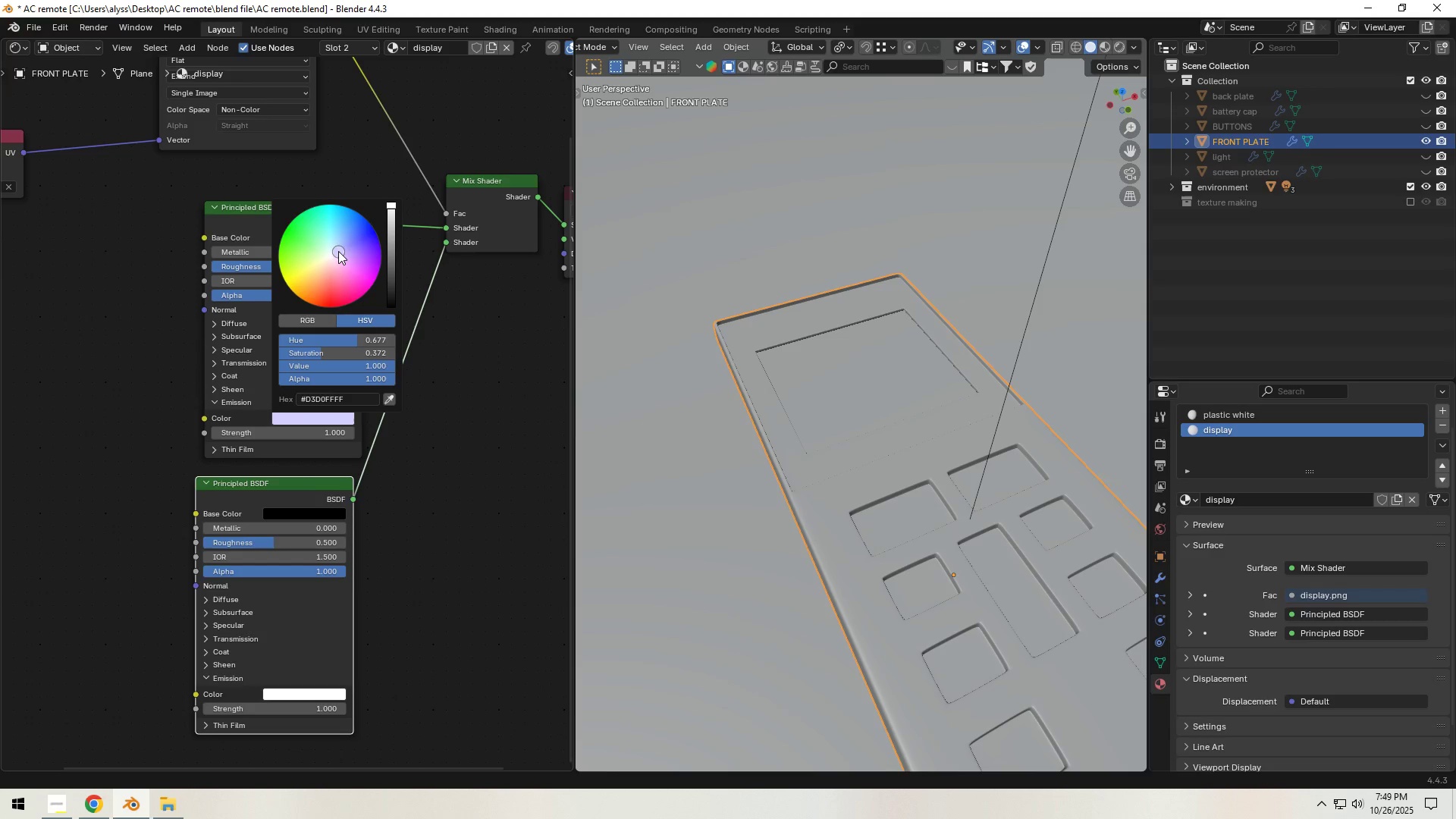 
left_click([475, 358])
 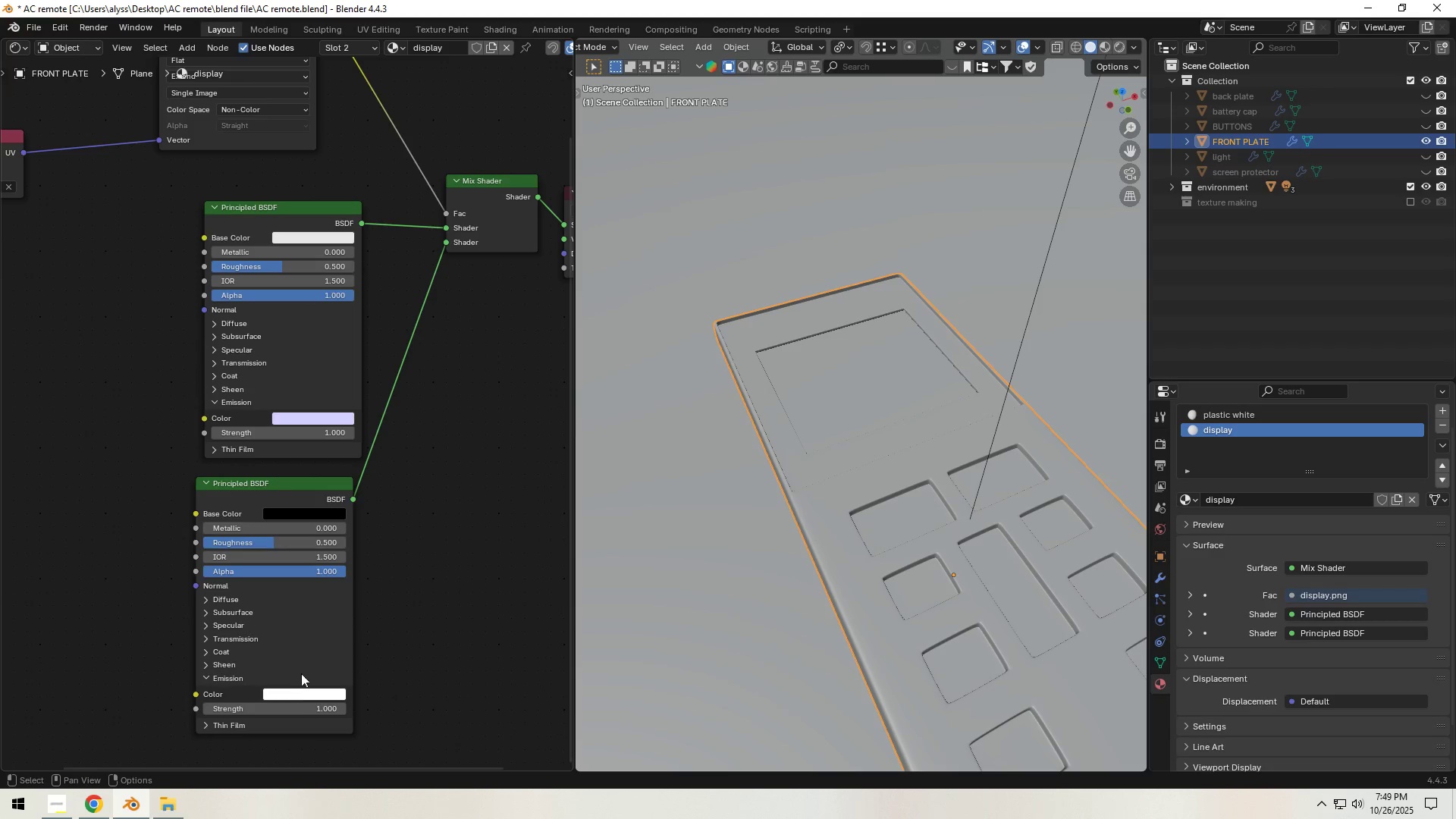 
left_click([297, 692])
 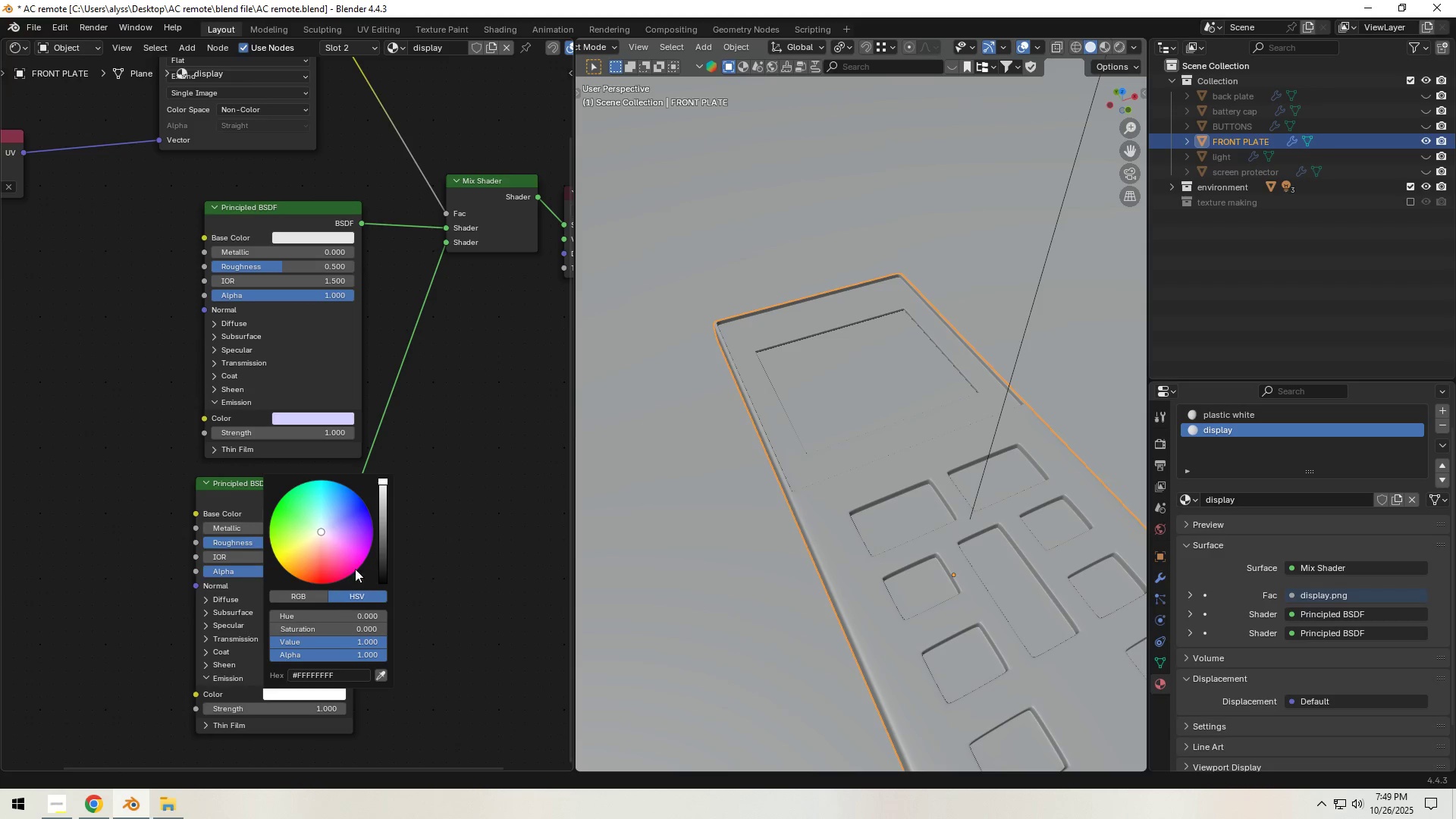 
mouse_move([383, 507])
 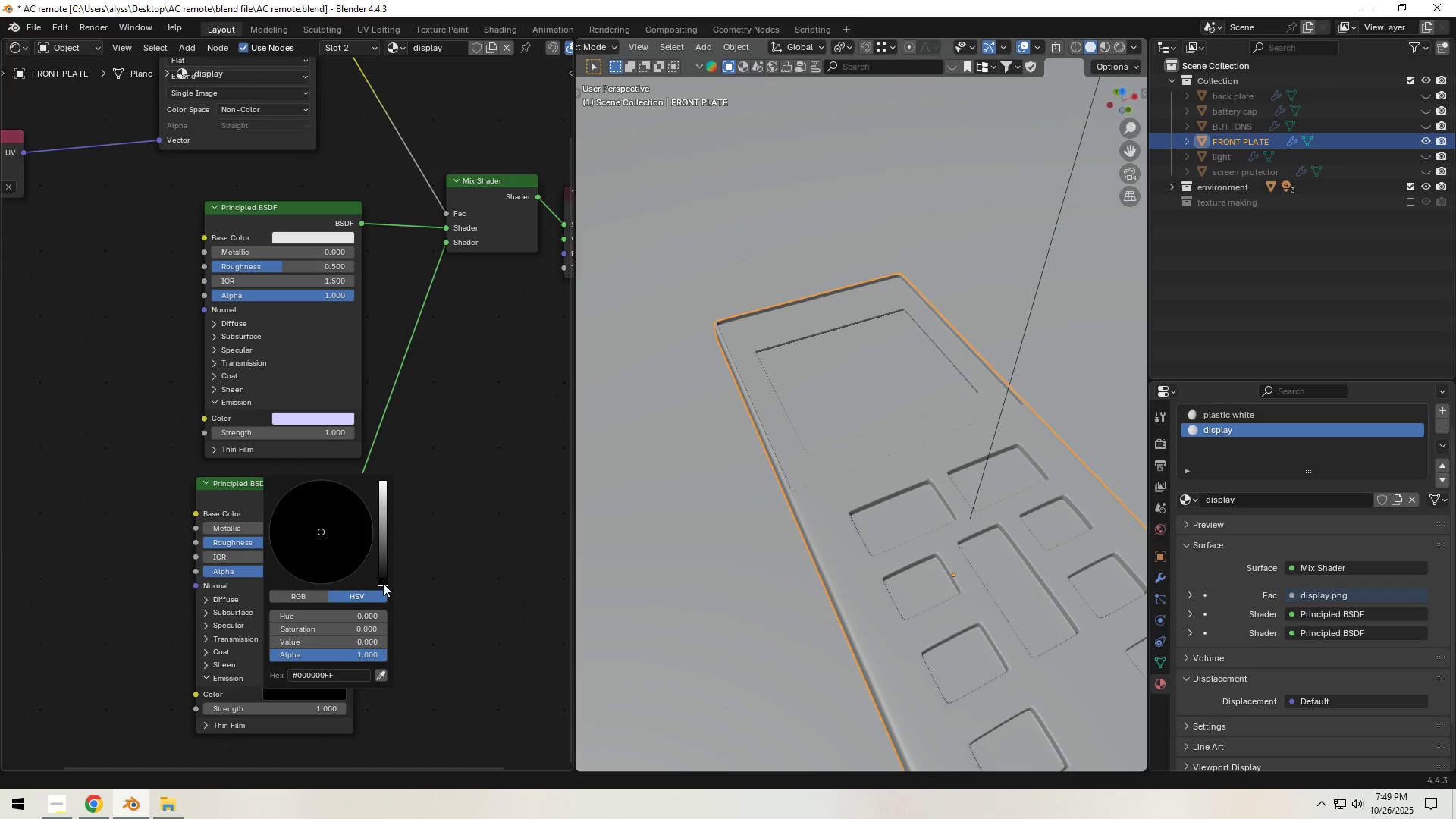 
left_click([444, 524])
 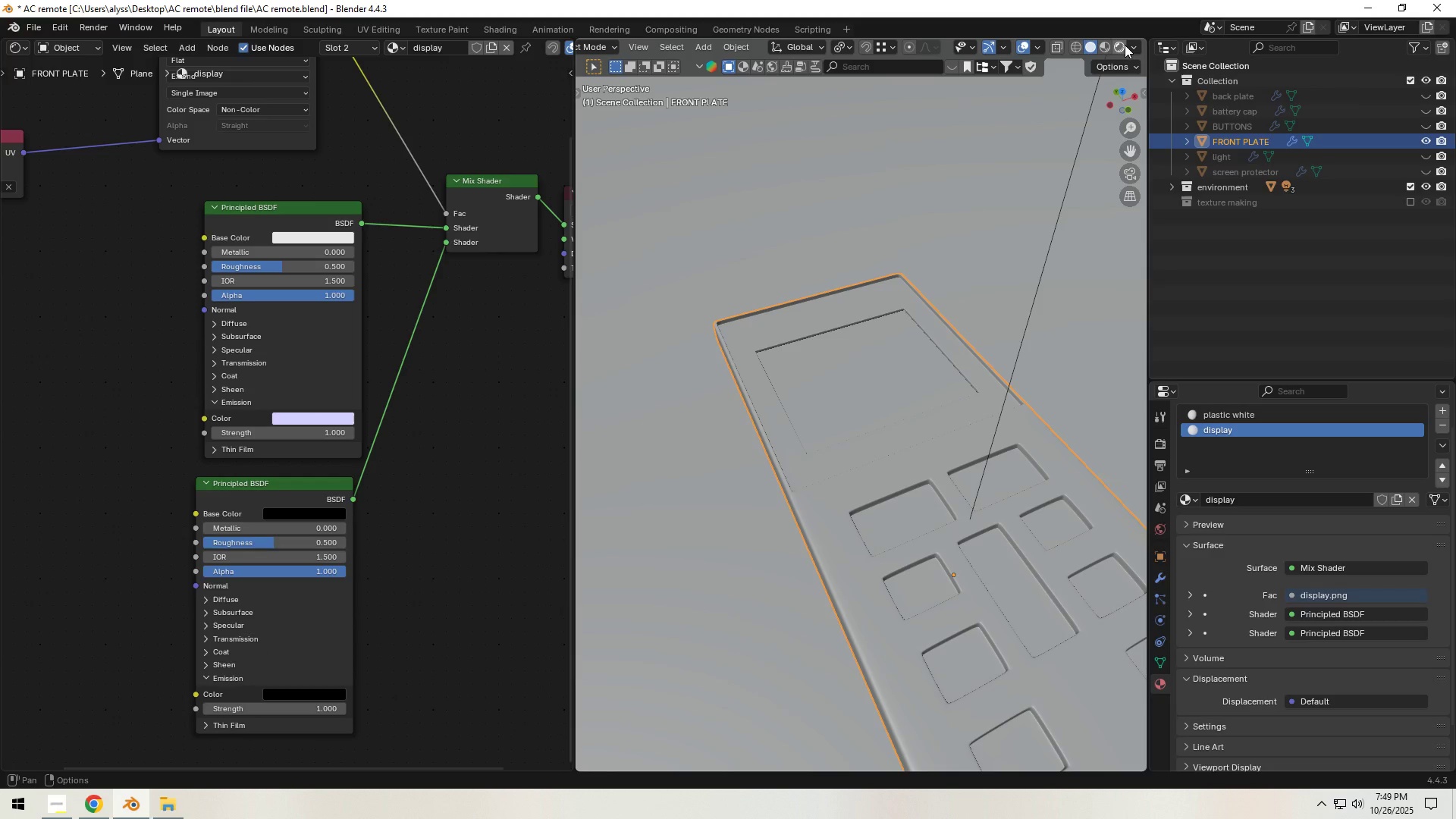 
left_click([1125, 45])
 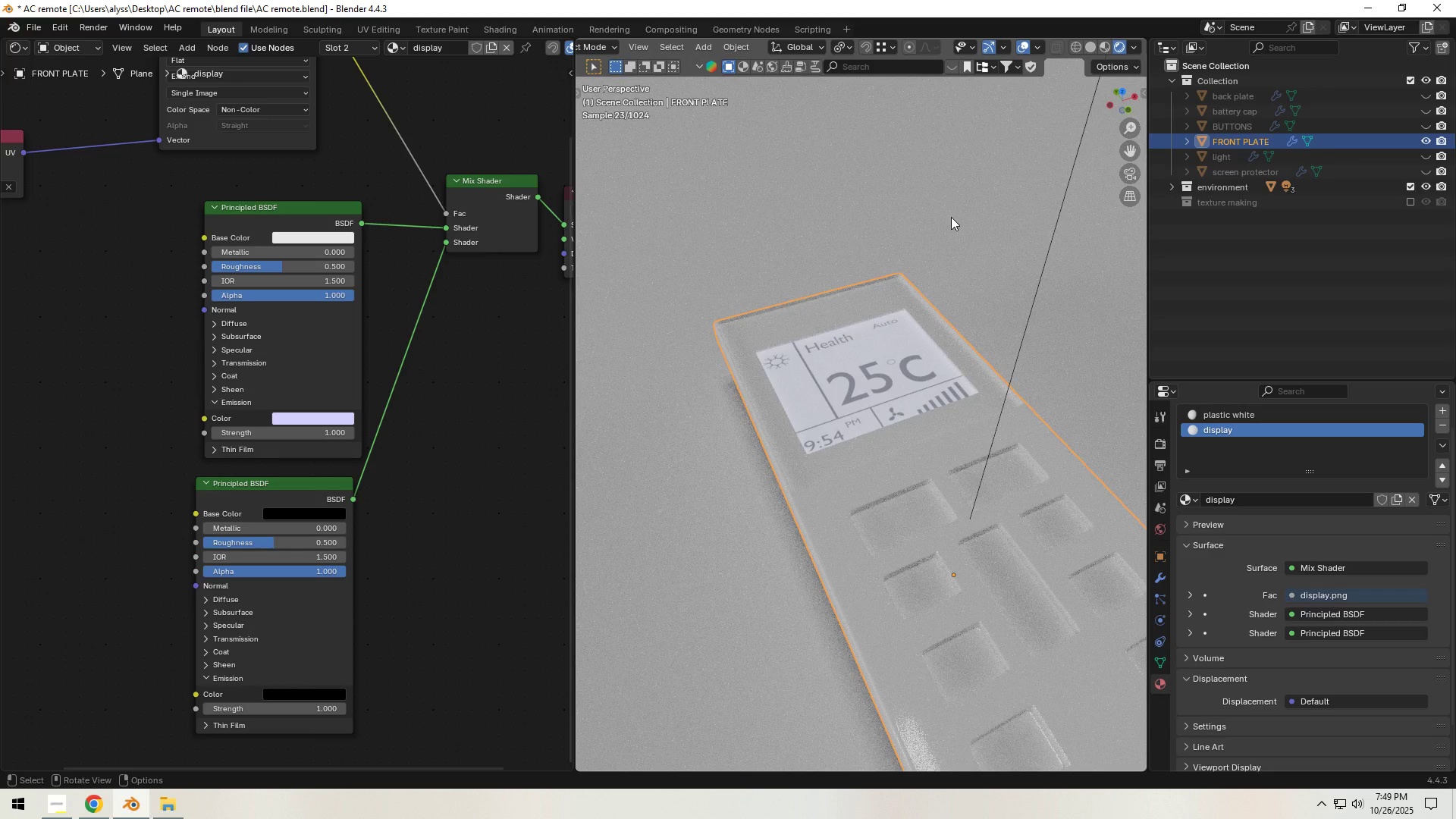 
wait(14.14)
 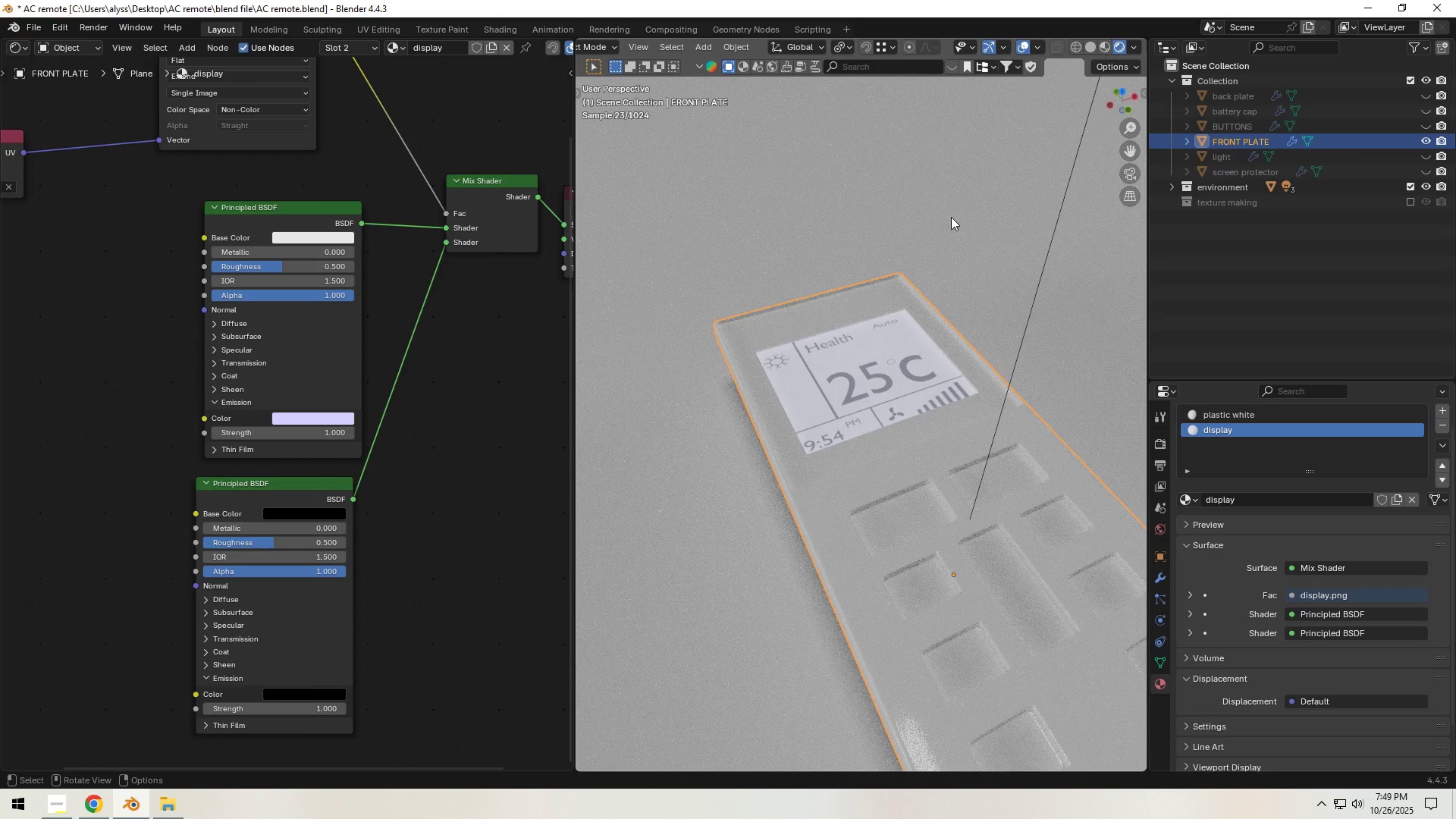 
mouse_move([1084, 71])
 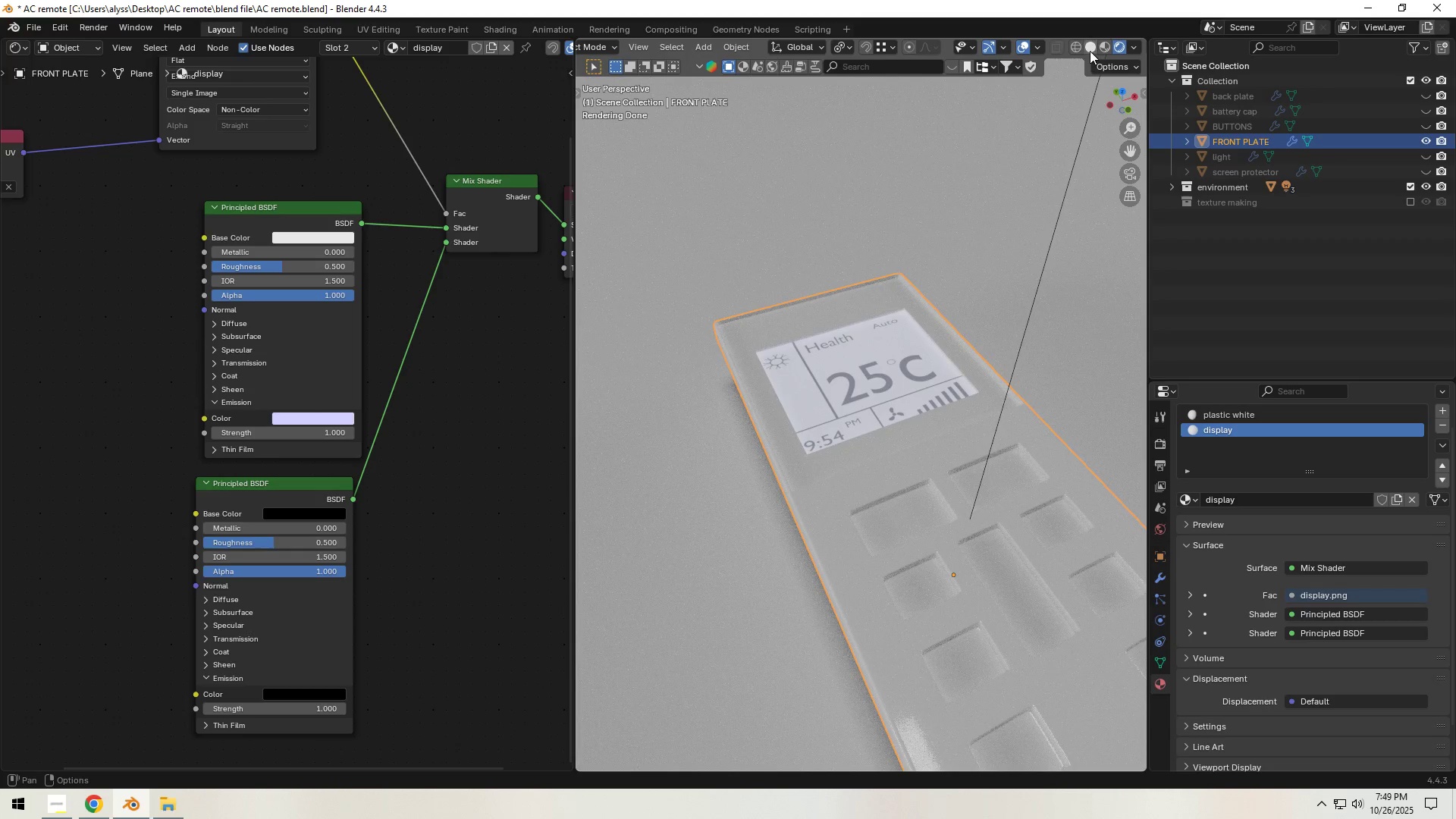 
left_click([1090, 50])
 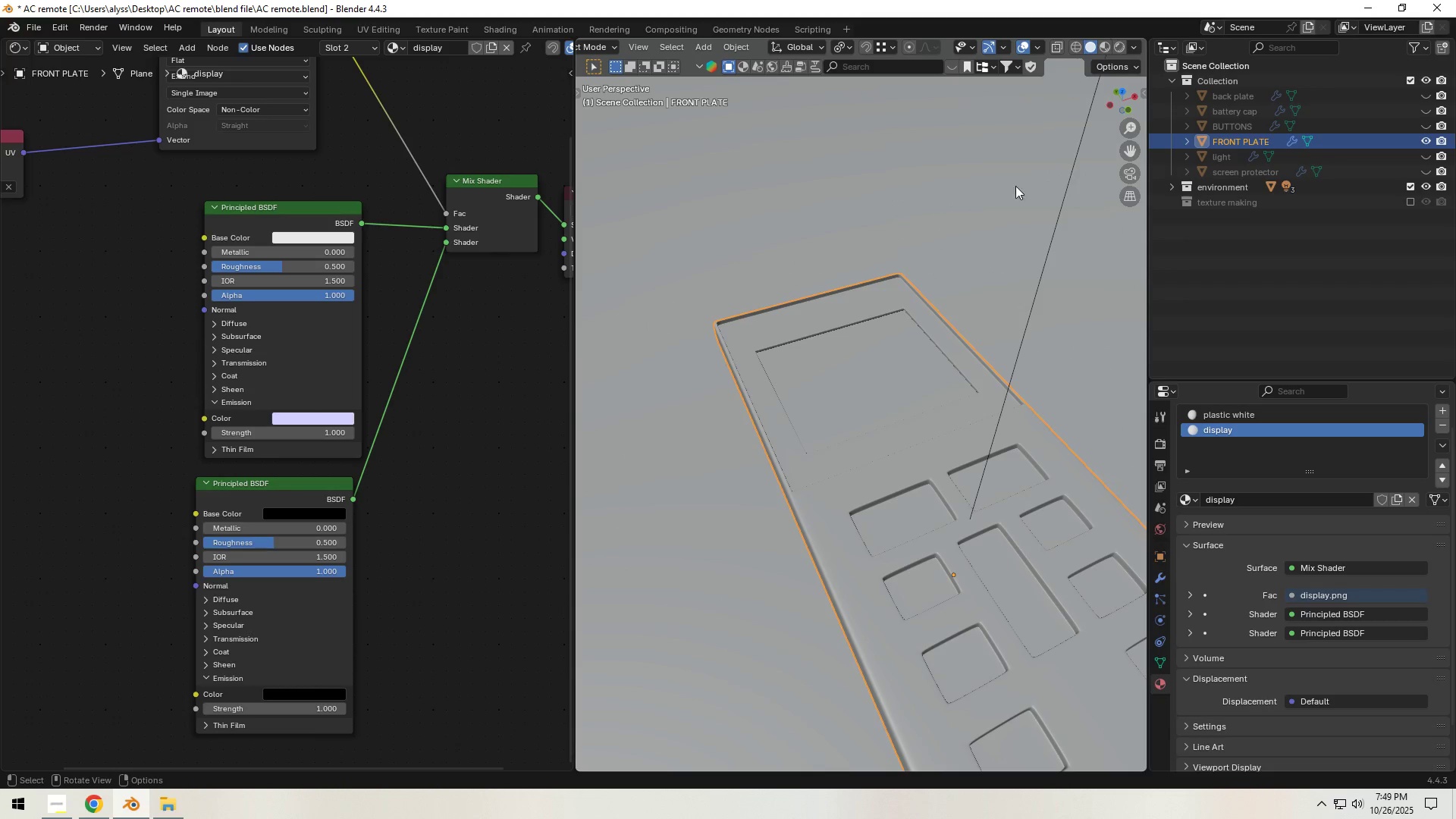 
key(Control+S)
 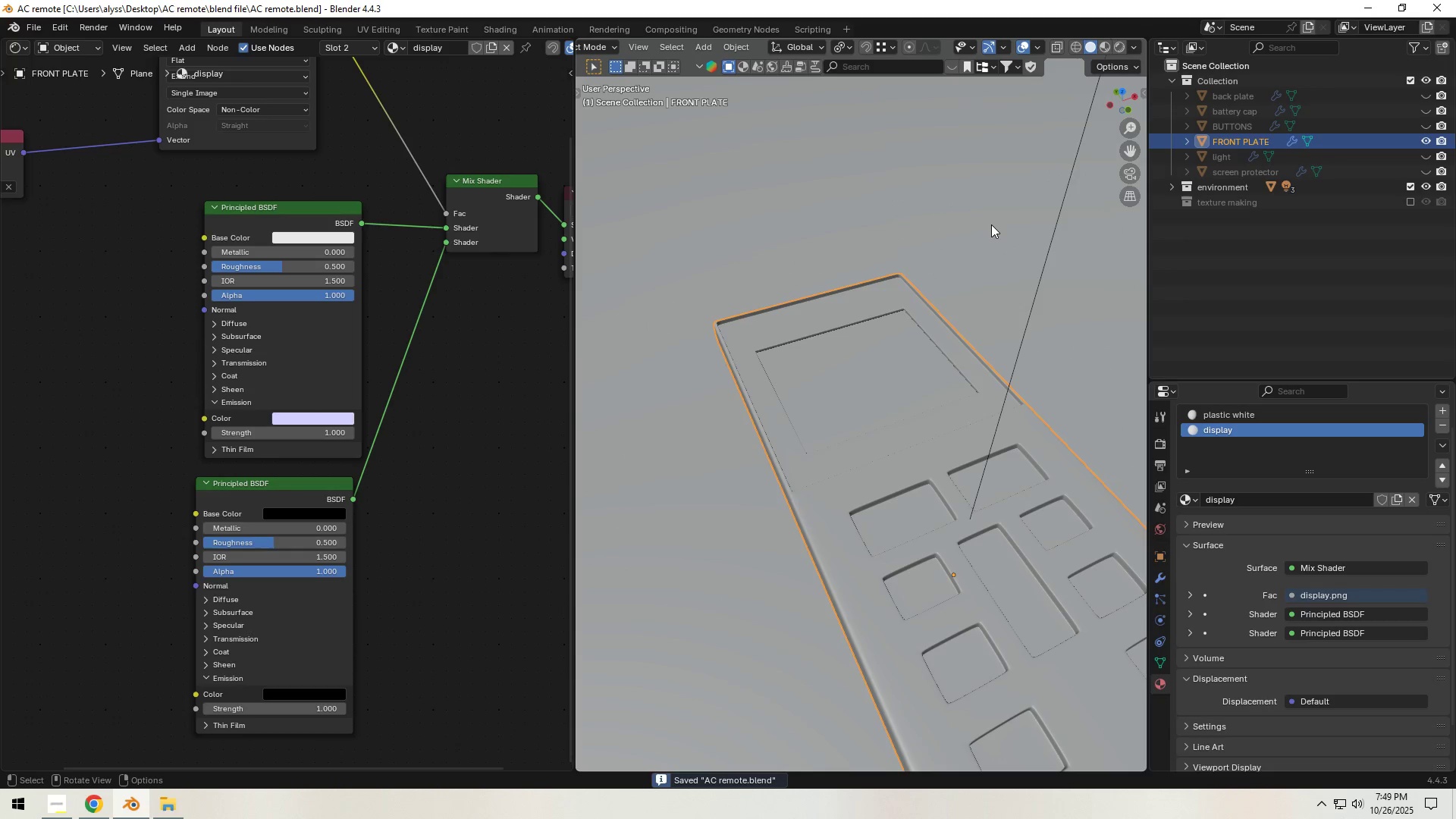 
left_click([991, 225])
 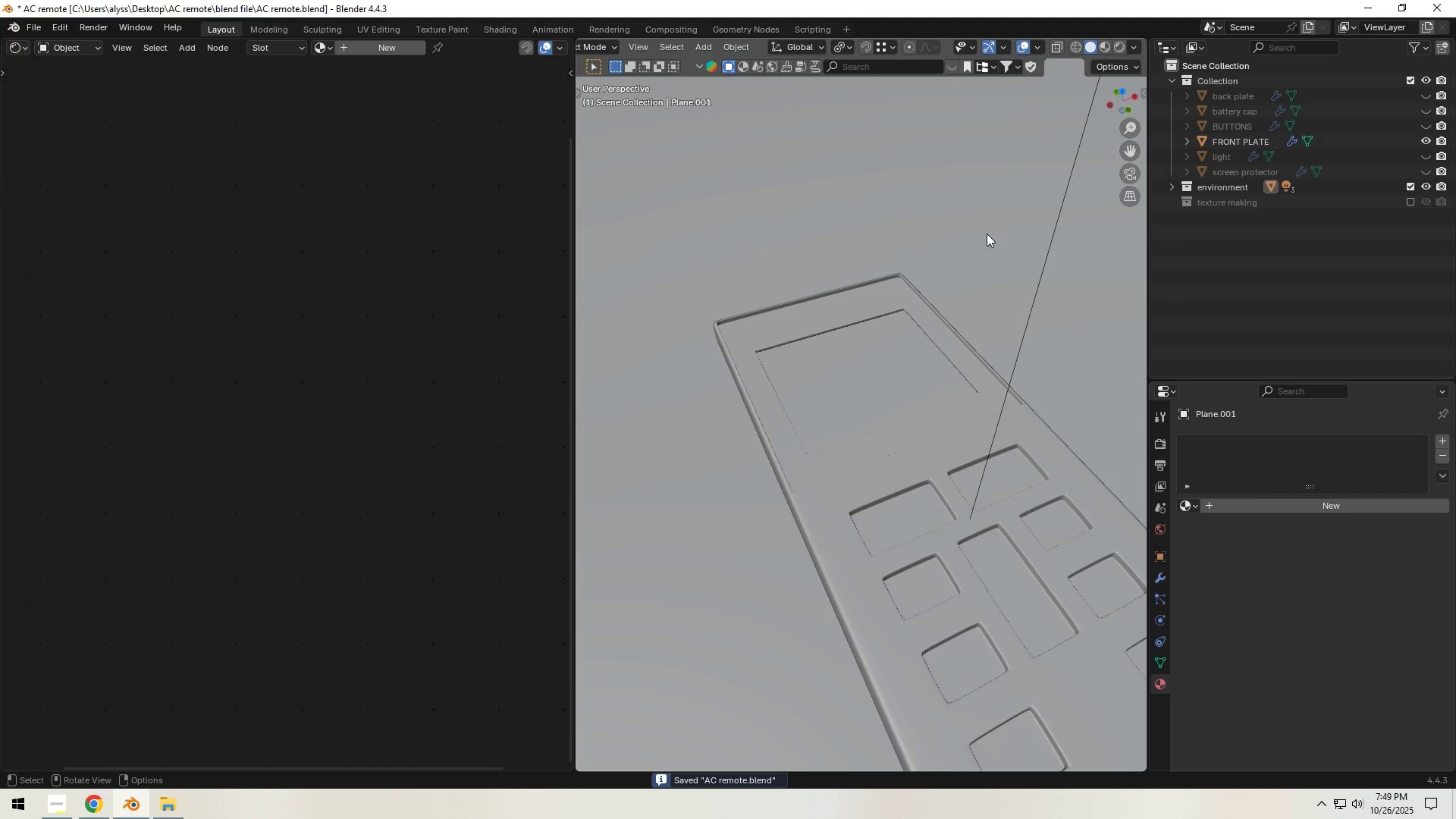 
scroll: coordinate [986, 235], scroll_direction: down, amount: 2.0
 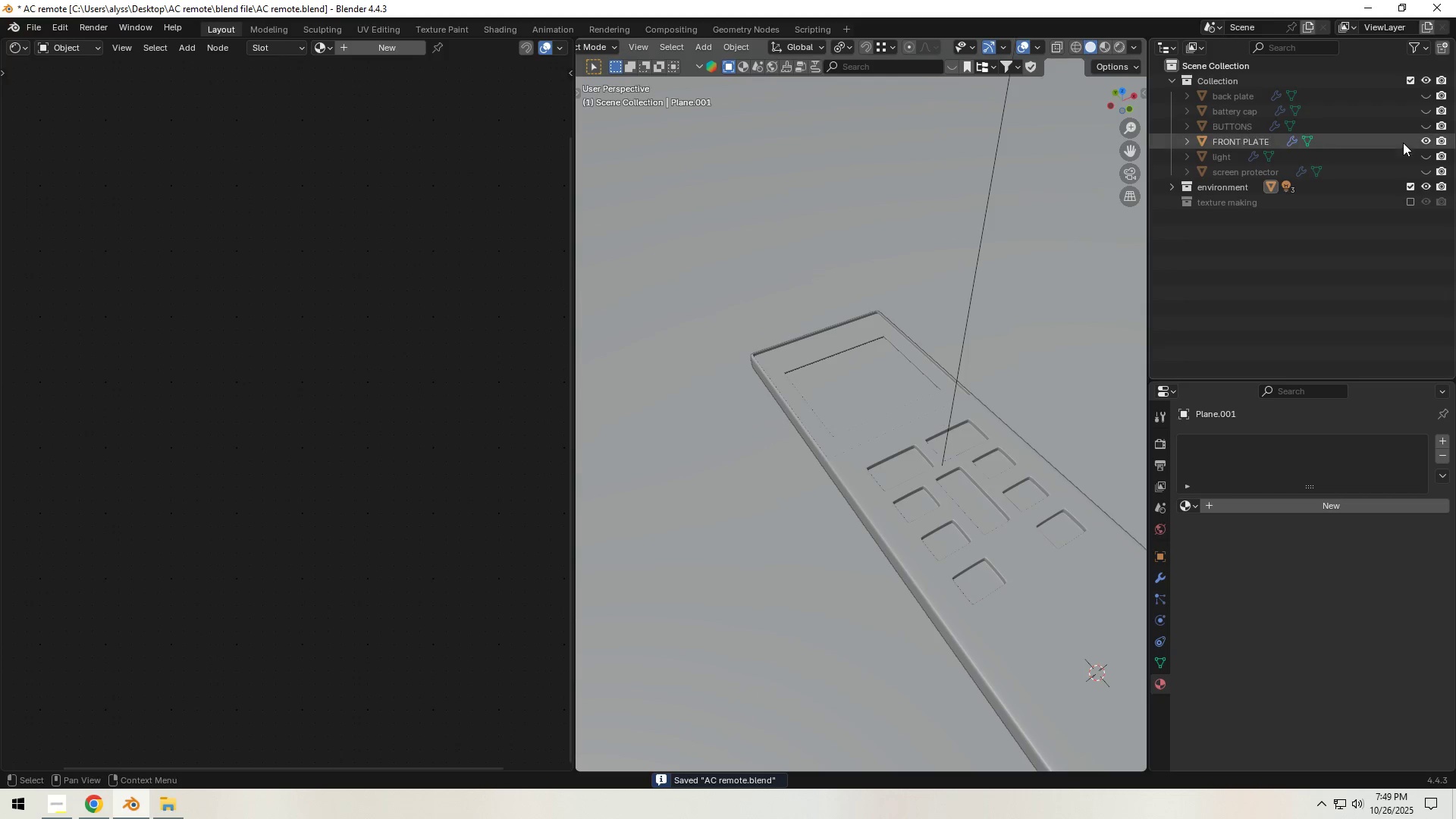 
left_click([1426, 171])
 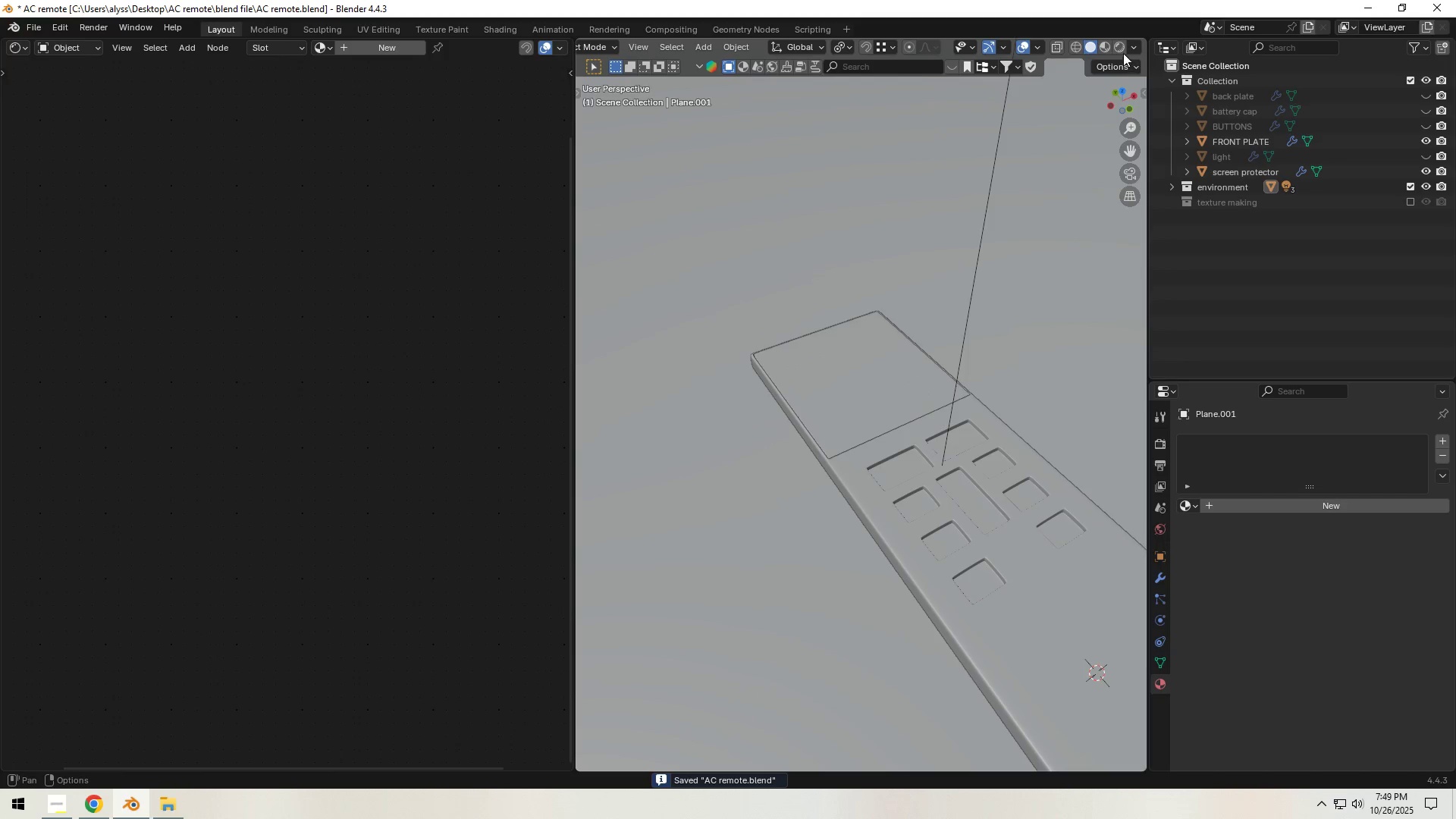 
left_click([1122, 52])
 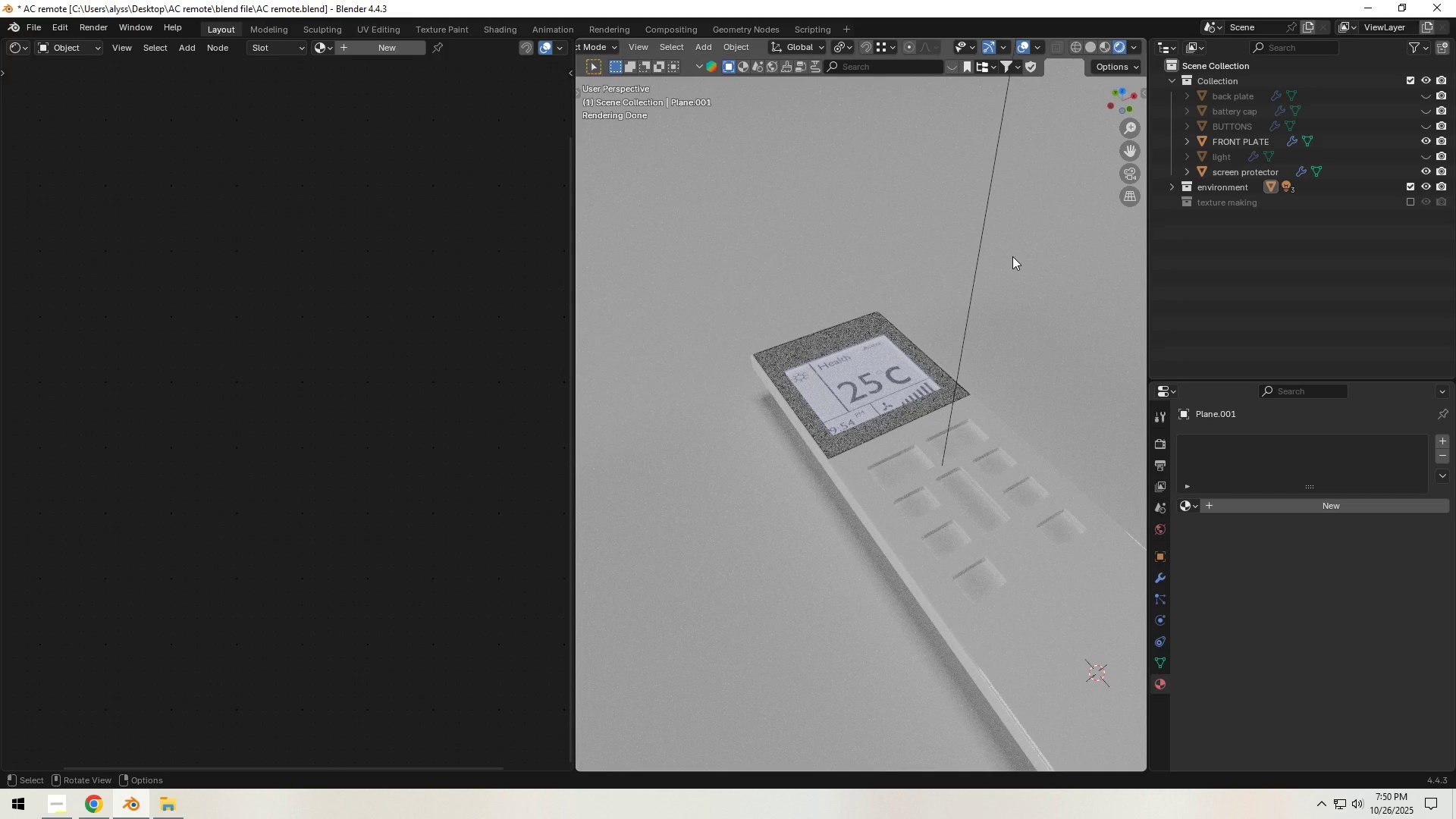 
wait(20.76)
 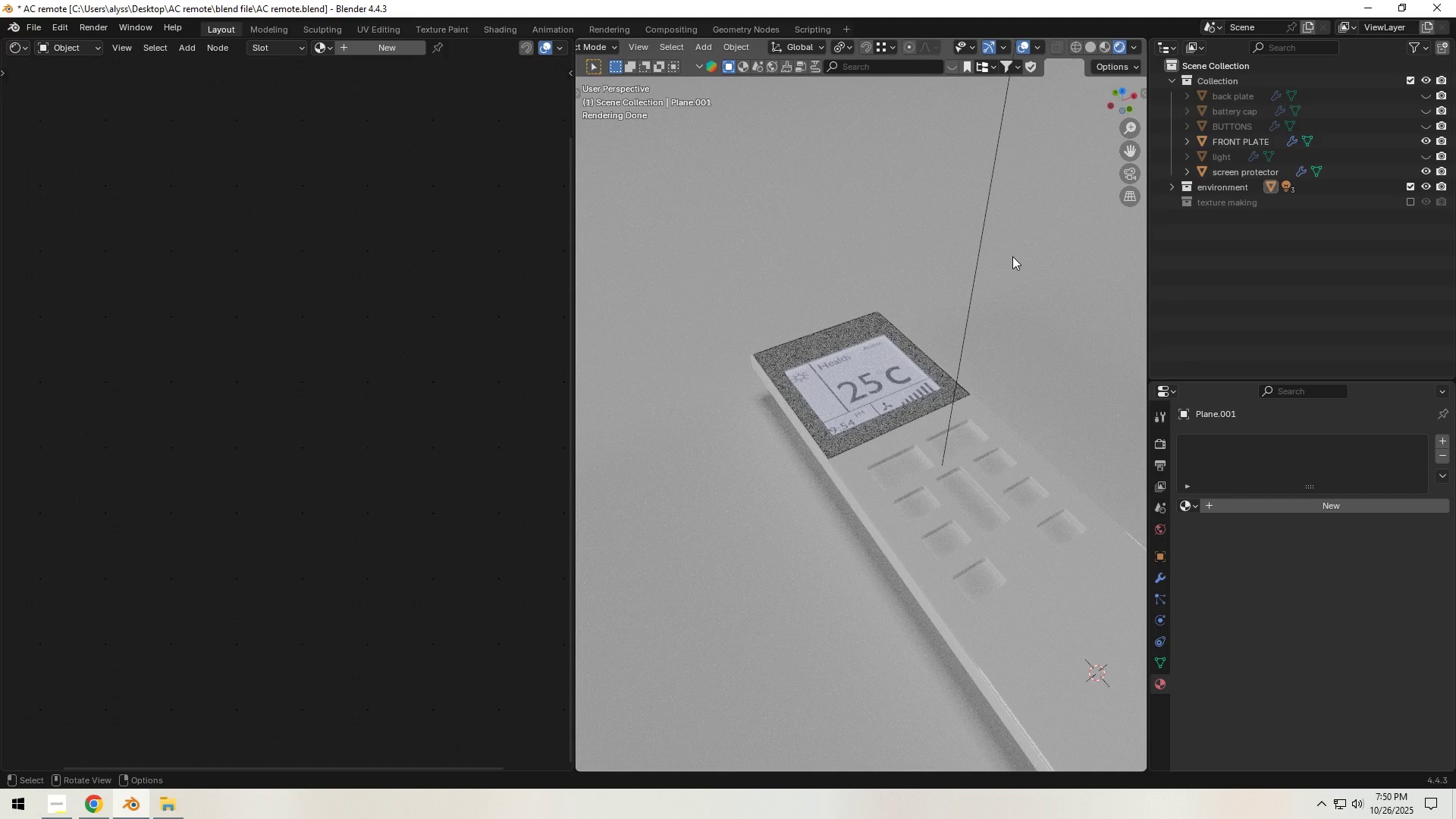 
left_click([1093, 49])
 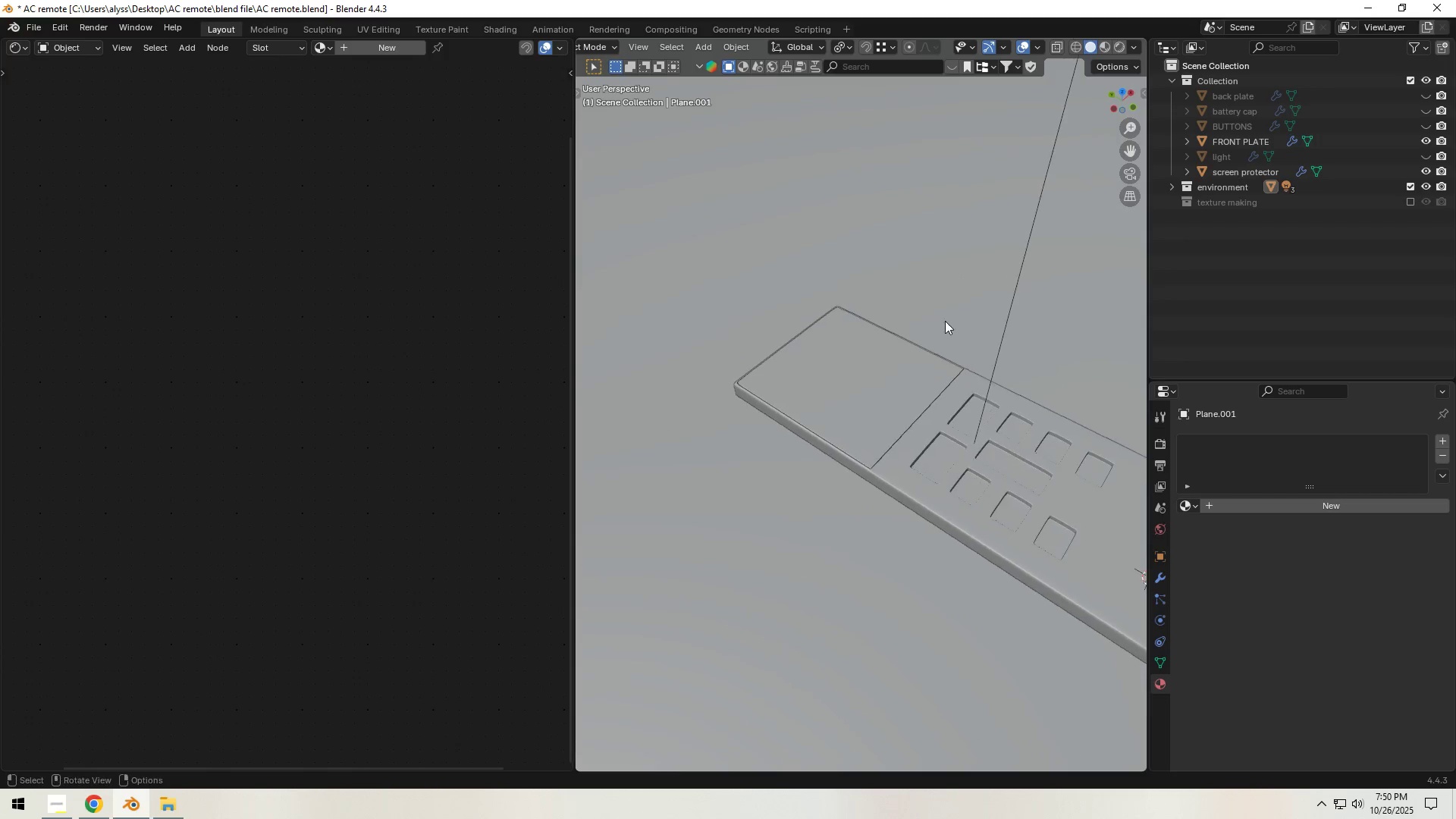 
left_click([889, 392])
 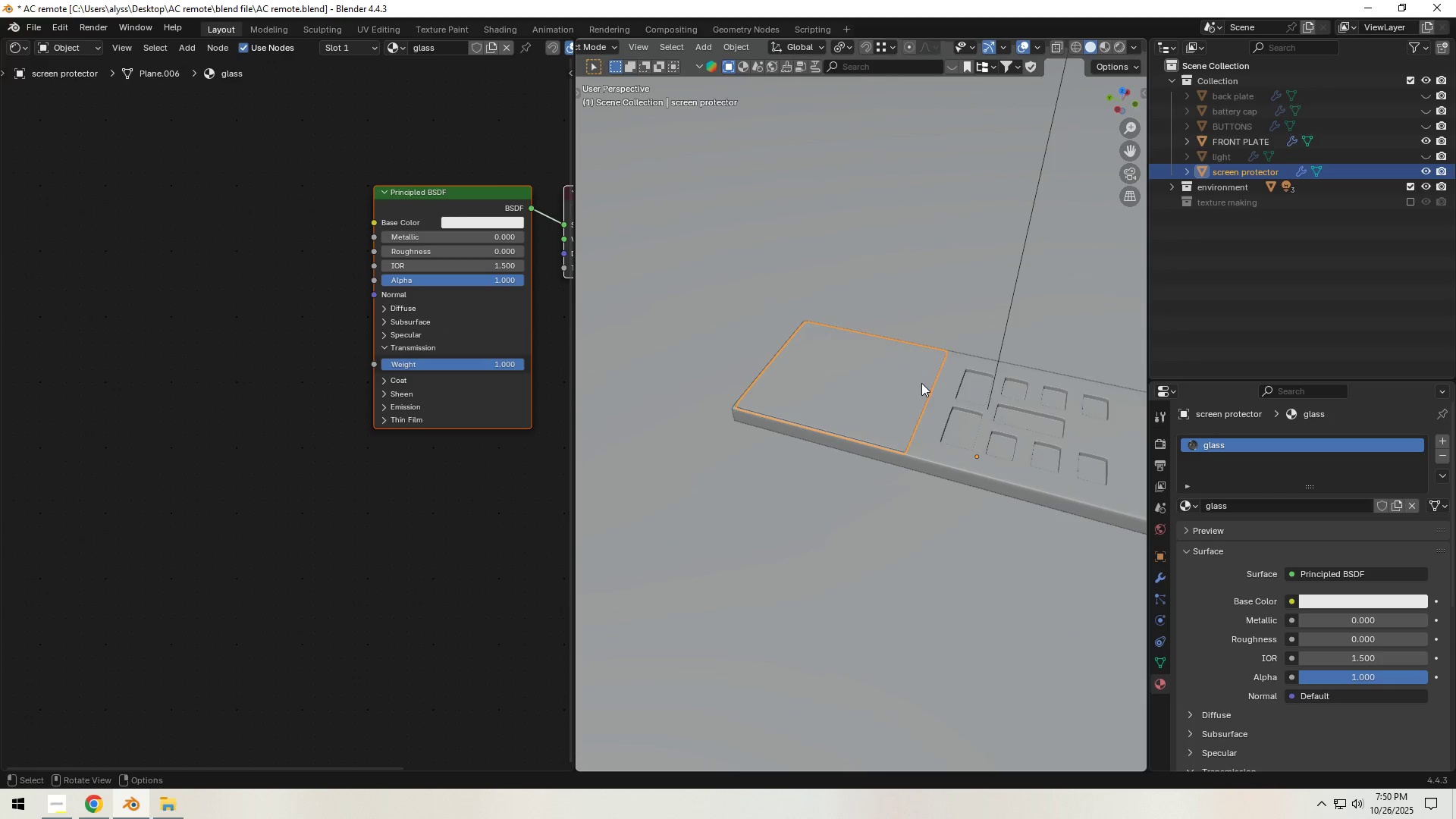 
hold_key(key=Backquote, duration=0.54)
 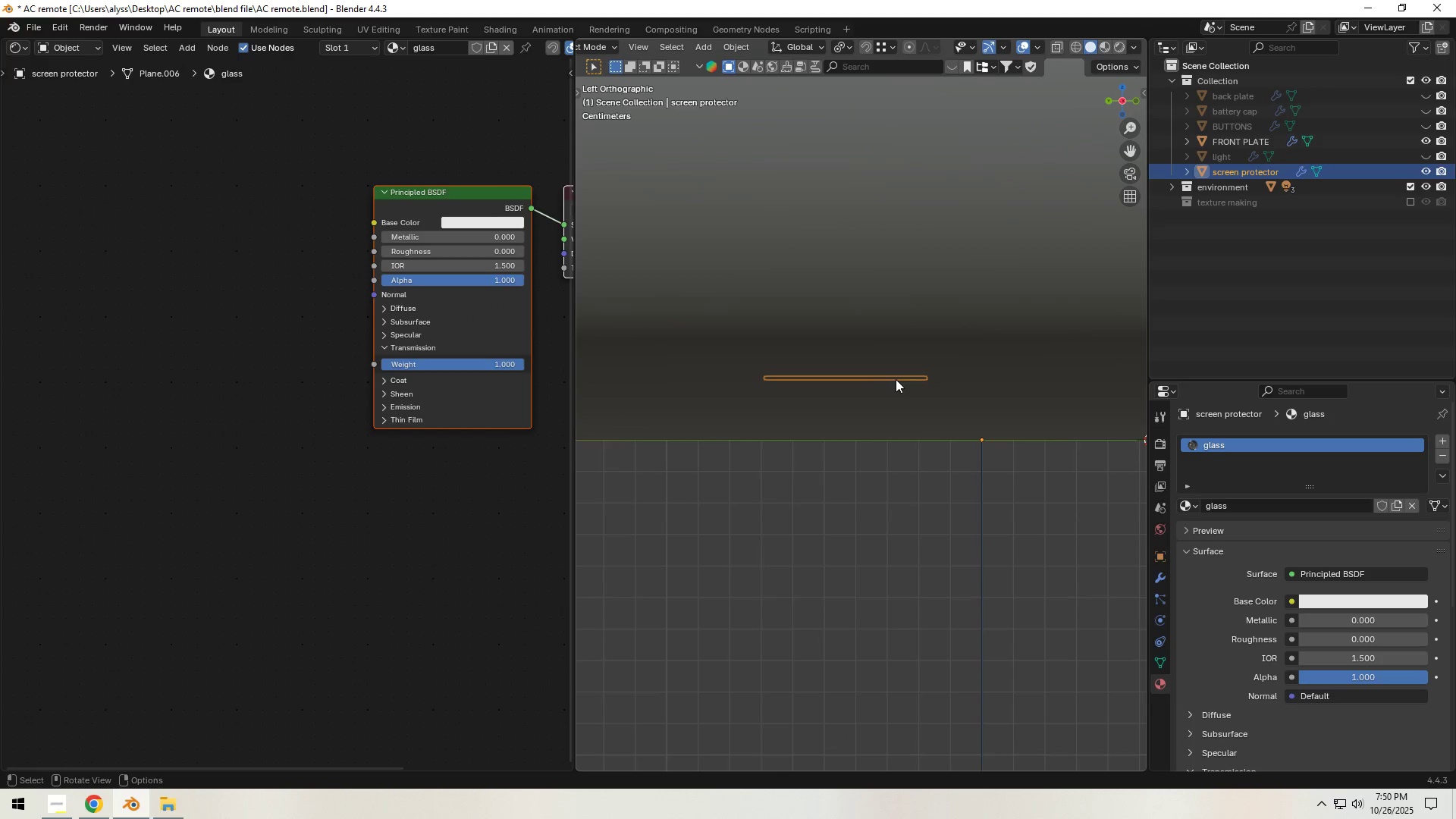 
key(Z)
 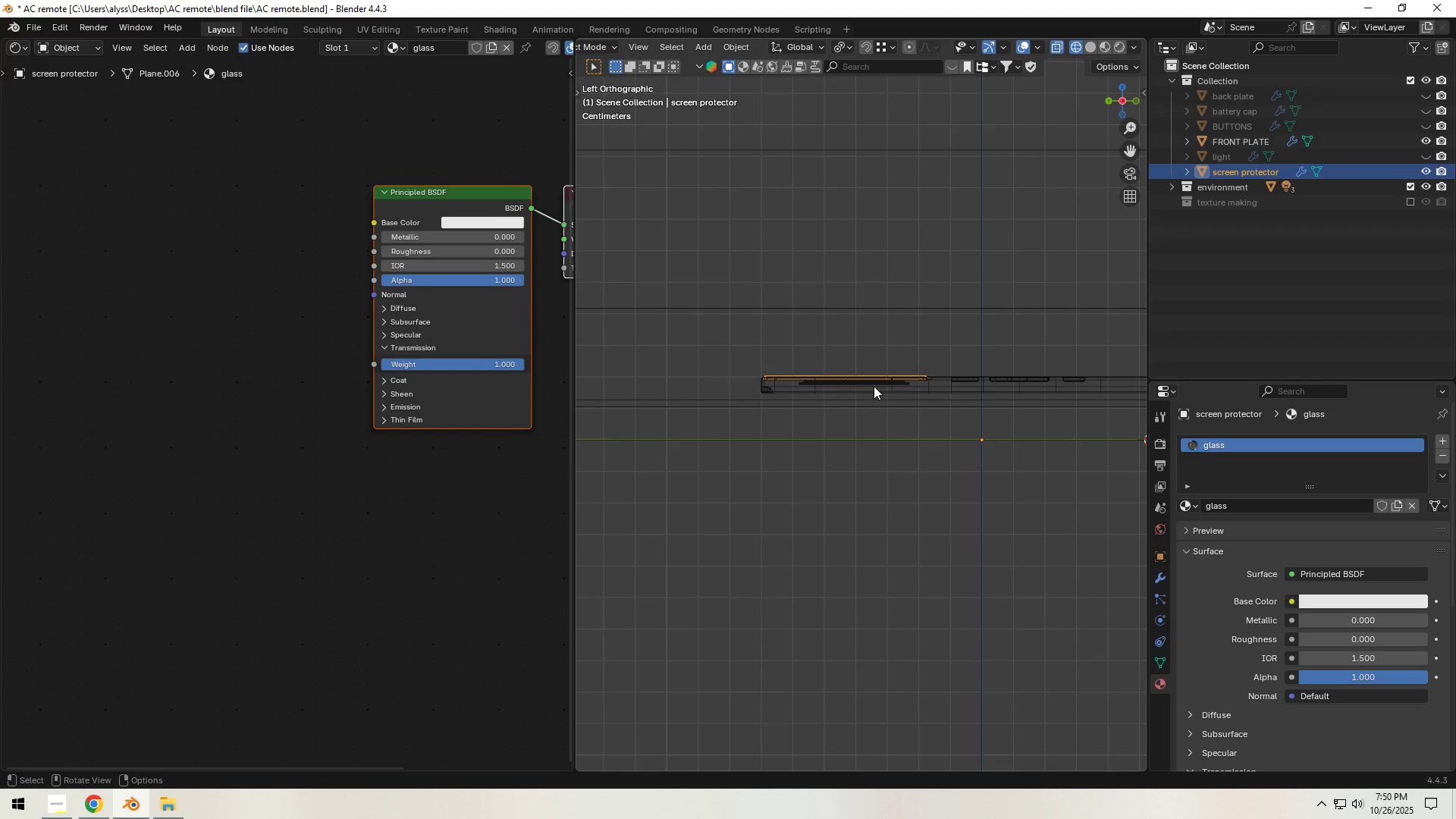 
scroll: coordinate [883, 384], scroll_direction: up, amount: 8.0
 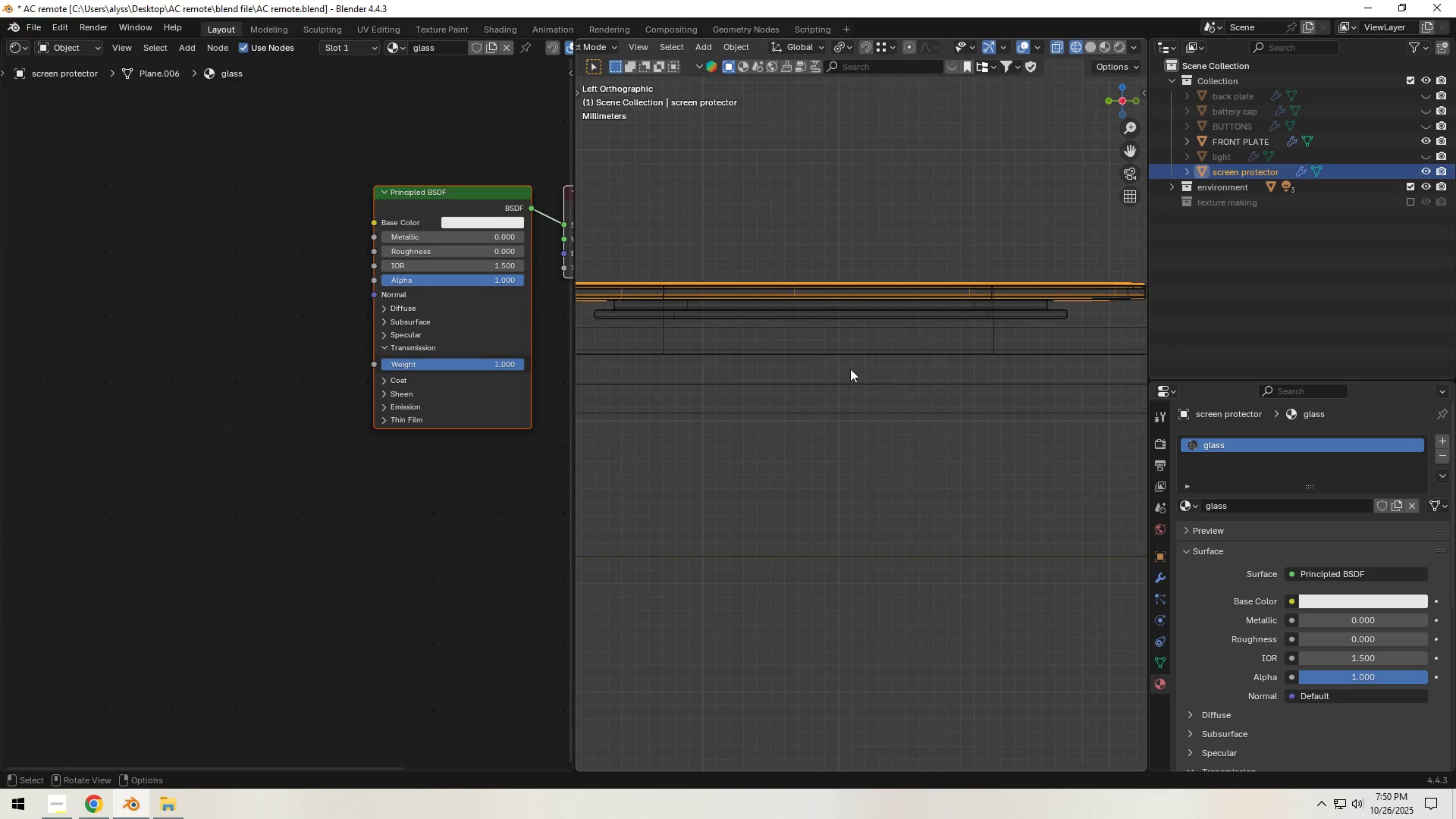 
hold_key(key=ShiftLeft, duration=0.41)
 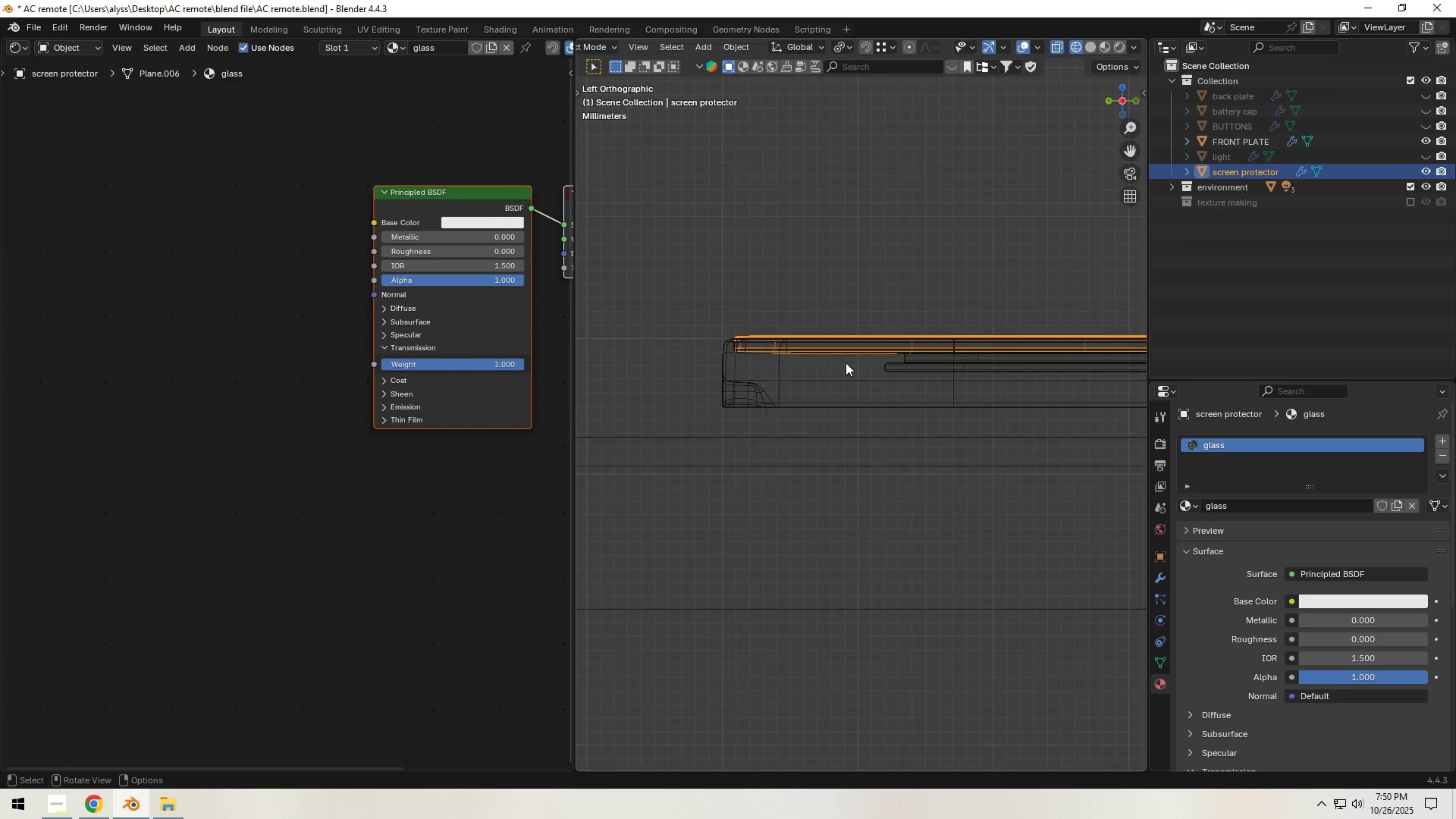 
scroll: coordinate [844, 362], scroll_direction: up, amount: 5.0
 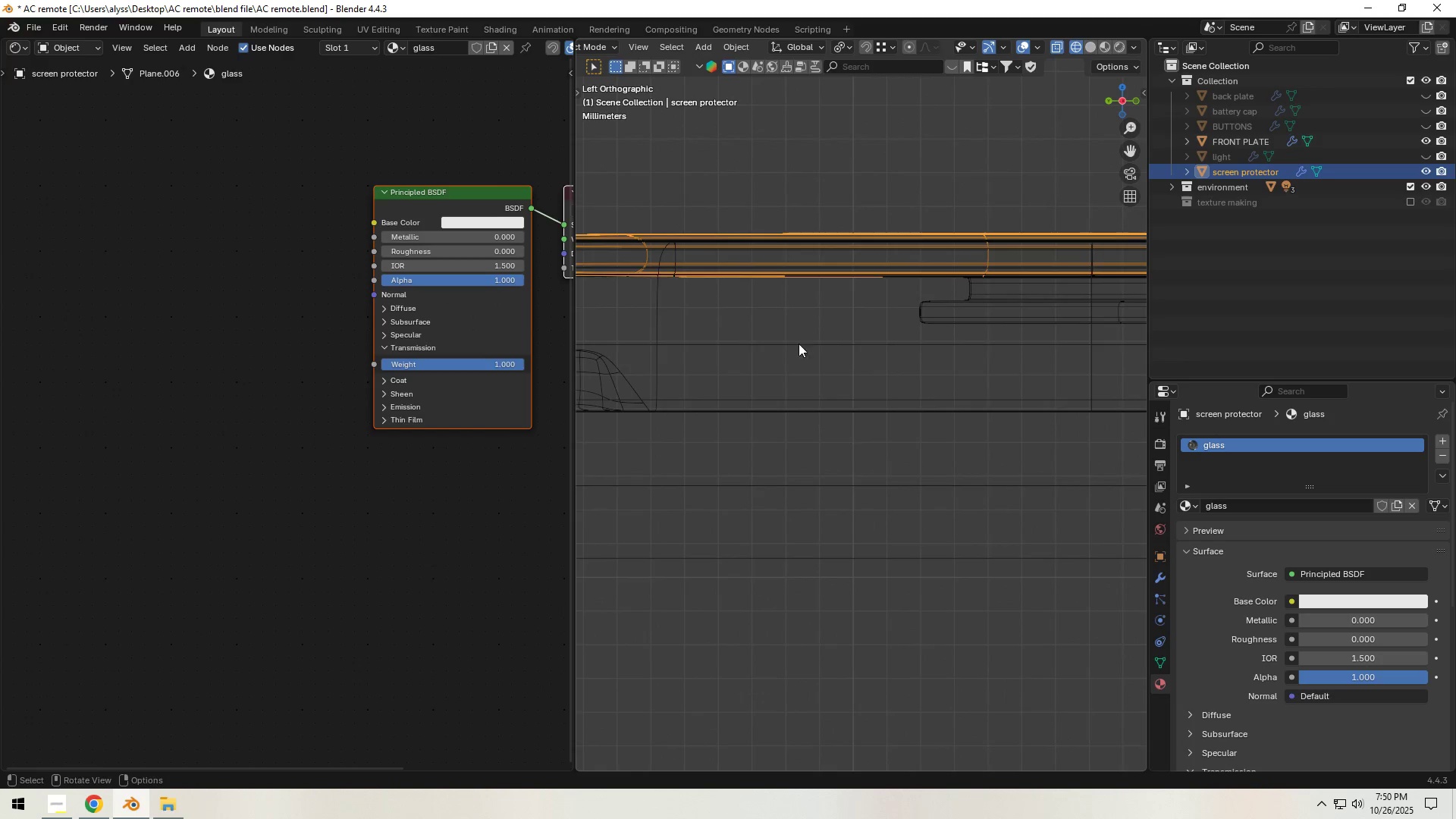 
hold_key(key=ShiftLeft, duration=0.33)
 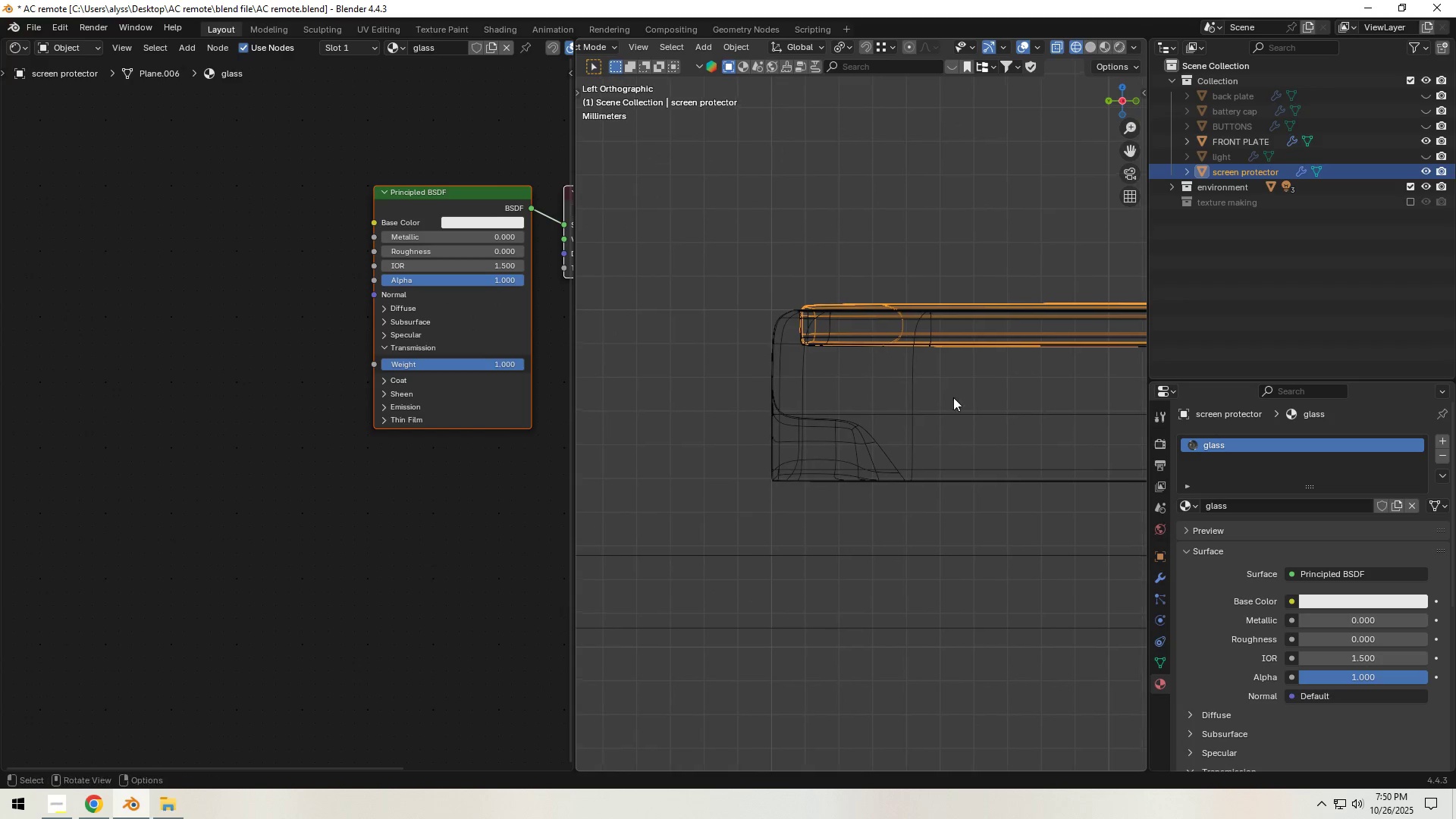 
scroll: coordinate [944, 397], scroll_direction: up, amount: 5.0
 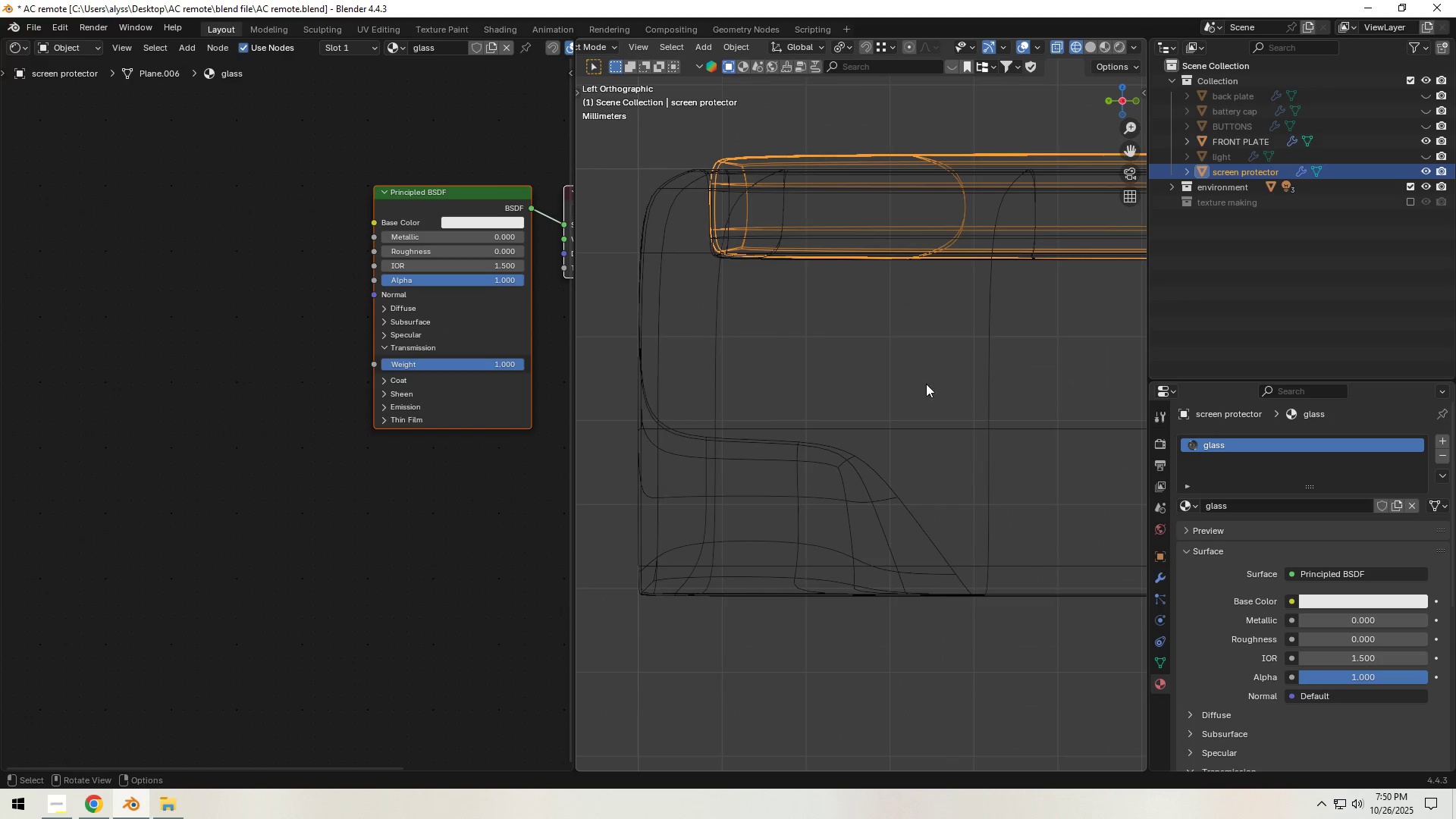 
hold_key(key=ShiftLeft, duration=0.31)
 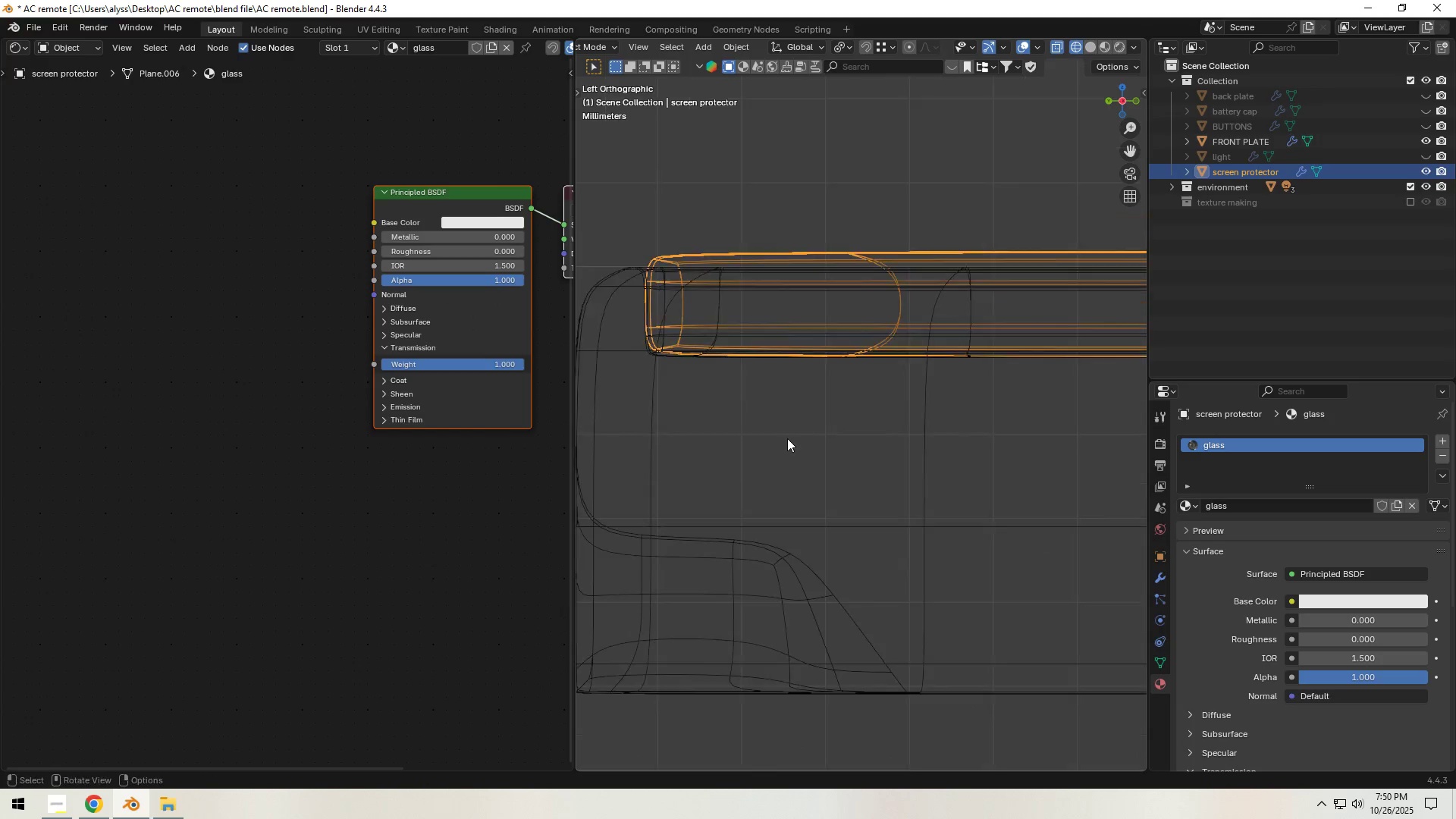 
scroll: coordinate [787, 438], scroll_direction: up, amount: 3.0
 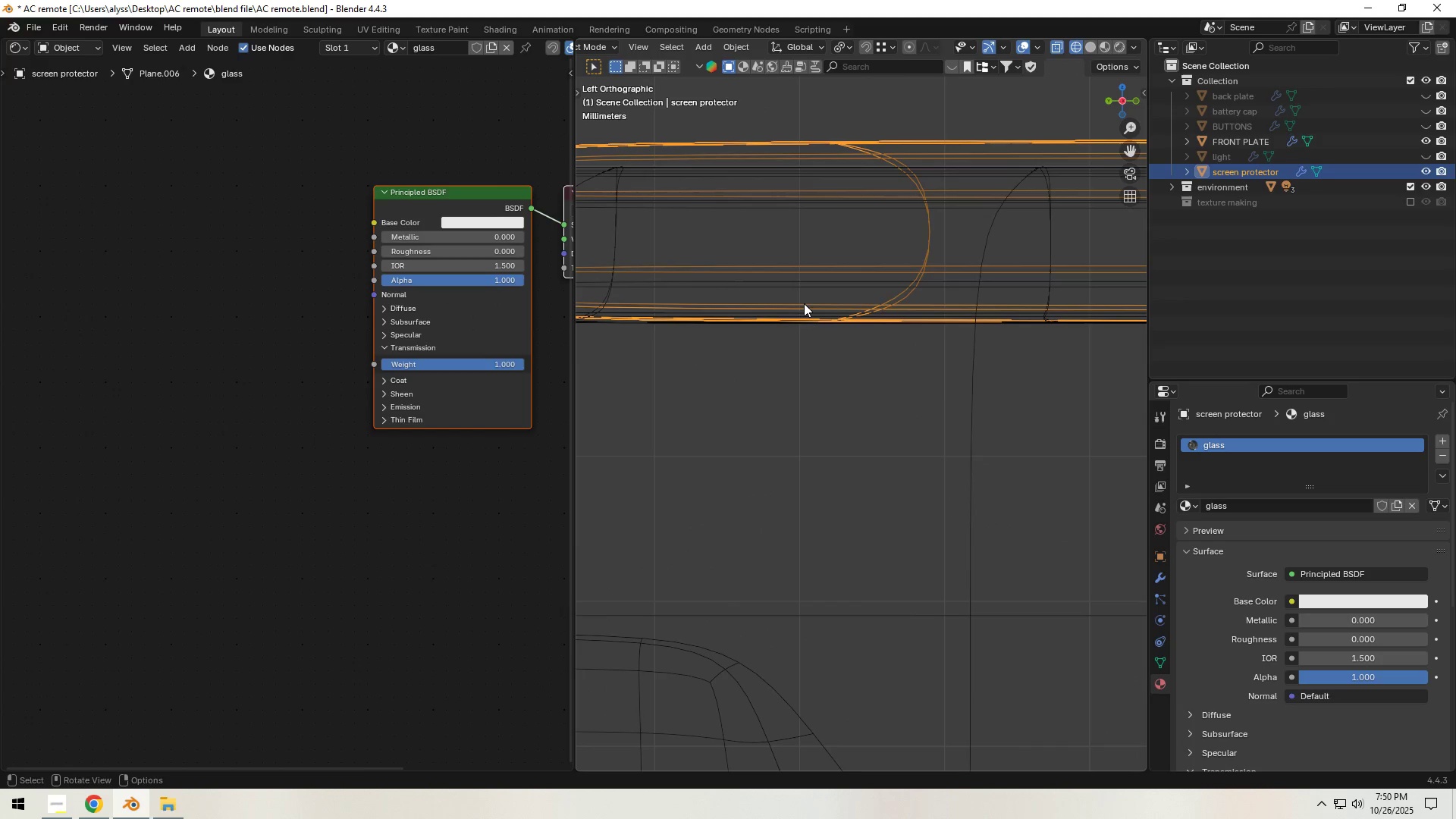 
type(gz)
 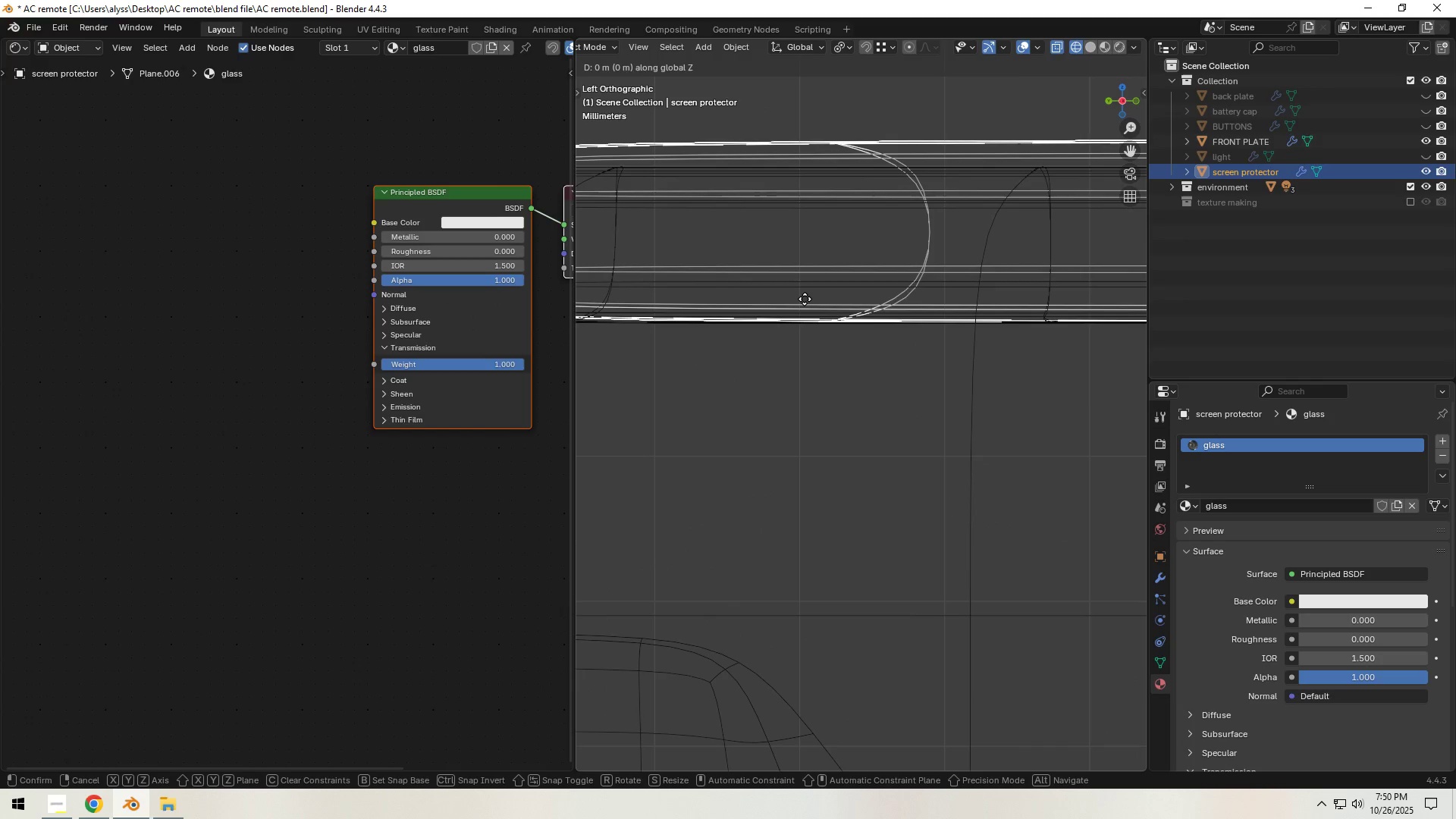 
hold_key(key=ShiftLeft, duration=1.49)
left_click([801, 322])
 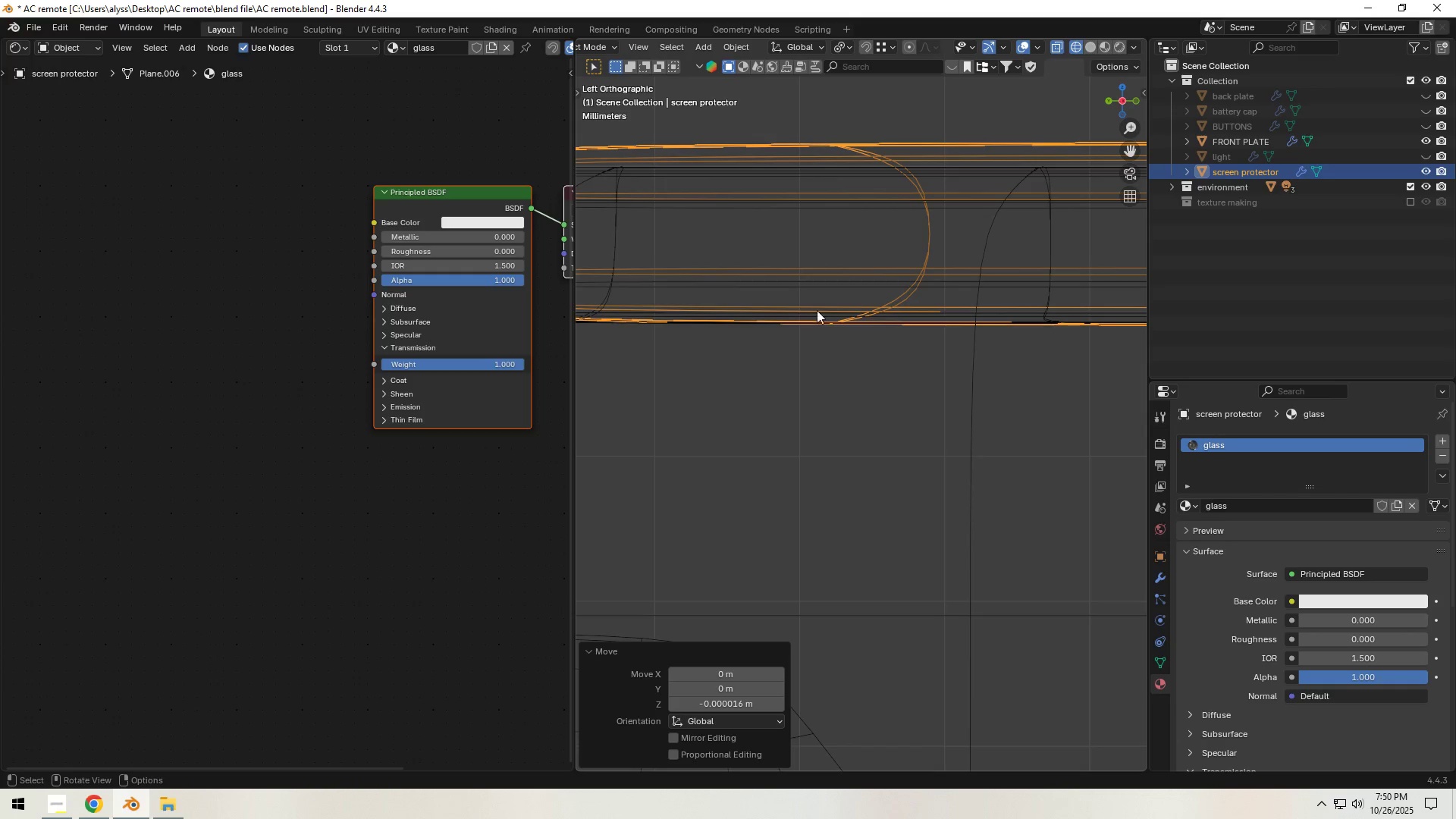 
type(gz)
 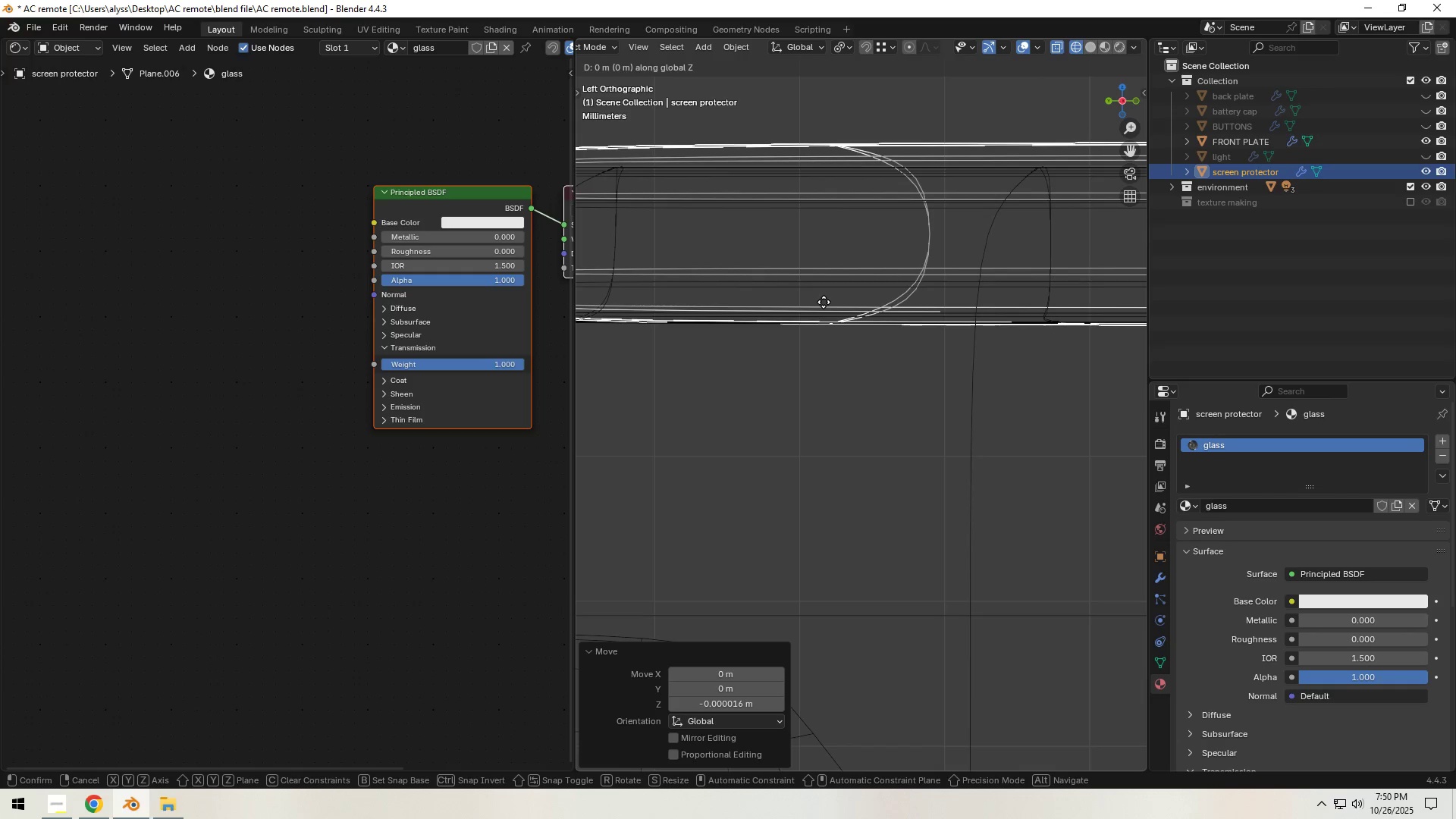 
hold_key(key=ShiftLeft, duration=0.7)
left_click([824, 318])
 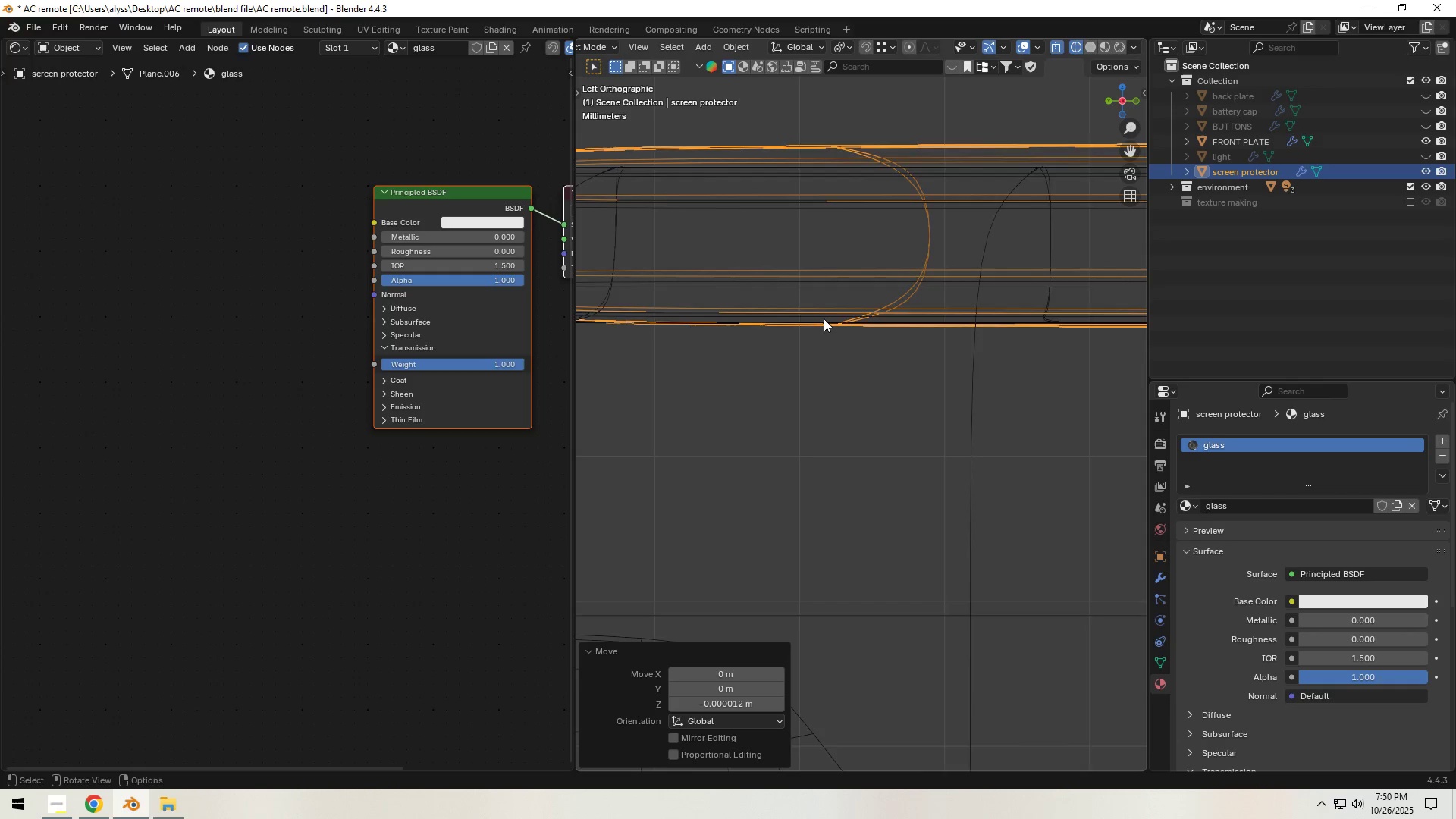 
scroll: coordinate [802, 372], scroll_direction: down, amount: 11.0
 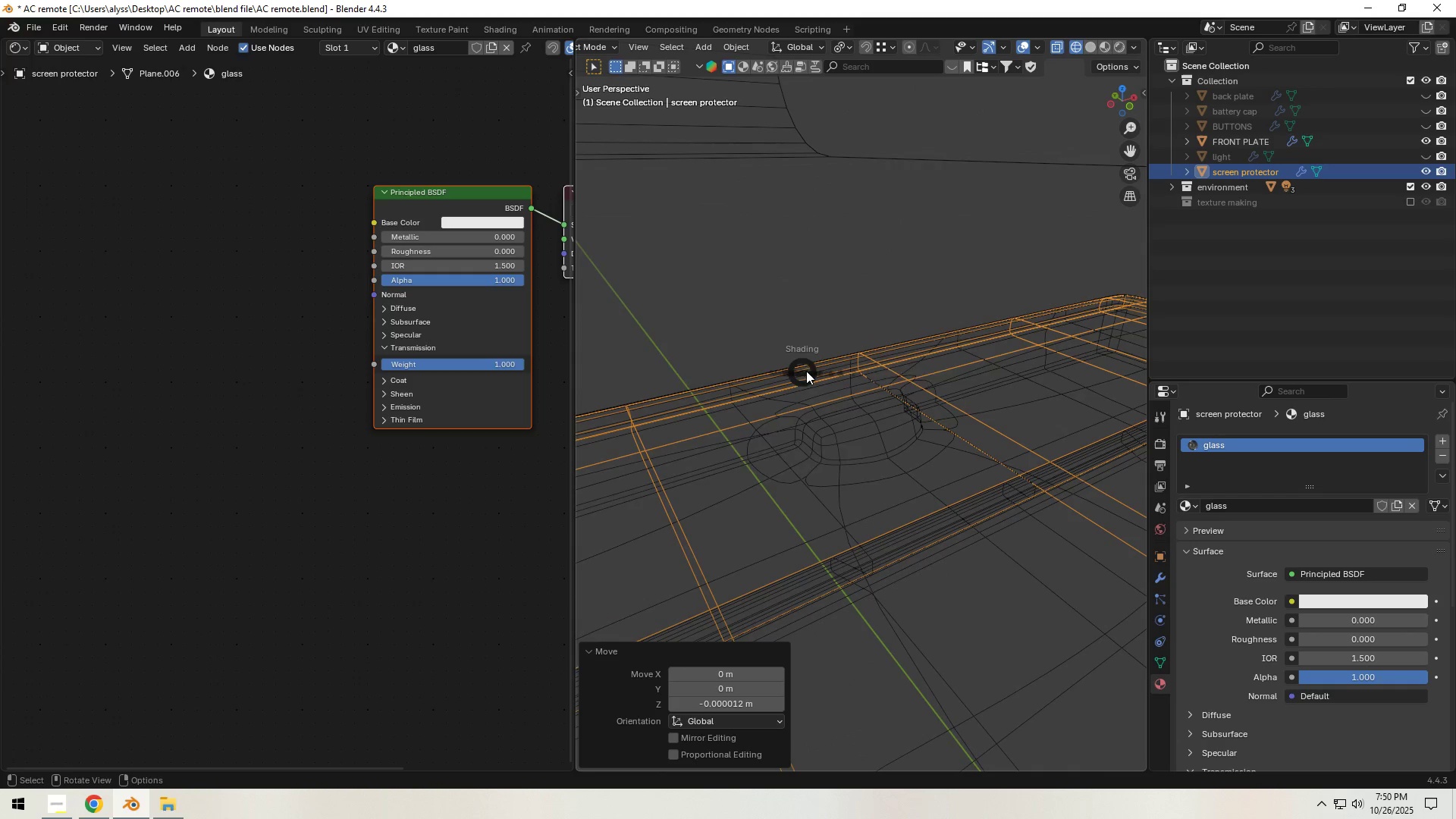 
key(Z)
 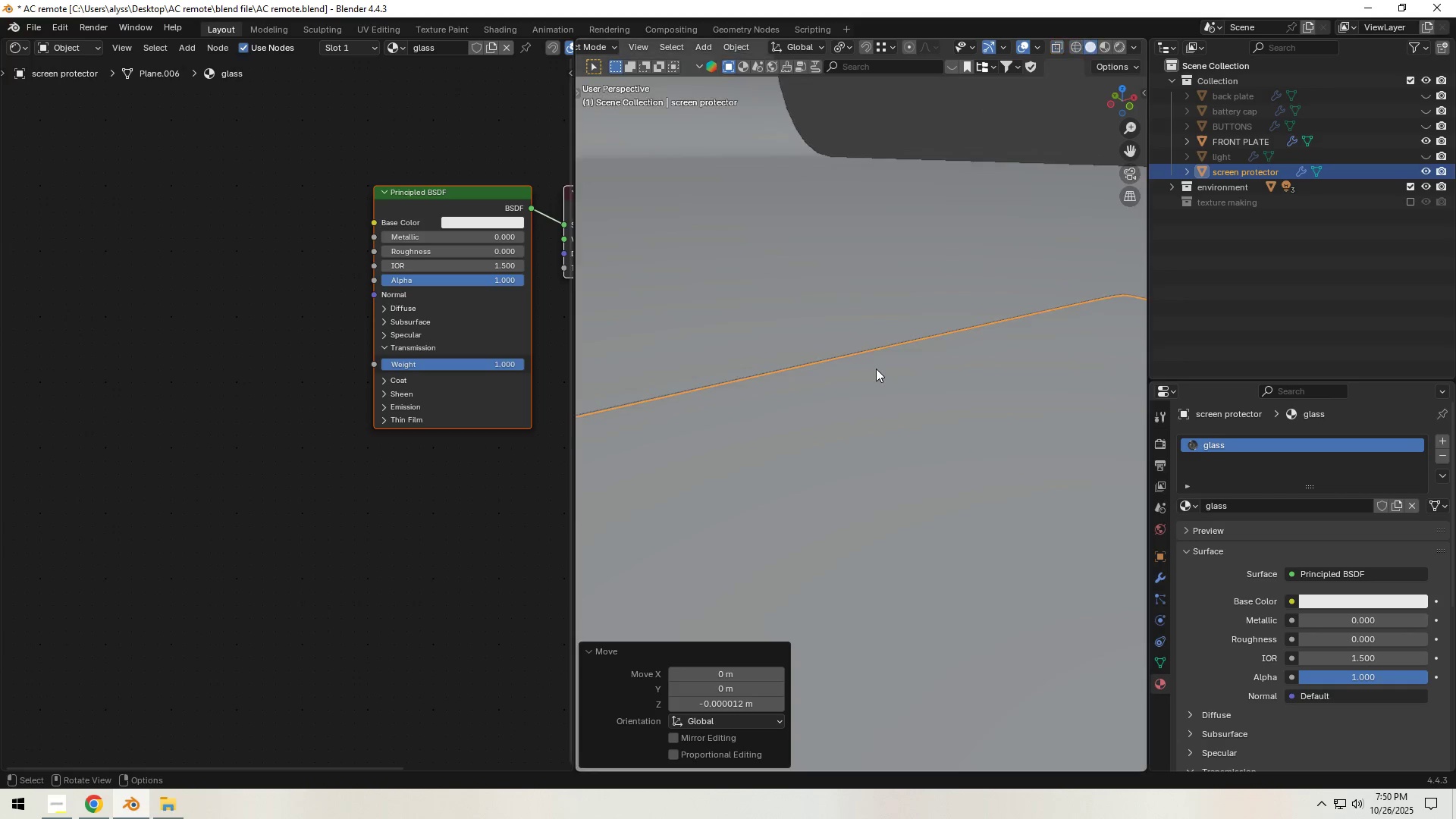 
scroll: coordinate [876, 369], scroll_direction: down, amount: 5.0
 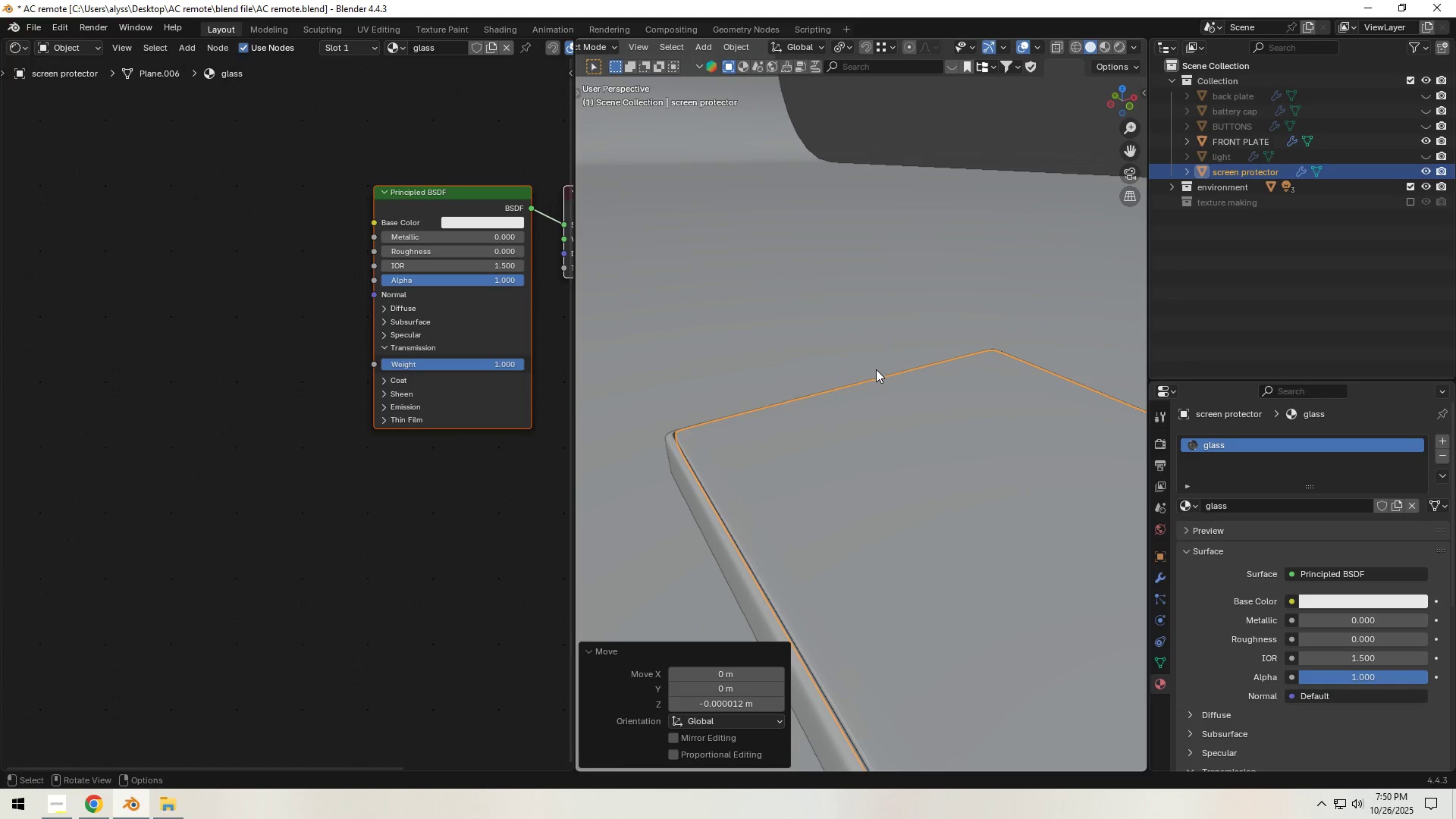 
key(Control+S)
 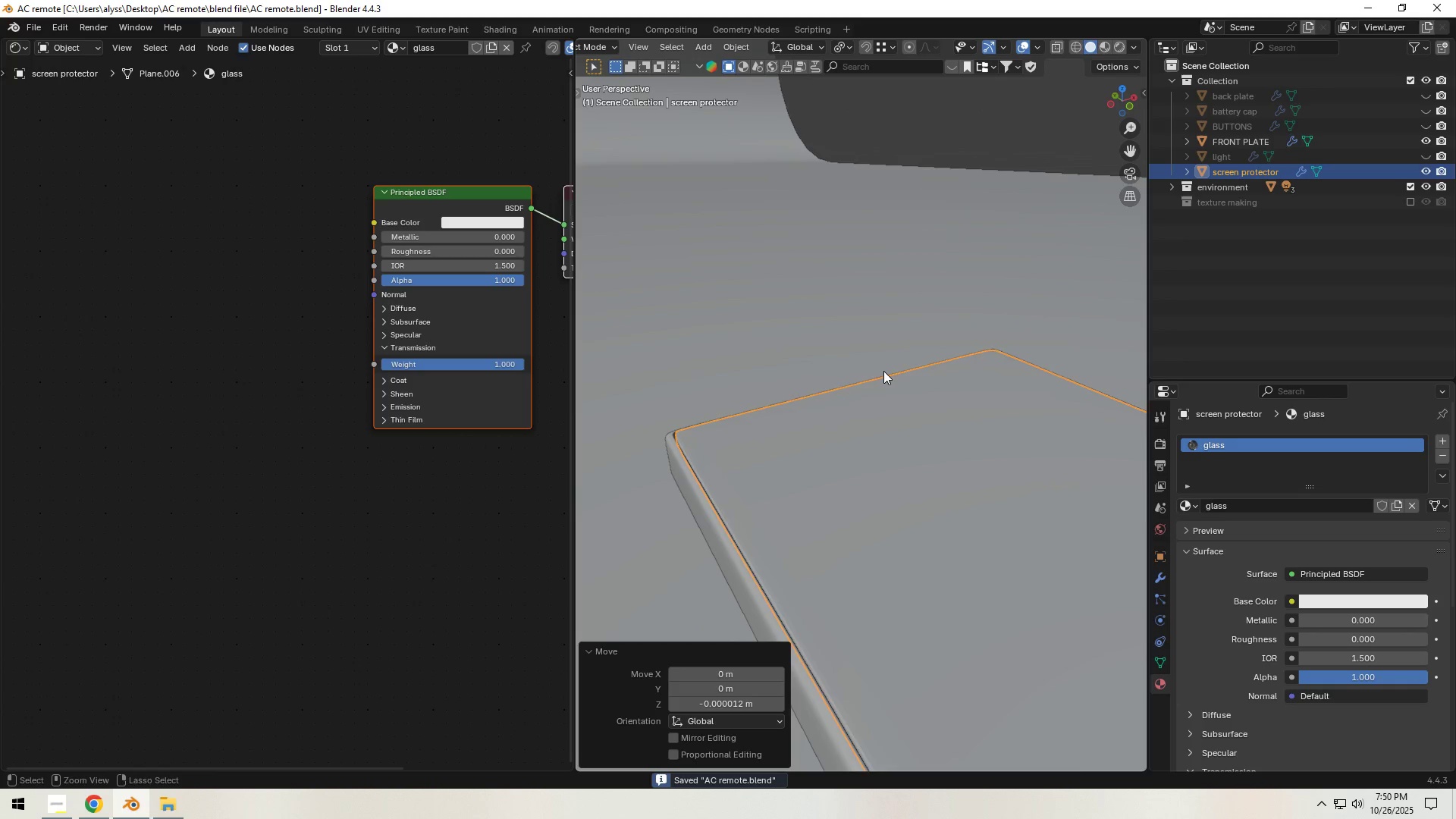 
scroll: coordinate [883, 375], scroll_direction: down, amount: 5.0
 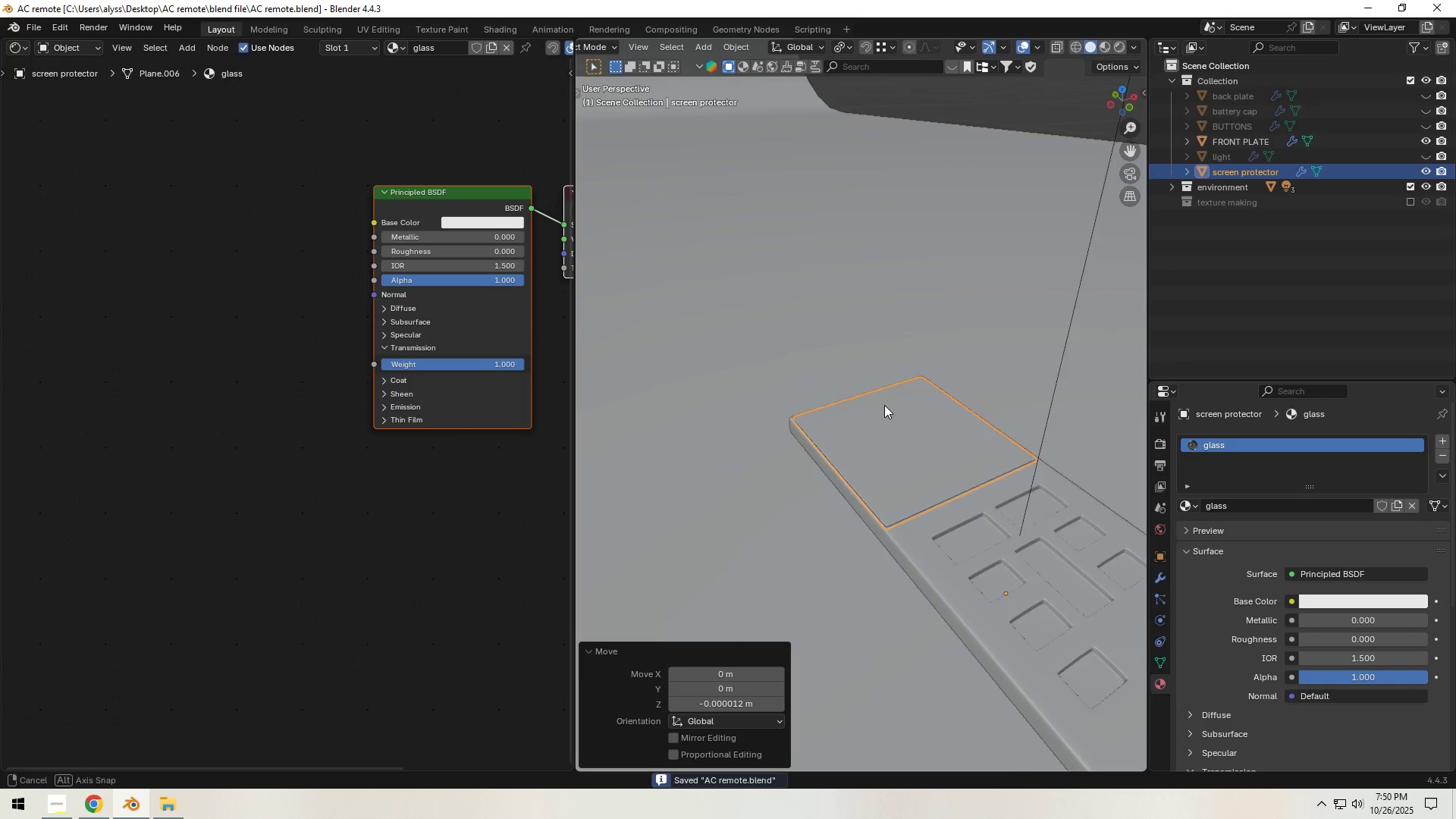 
key(Shift+ShiftLeft)
 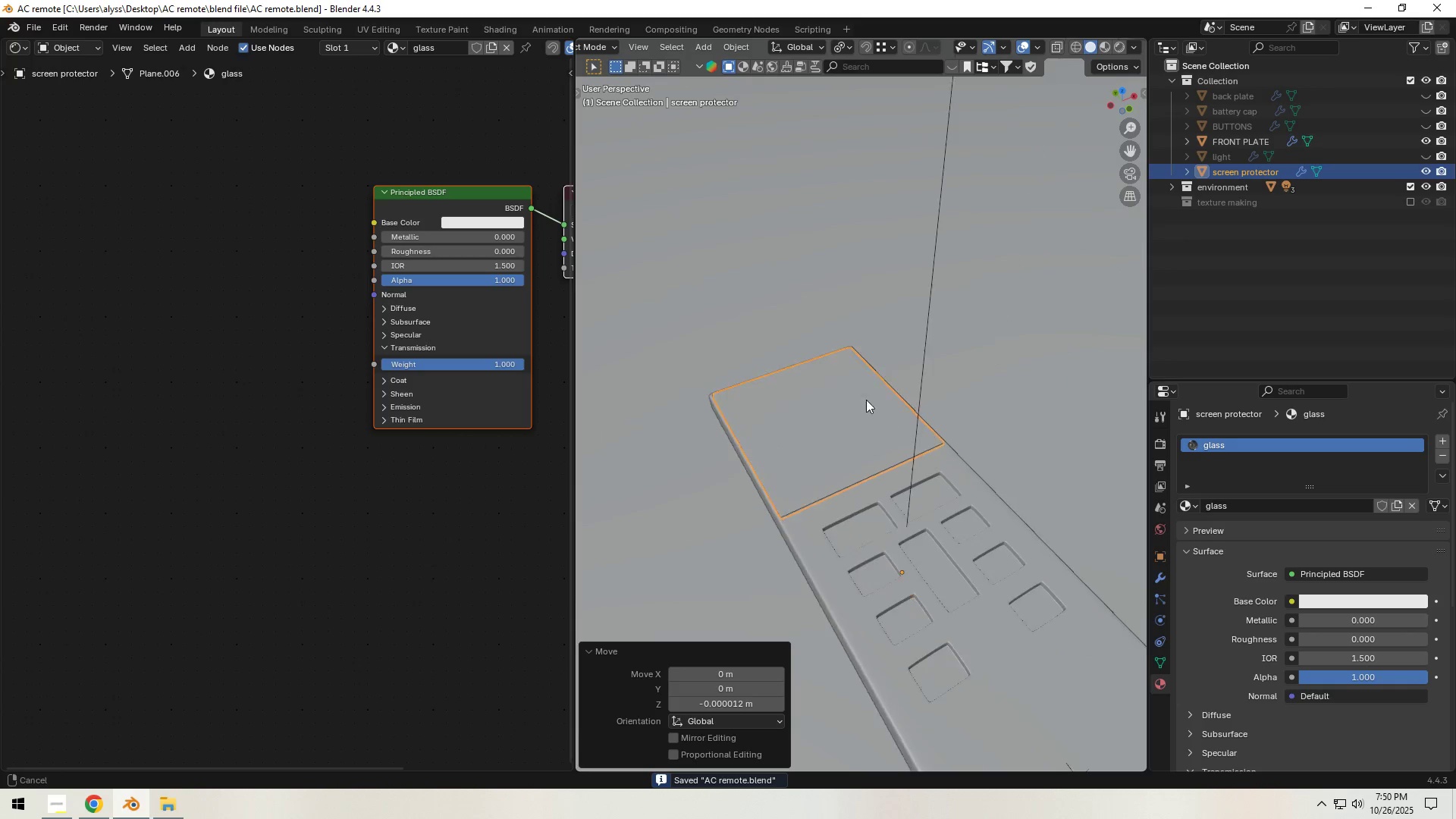 
scroll: coordinate [863, 396], scroll_direction: up, amount: 2.0
 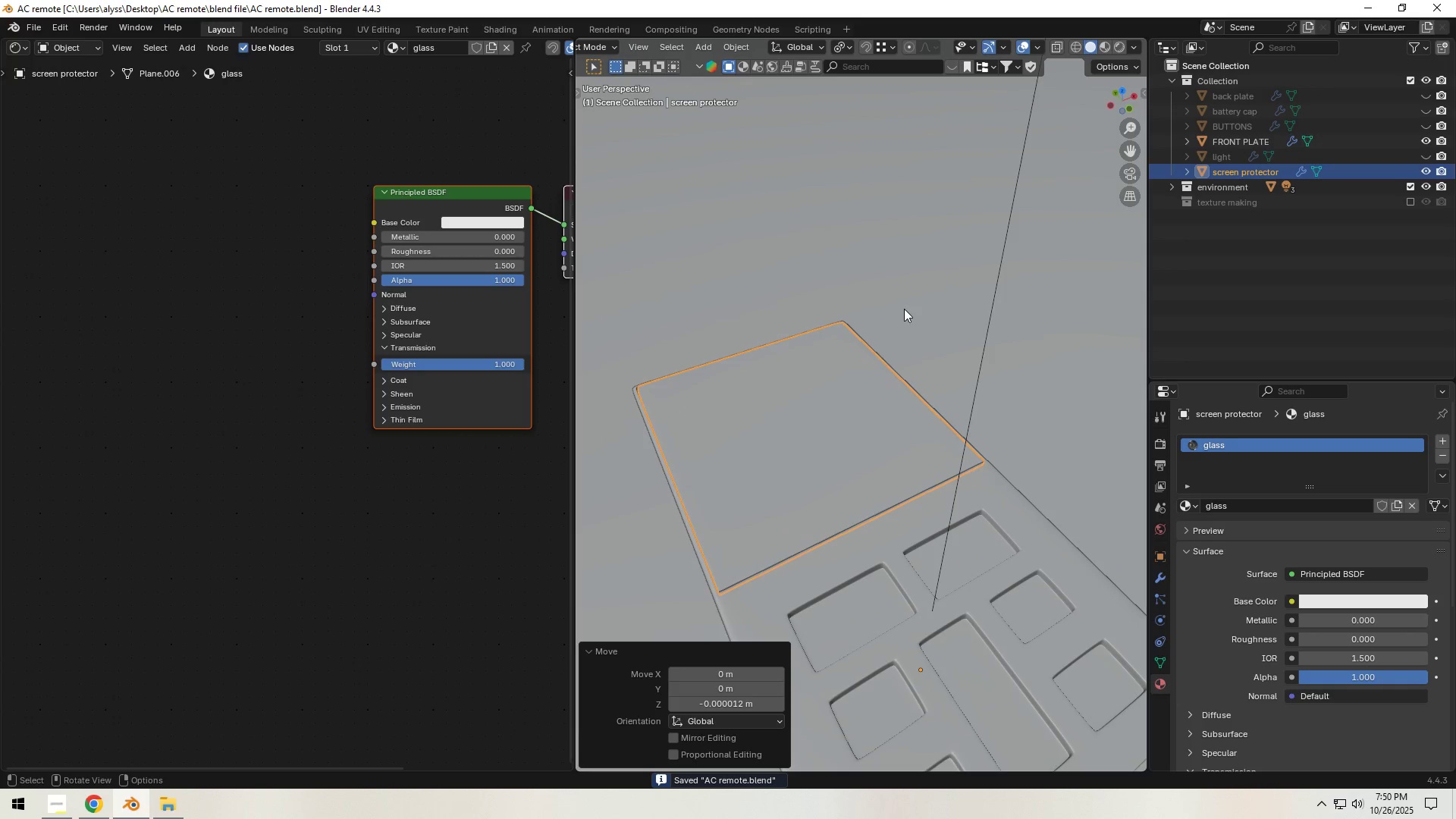 
left_click([905, 309])
 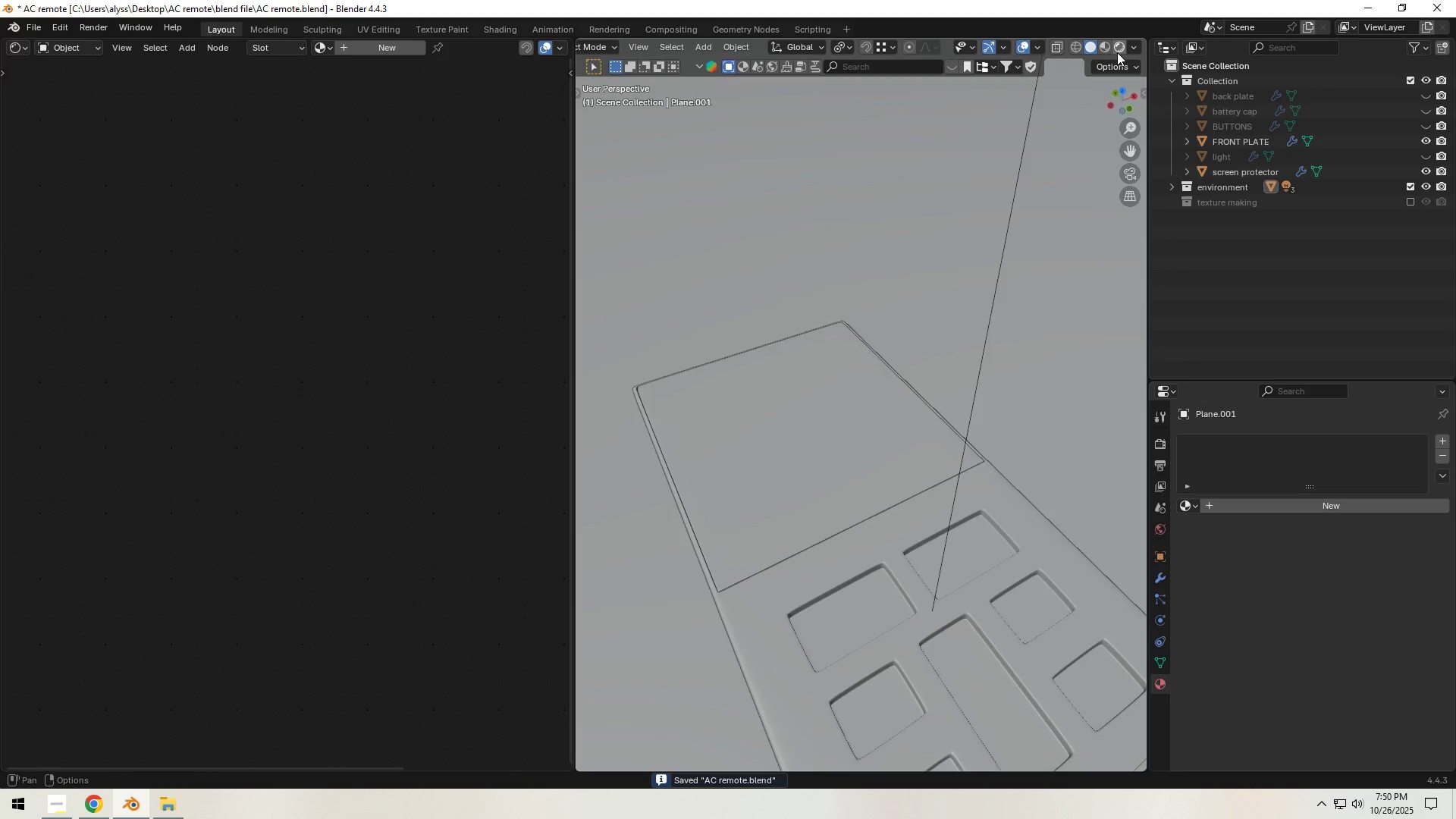 
left_click([1117, 52])
 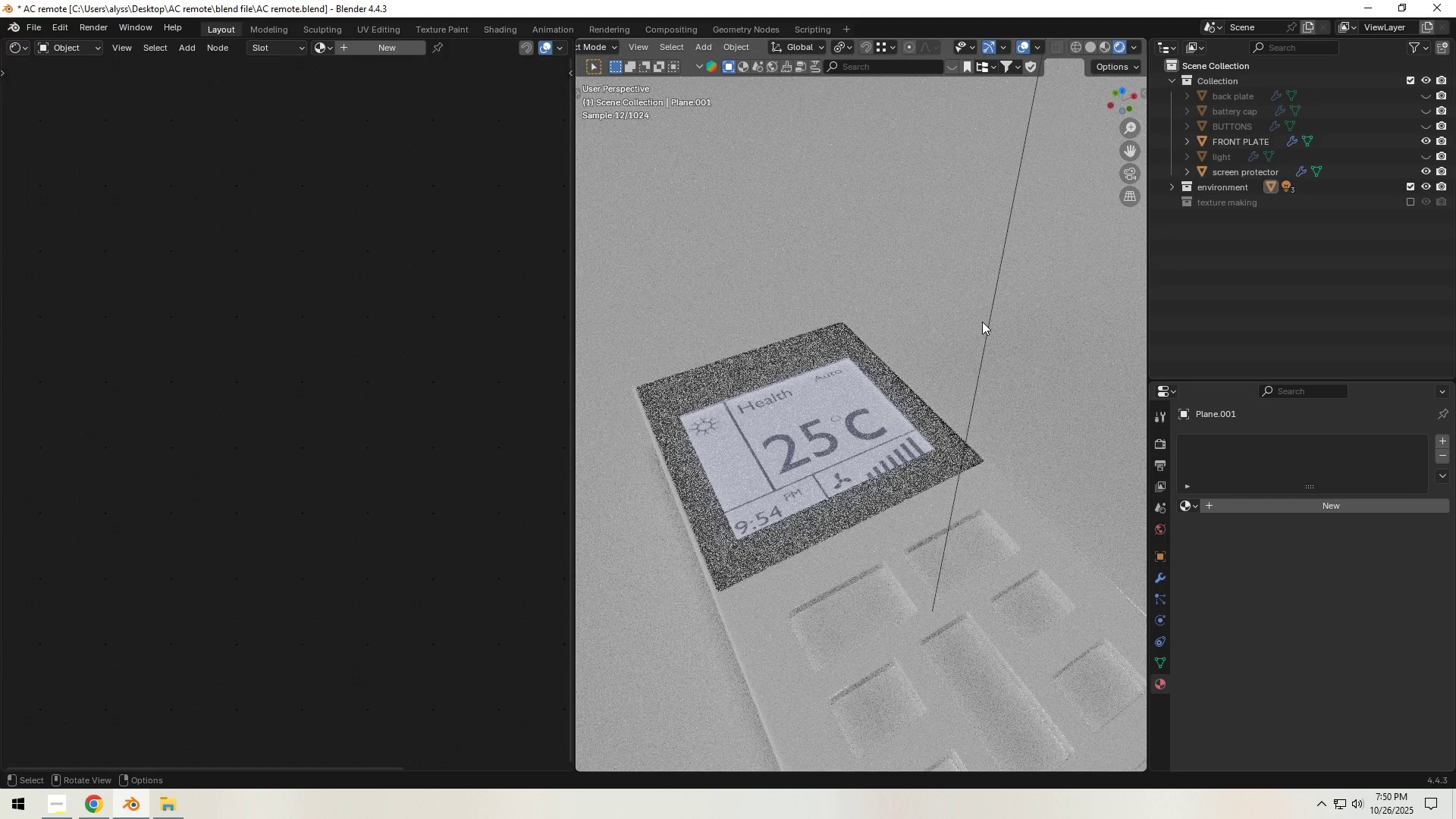 
wait(10.33)
 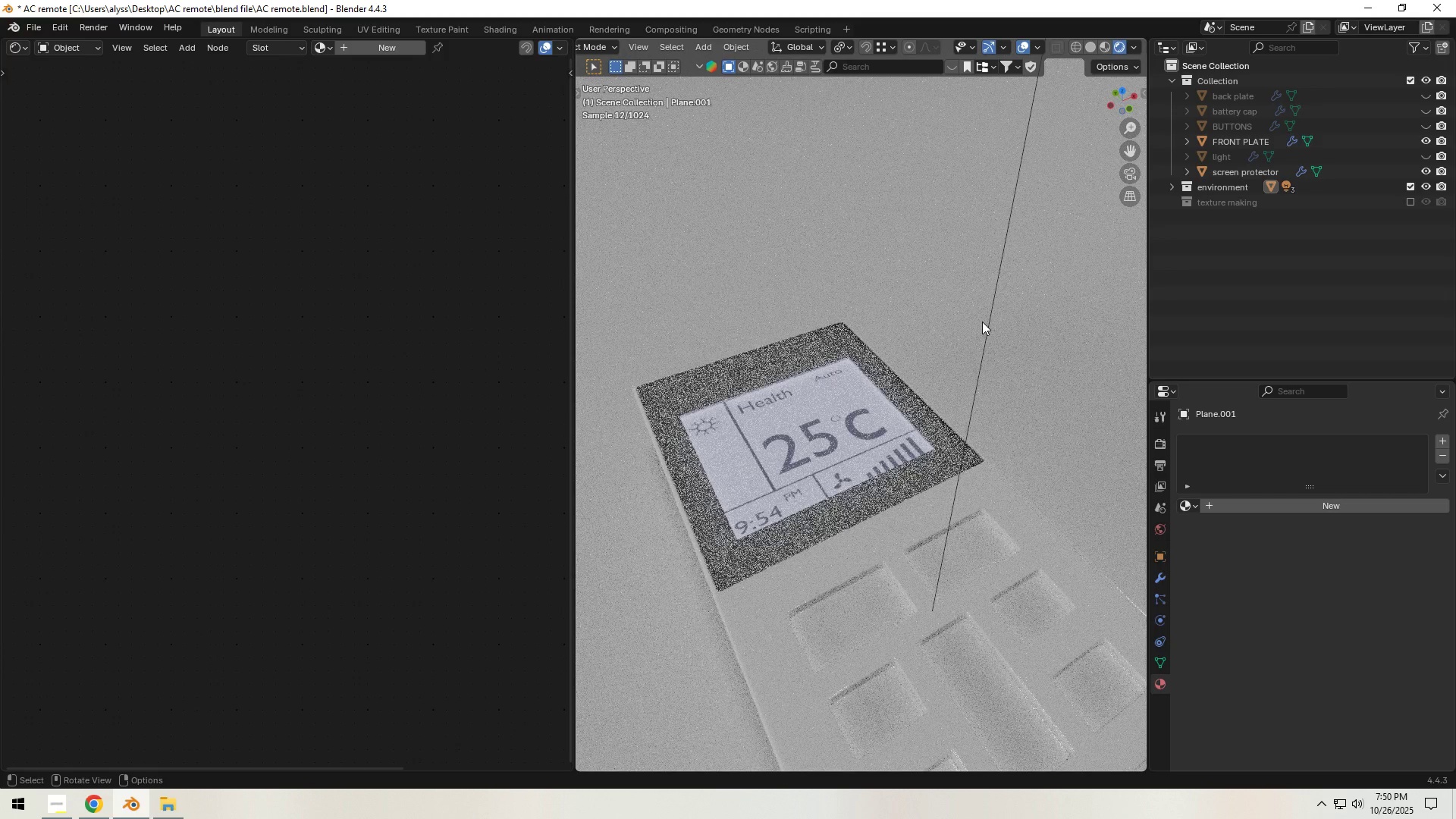 
left_click([1093, 49])
 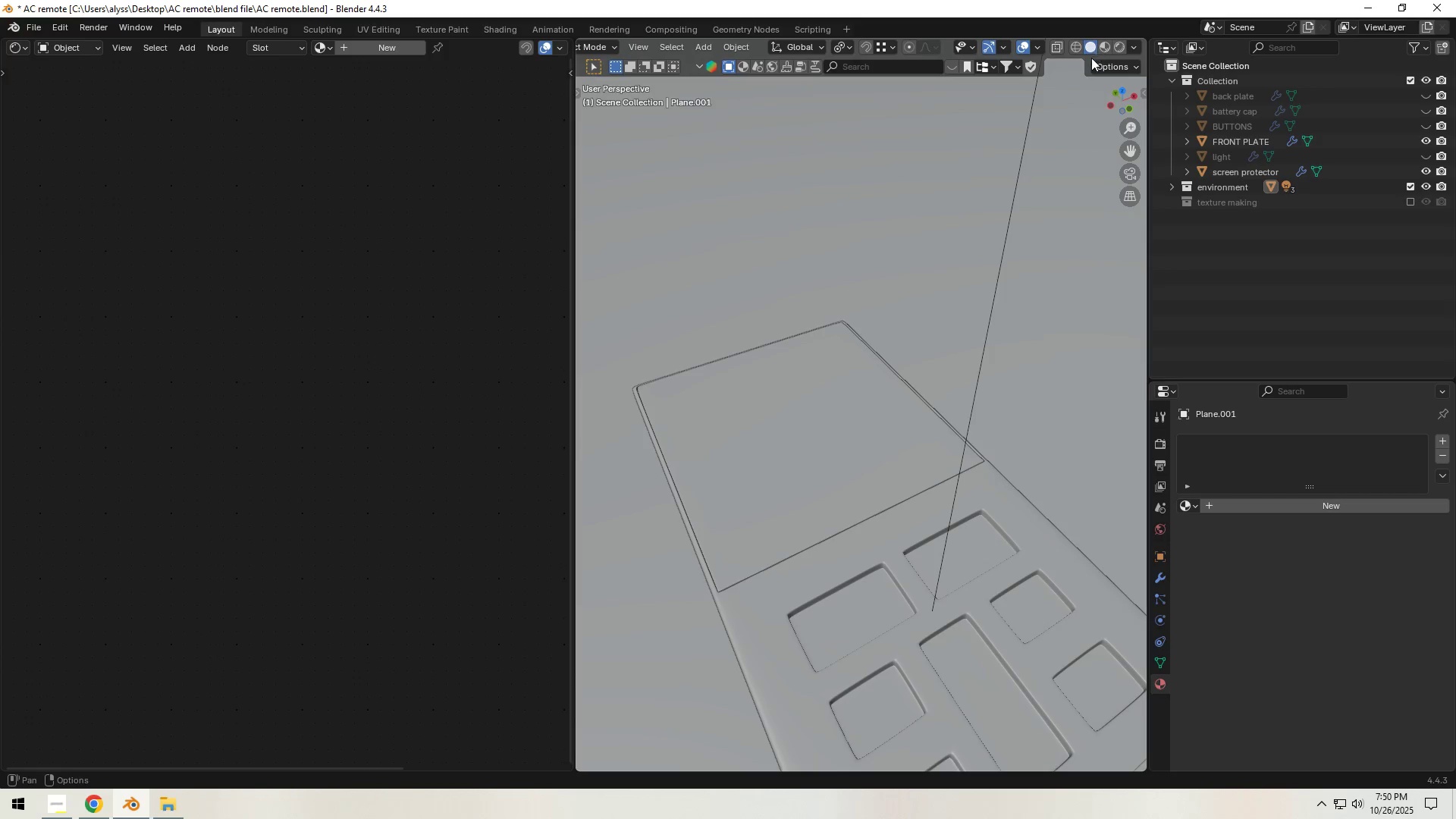 
key(Control+S)
 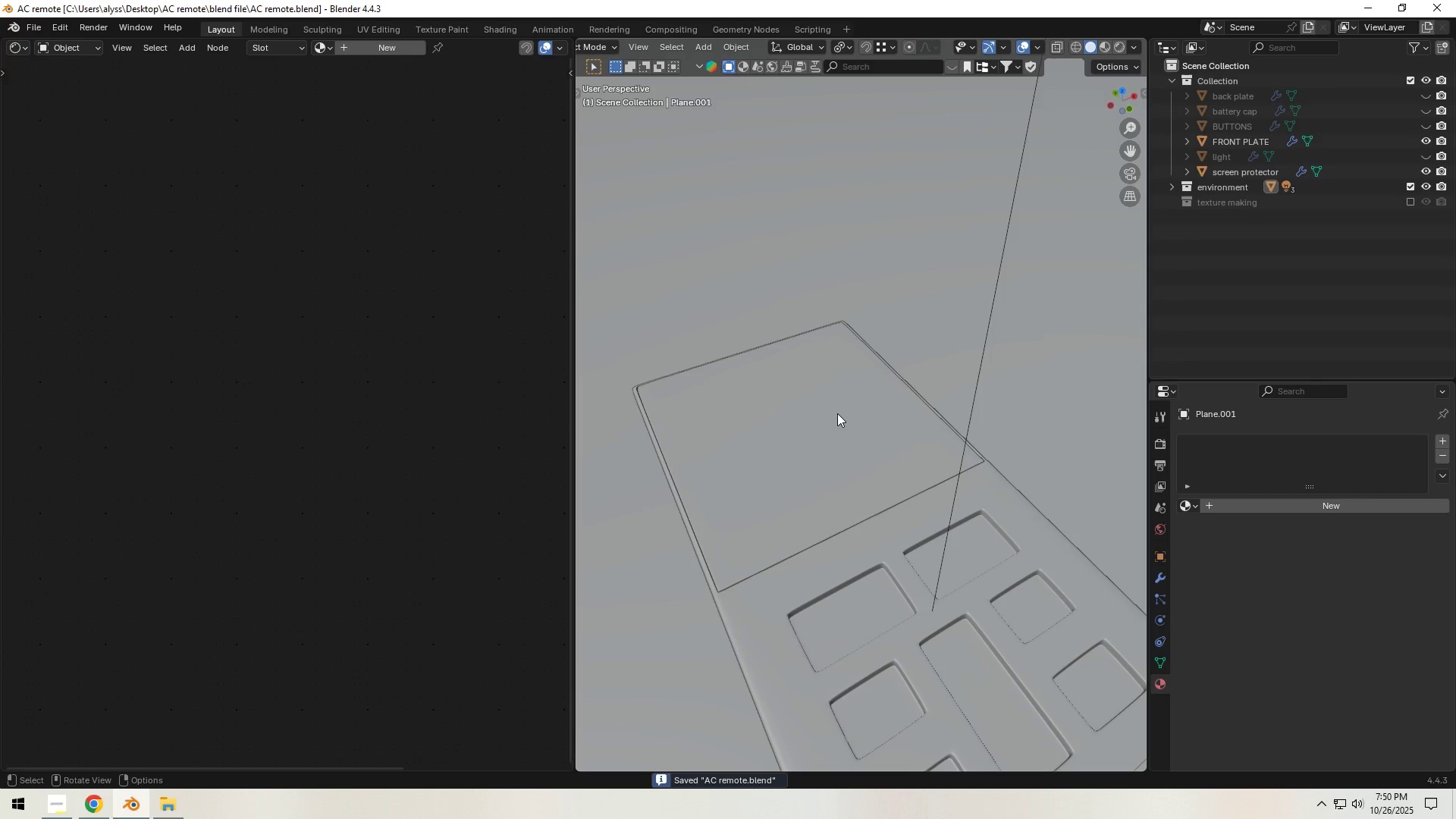 
left_click([837, 413])
 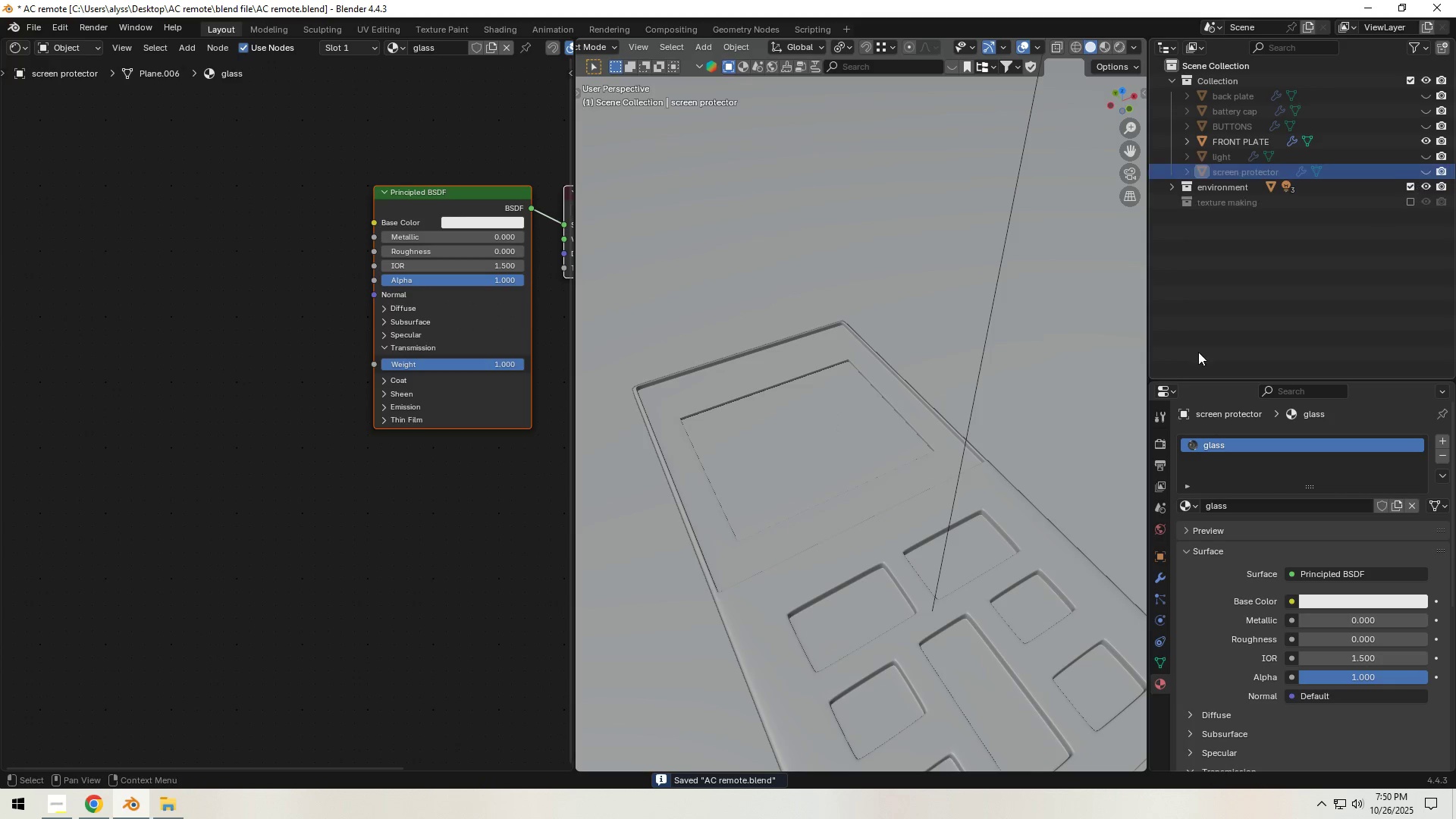 
left_click([962, 458])
 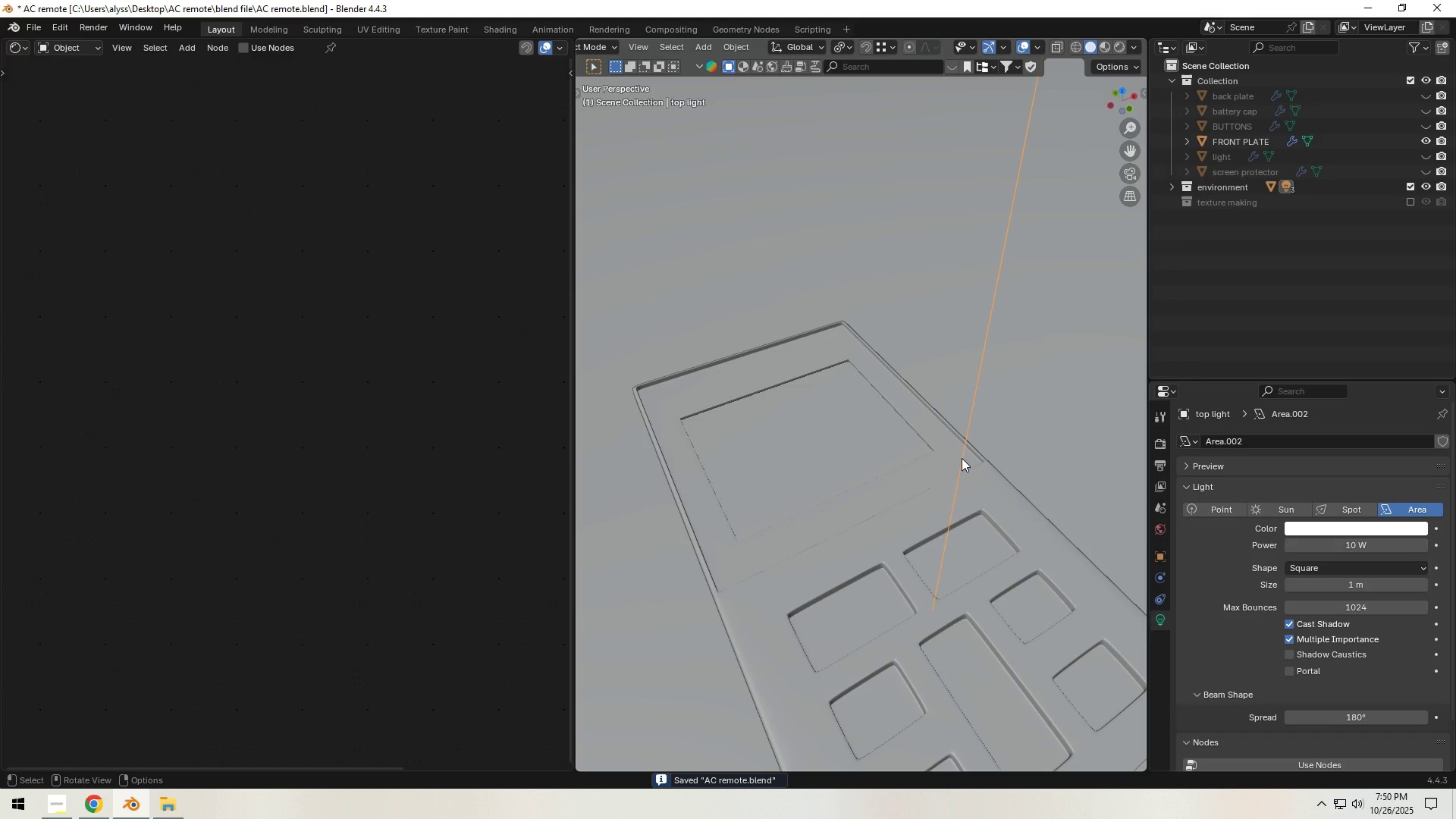 
key(Tab)
 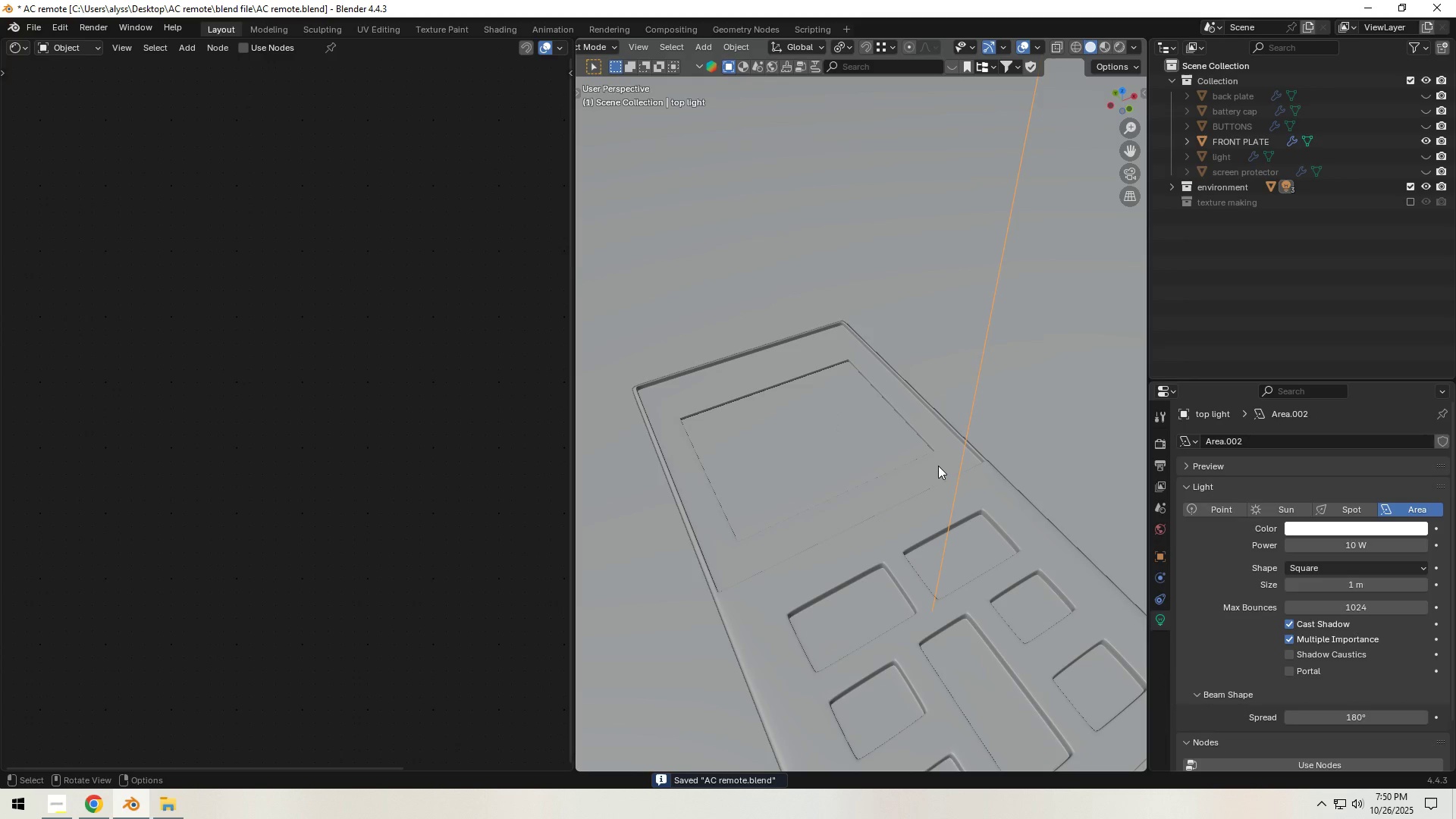 
left_click([938, 466])
 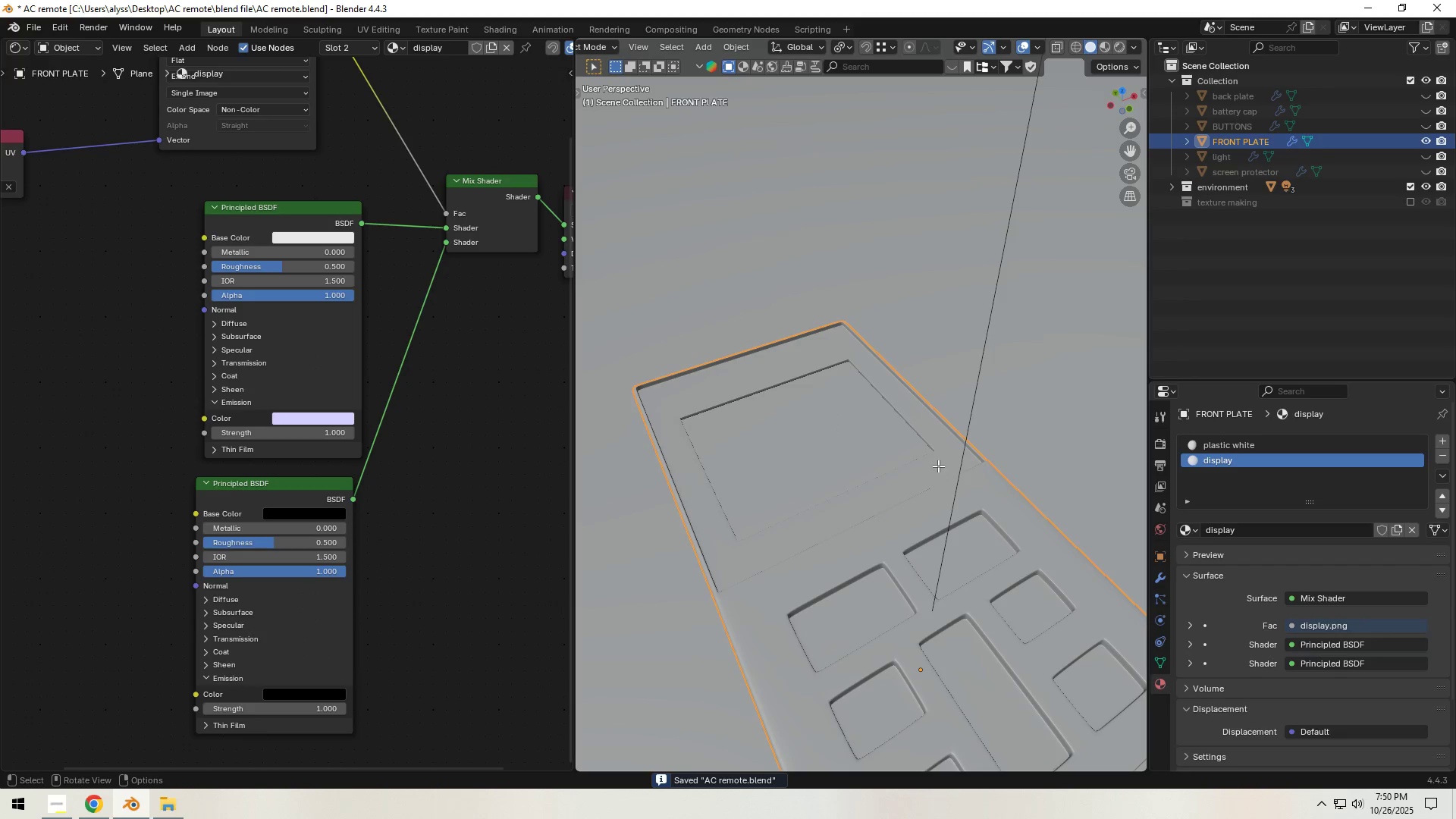 
key(Tab)
 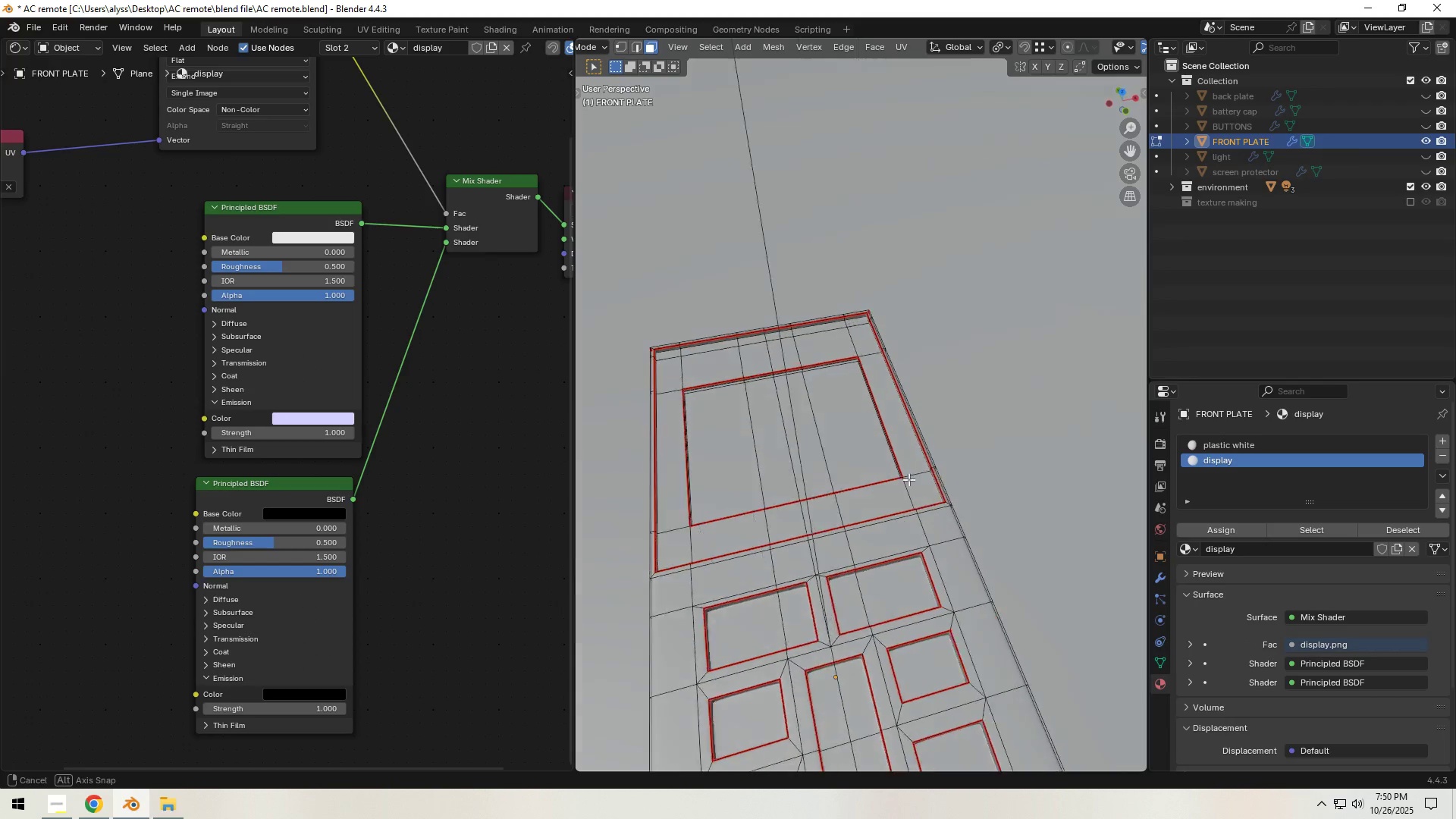 
hold_key(key=ShiftLeft, duration=0.5)
 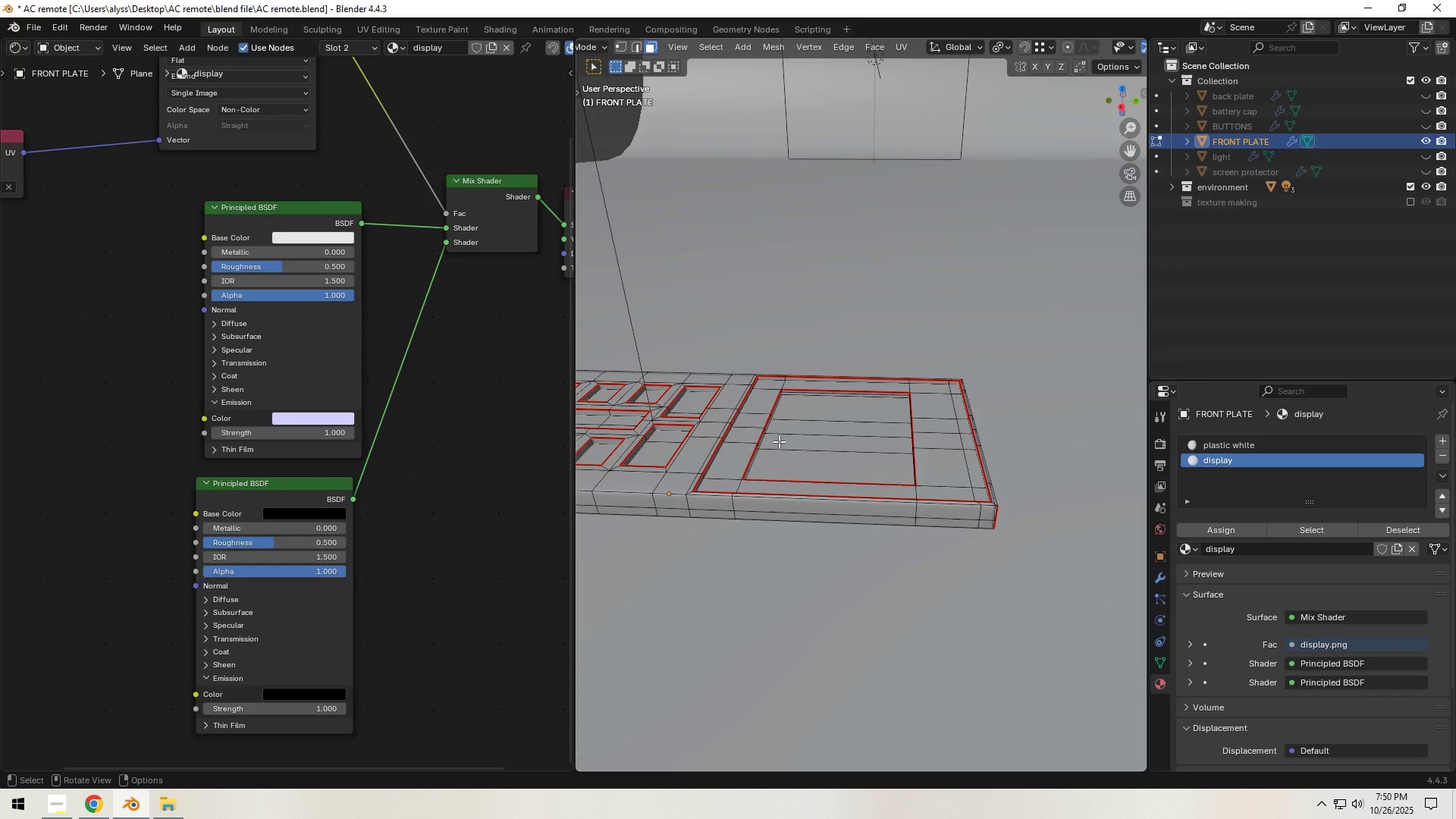 
scroll: coordinate [780, 441], scroll_direction: up, amount: 2.0
 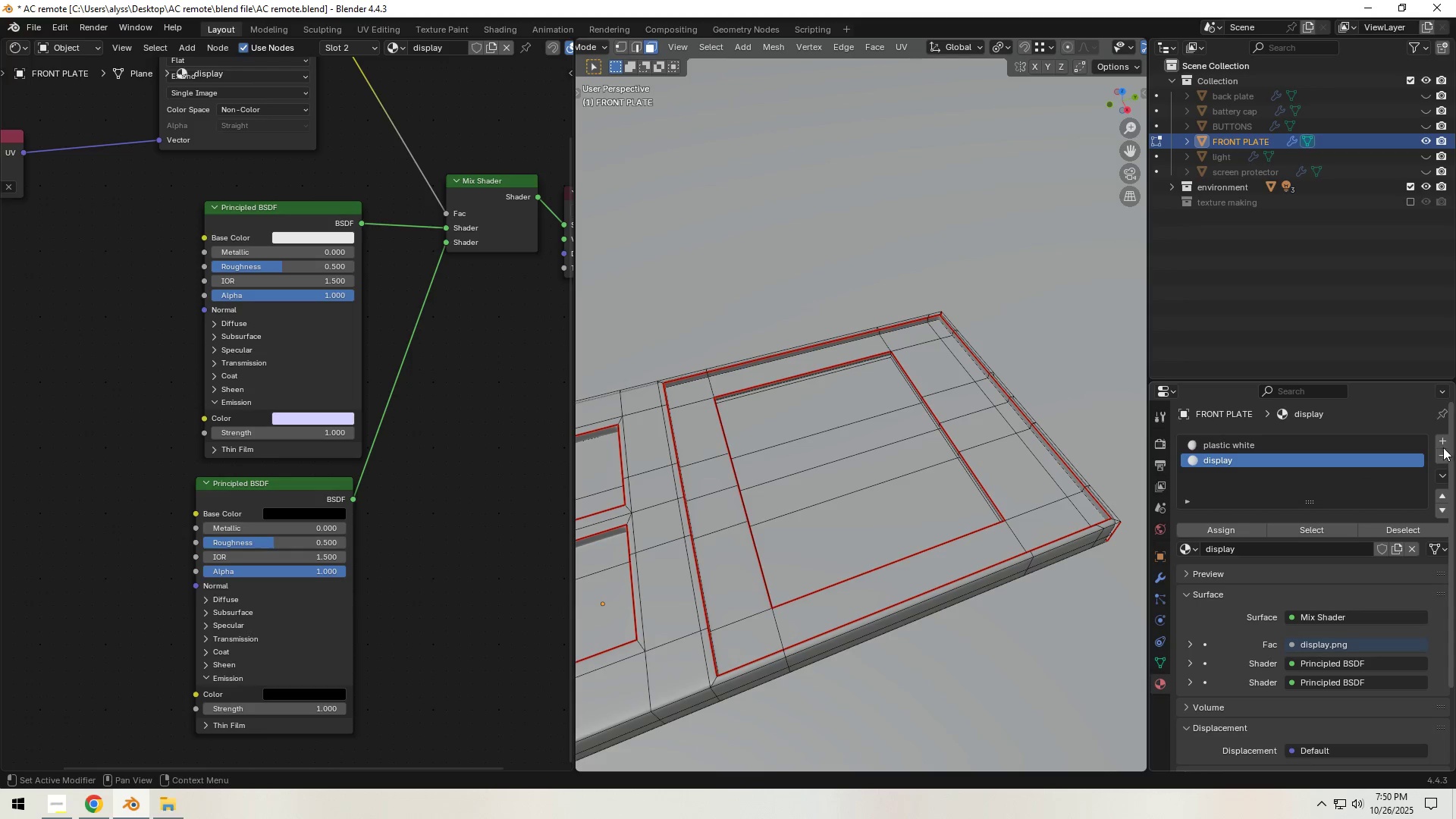 
left_click([1440, 444])
 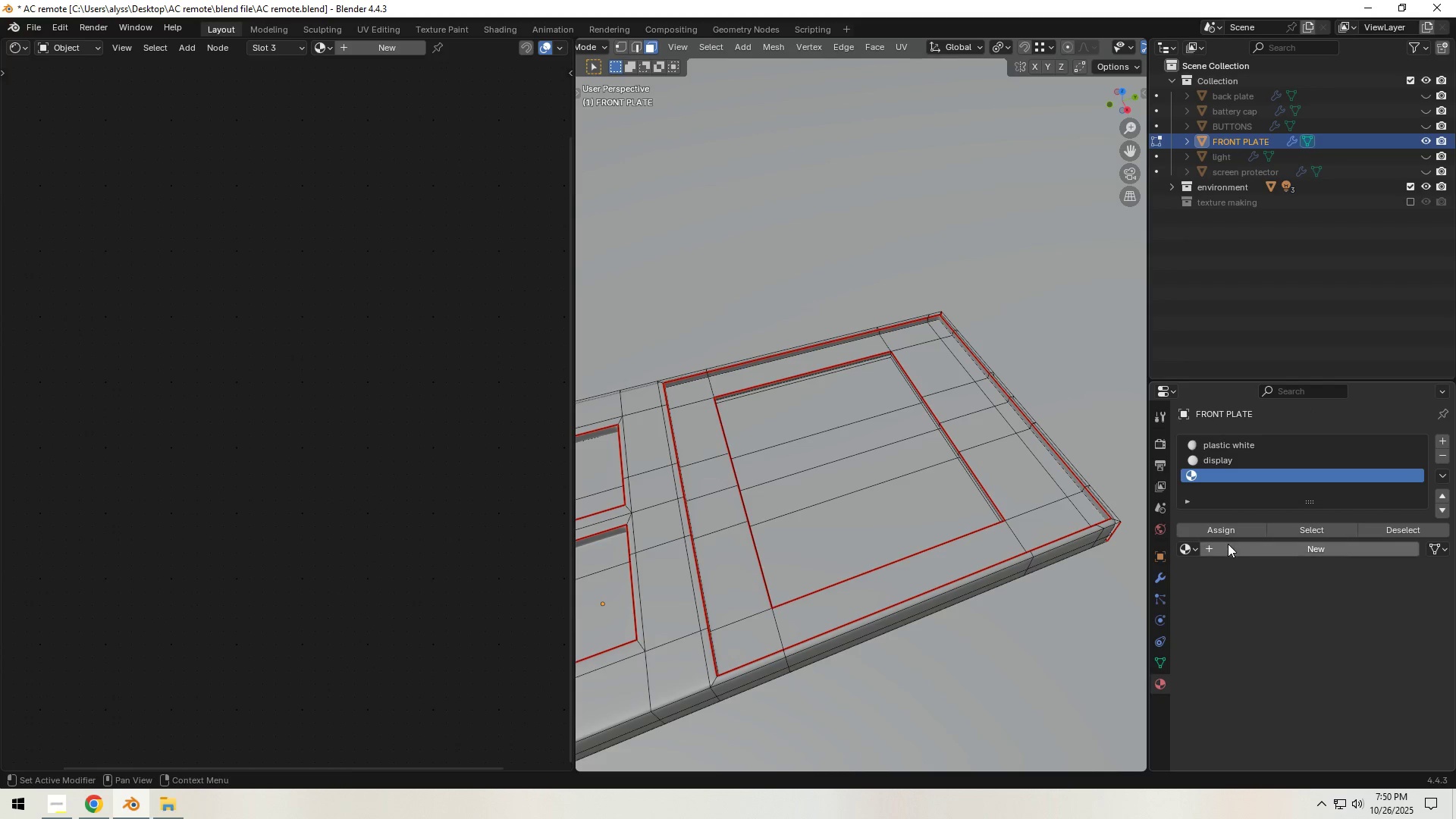 
left_click([1228, 544])
 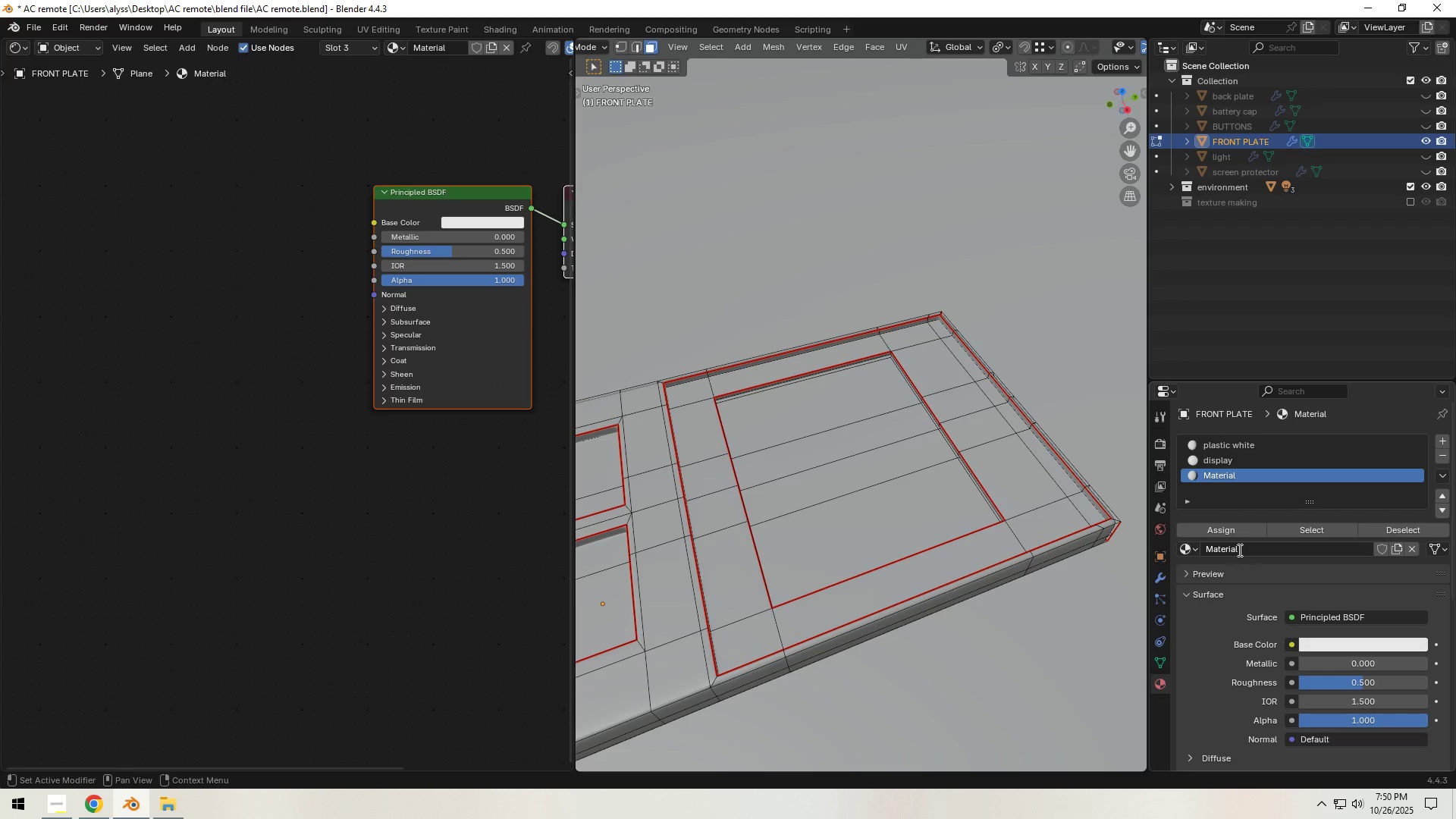 
left_click([1238, 550])
 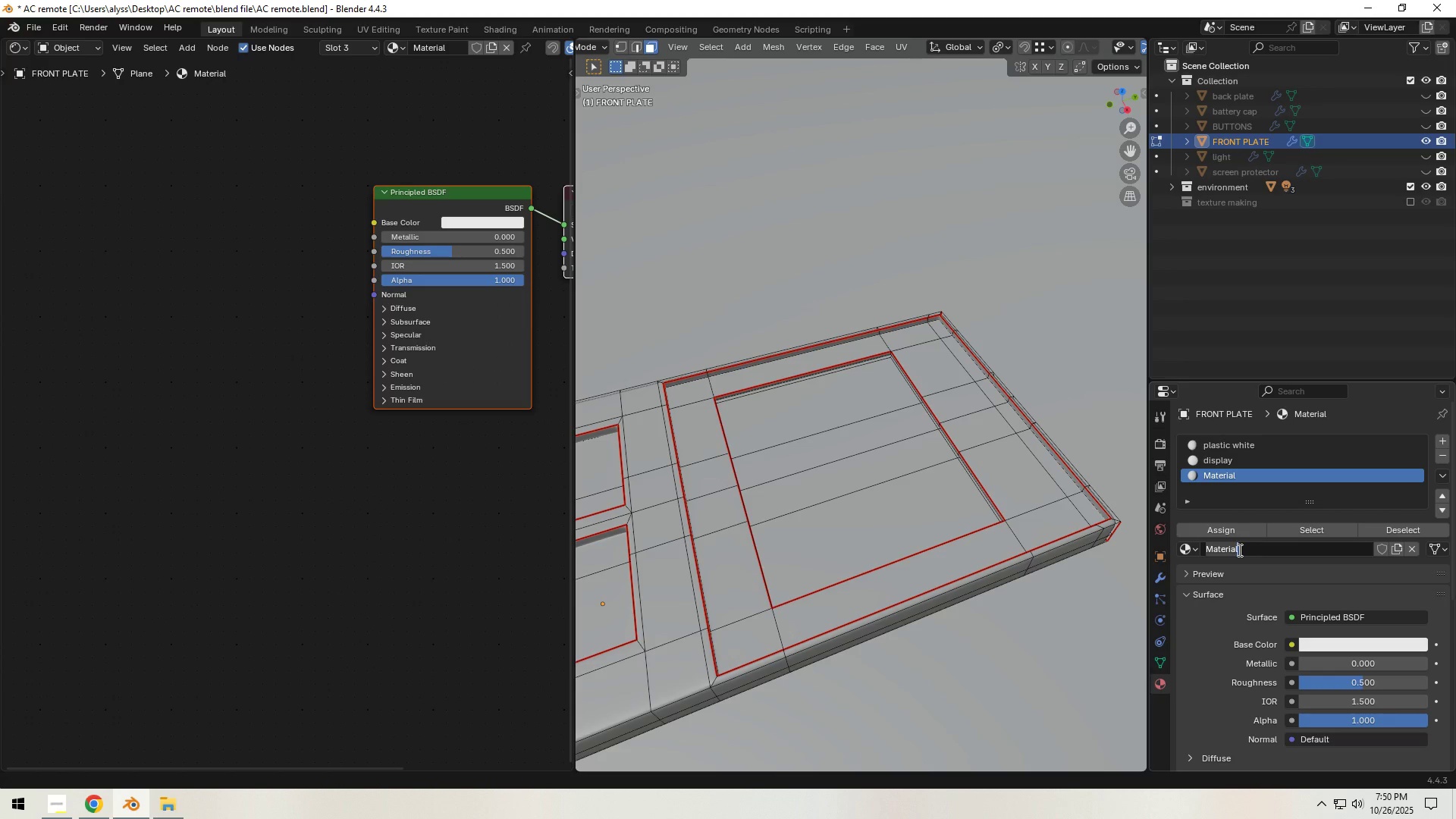 
type(black)
 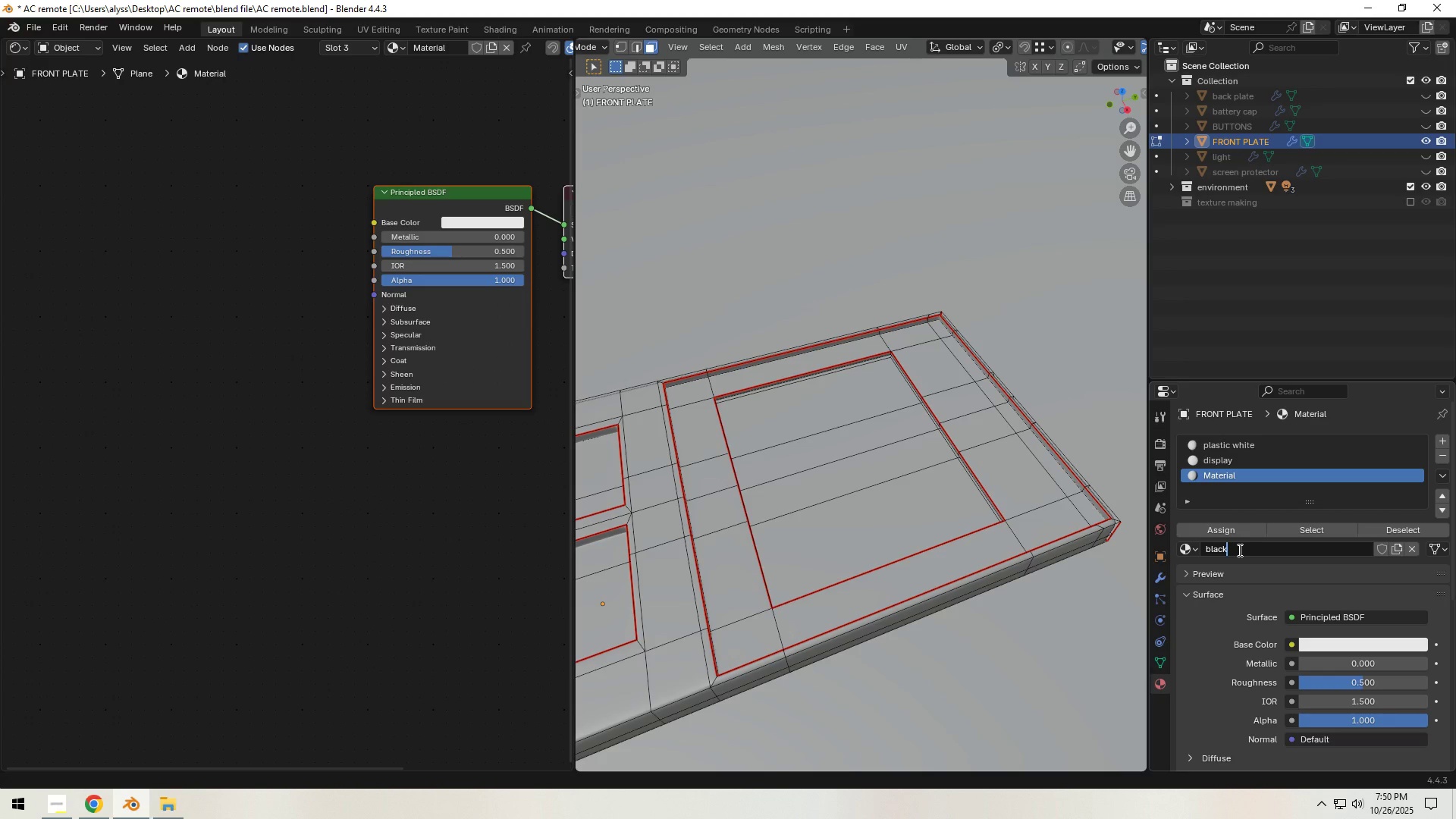 
key(Enter)
 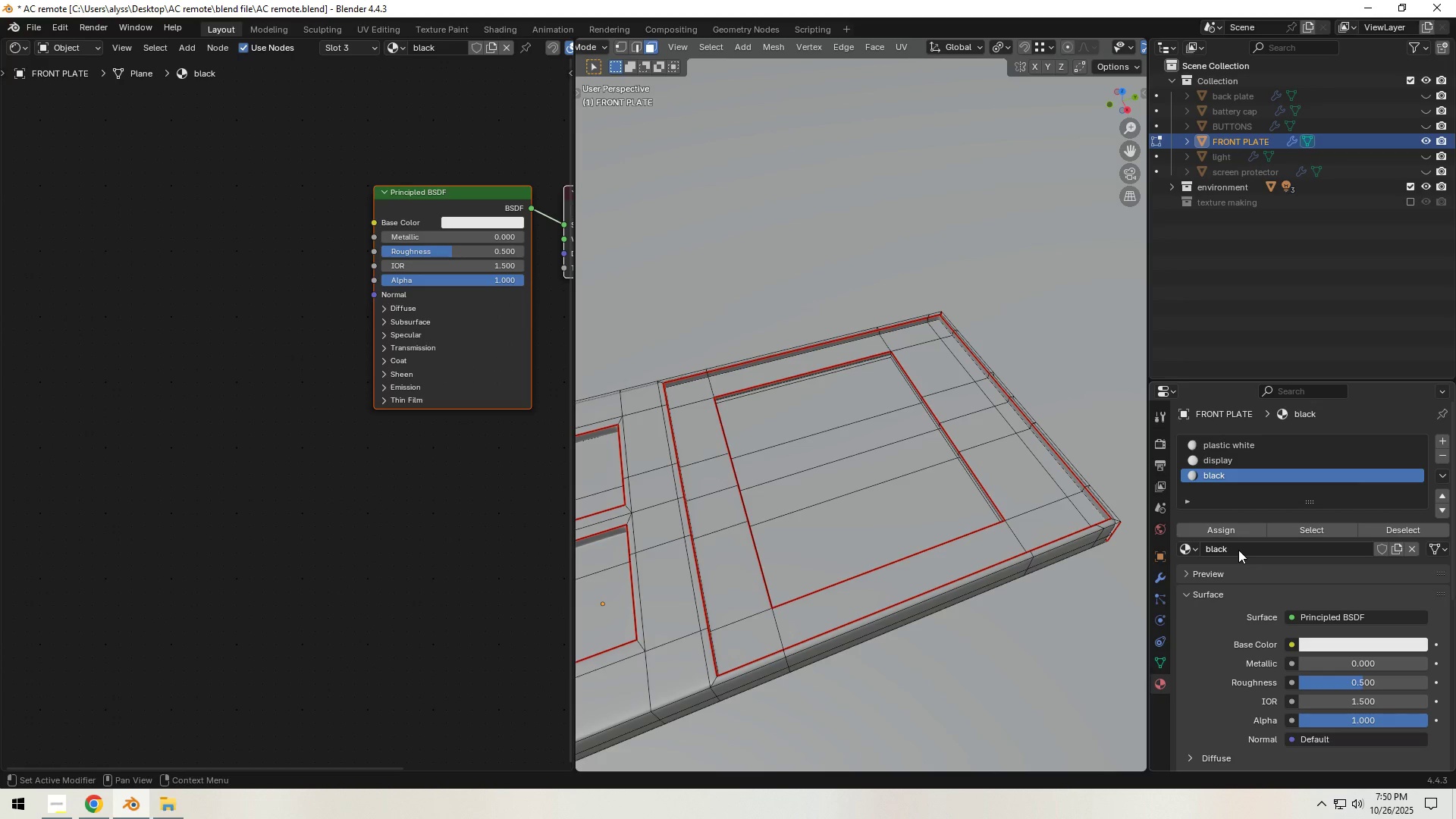 
double_click([1238, 550])
 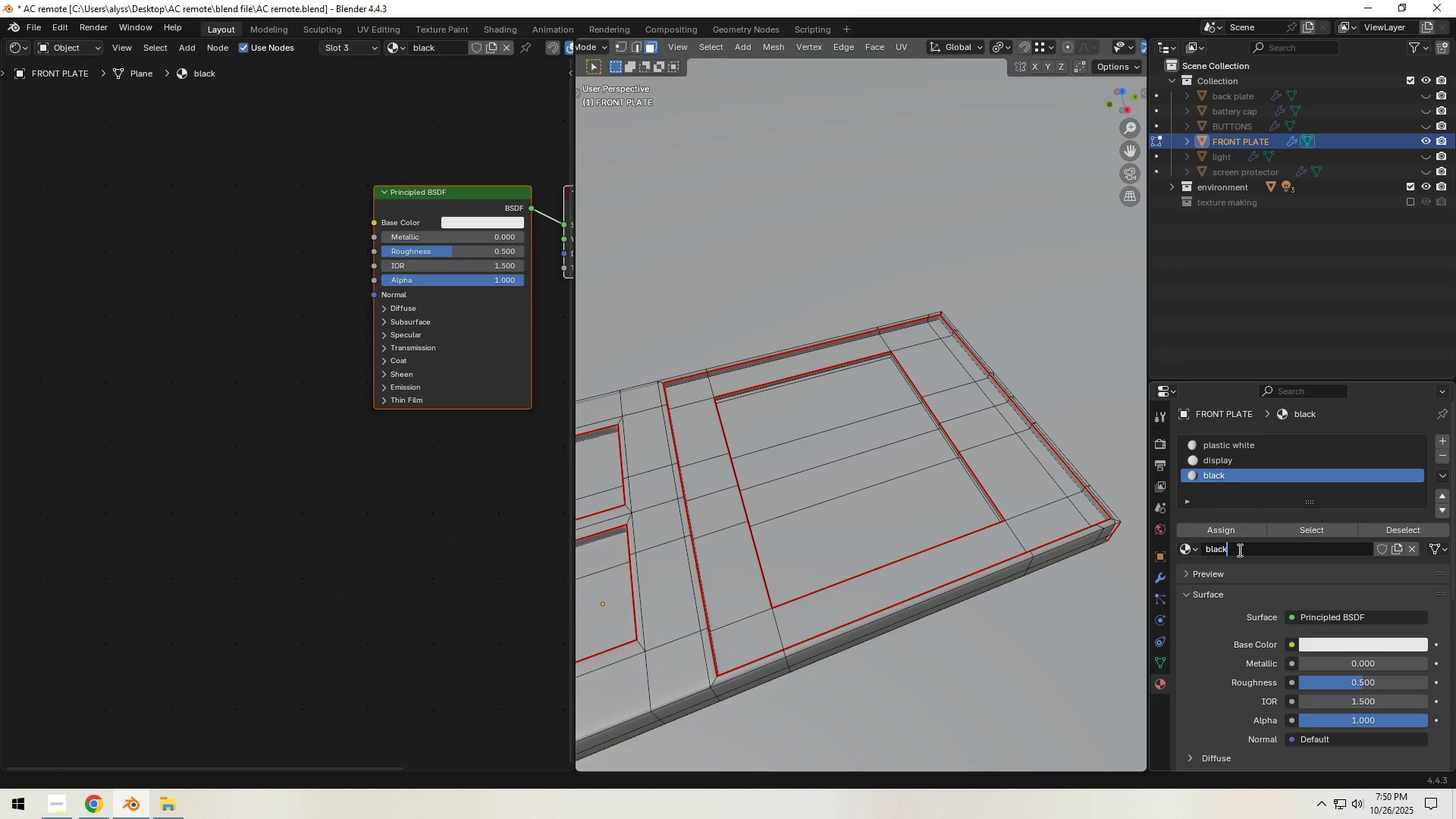 
type( screen)
 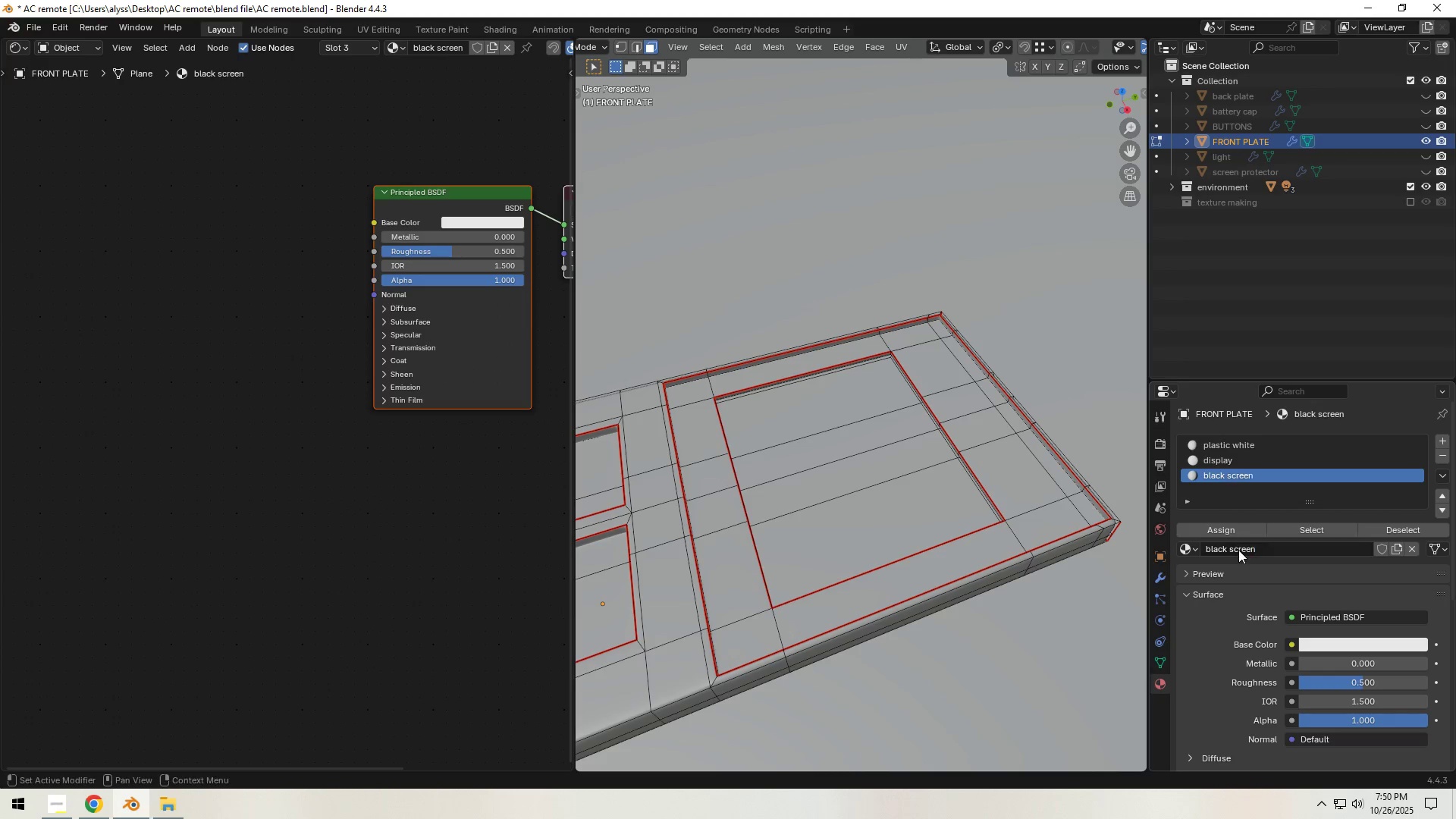 
key(Enter)
 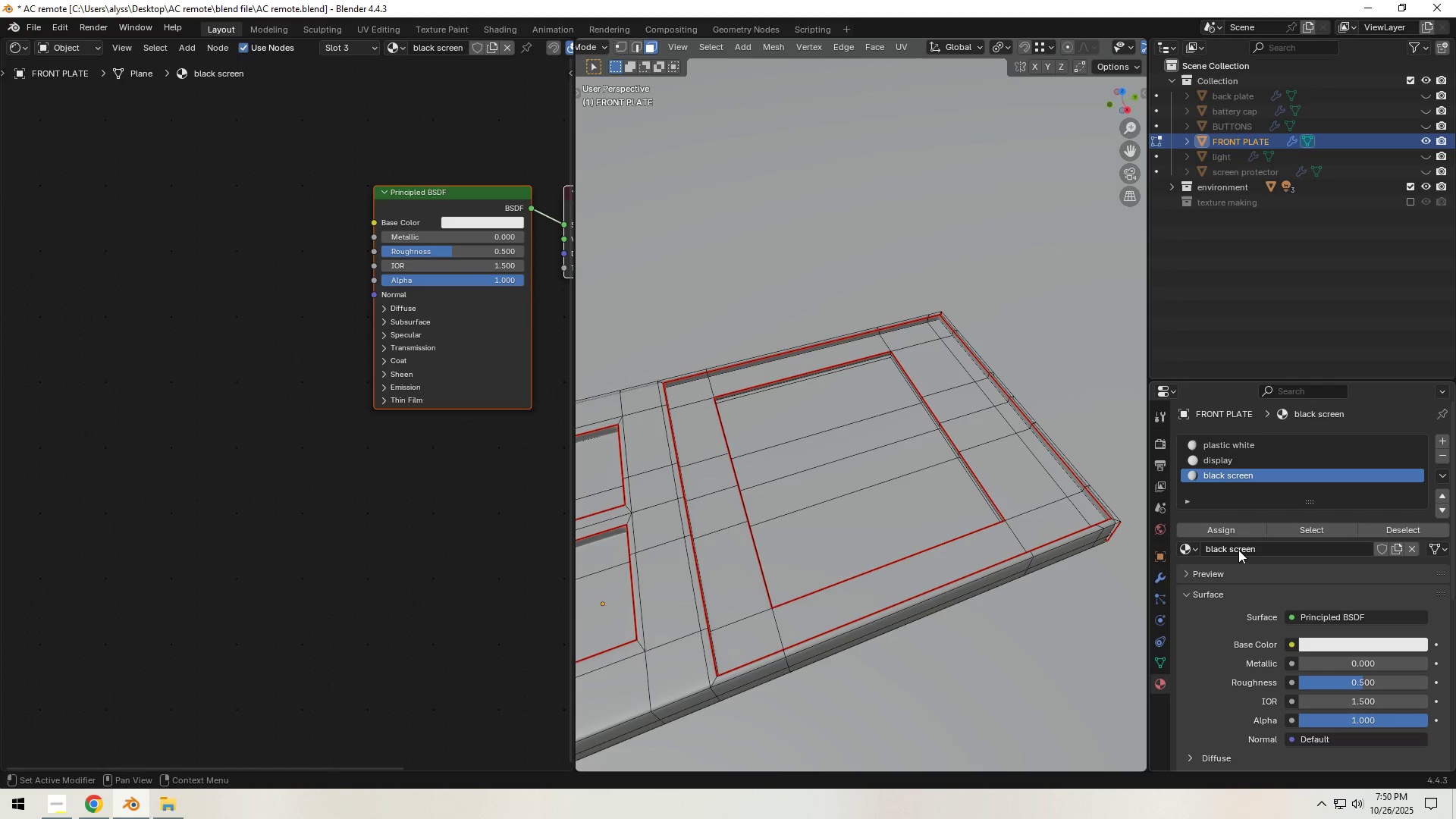 
key(Control+S)
 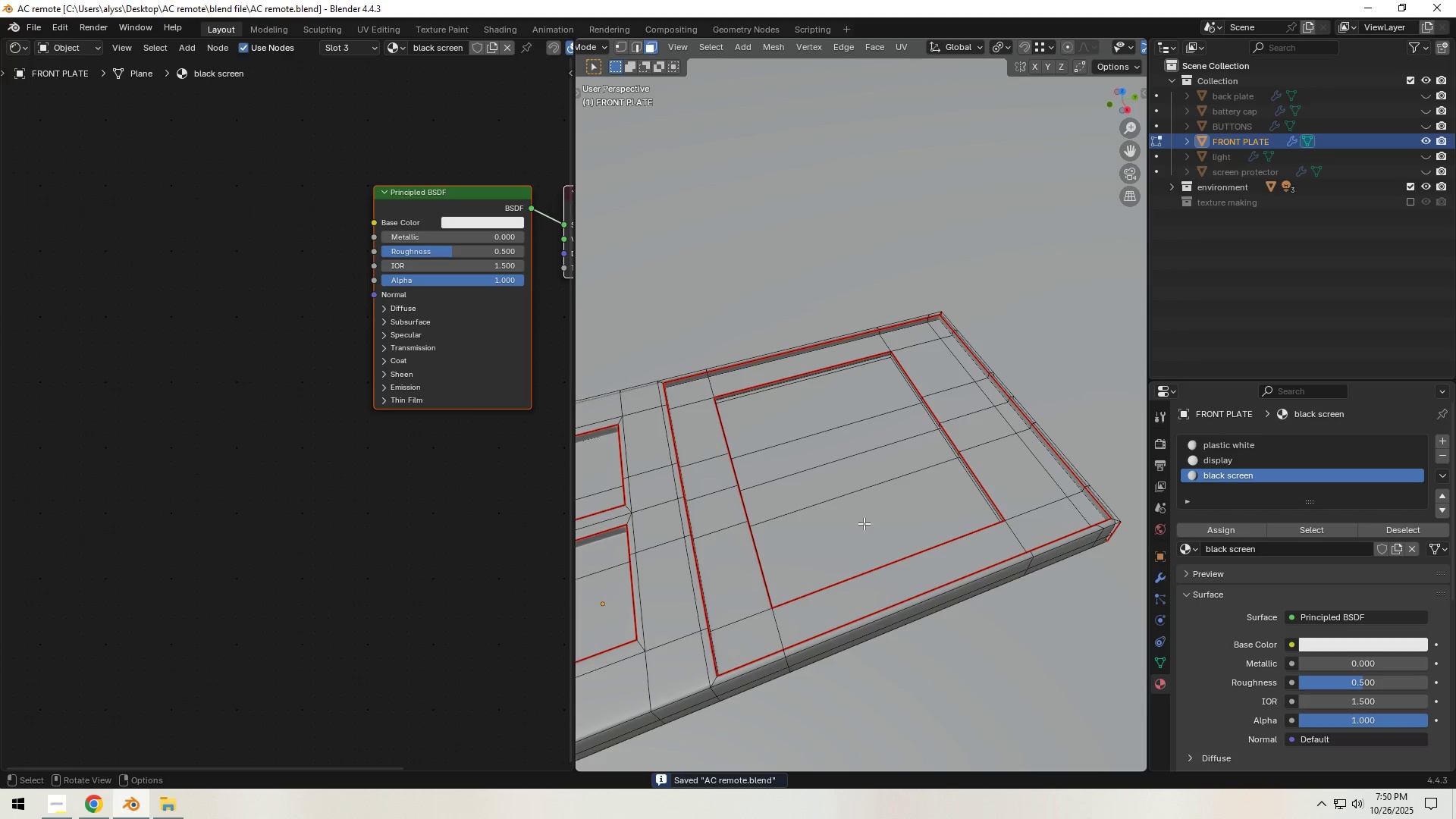 
key(Backquote)
 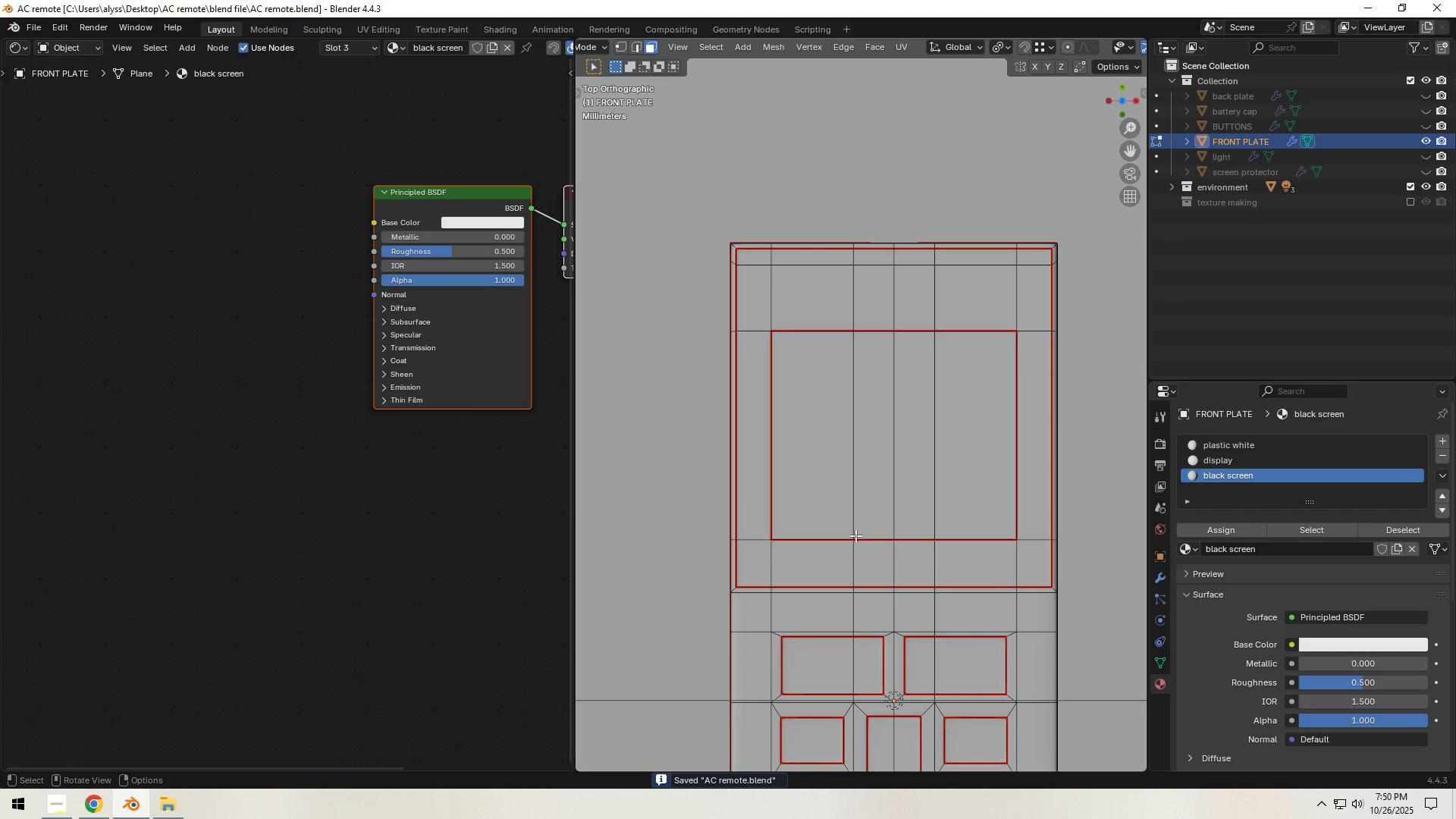 
key(3)
 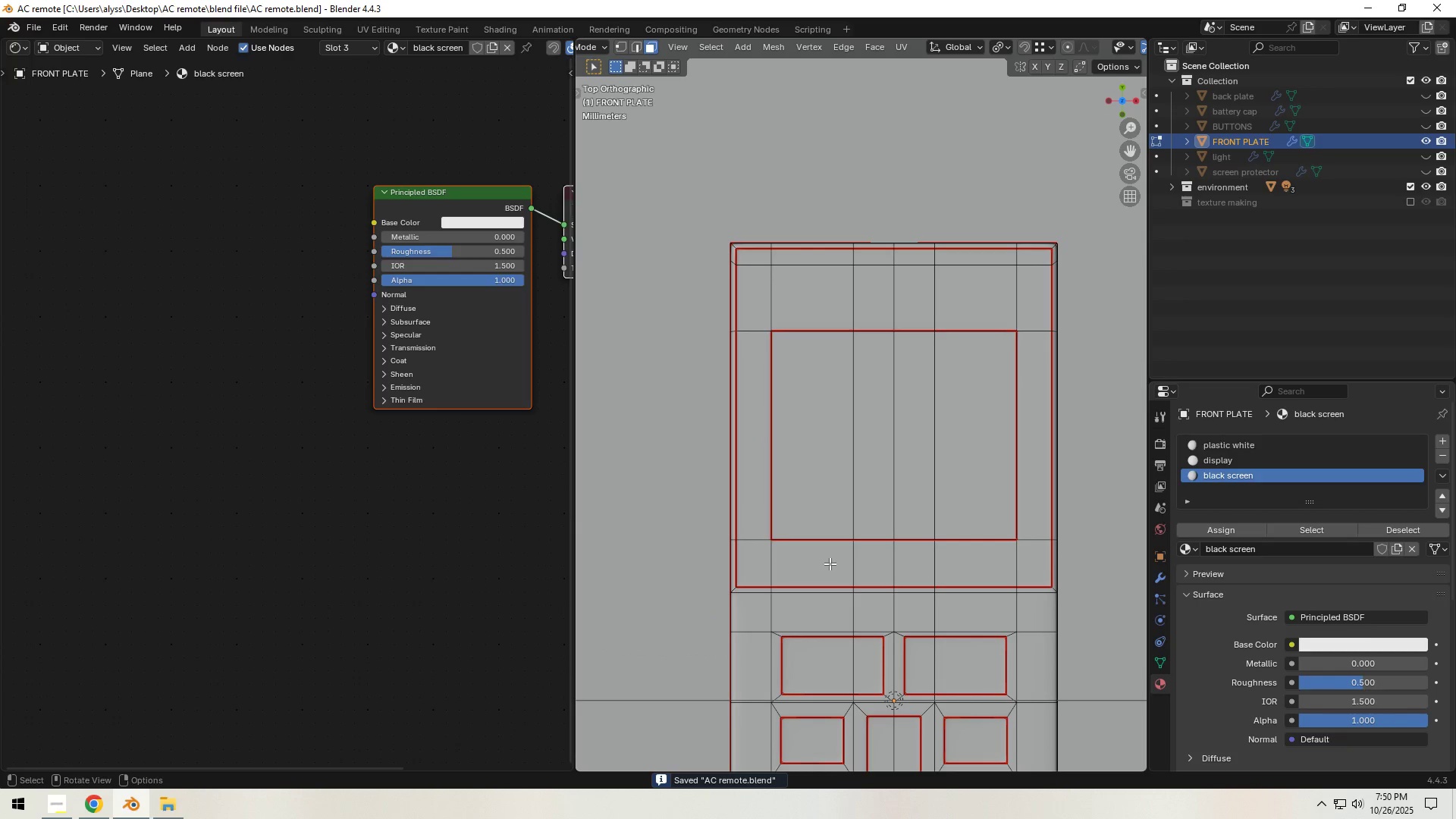 
left_click([830, 563])
 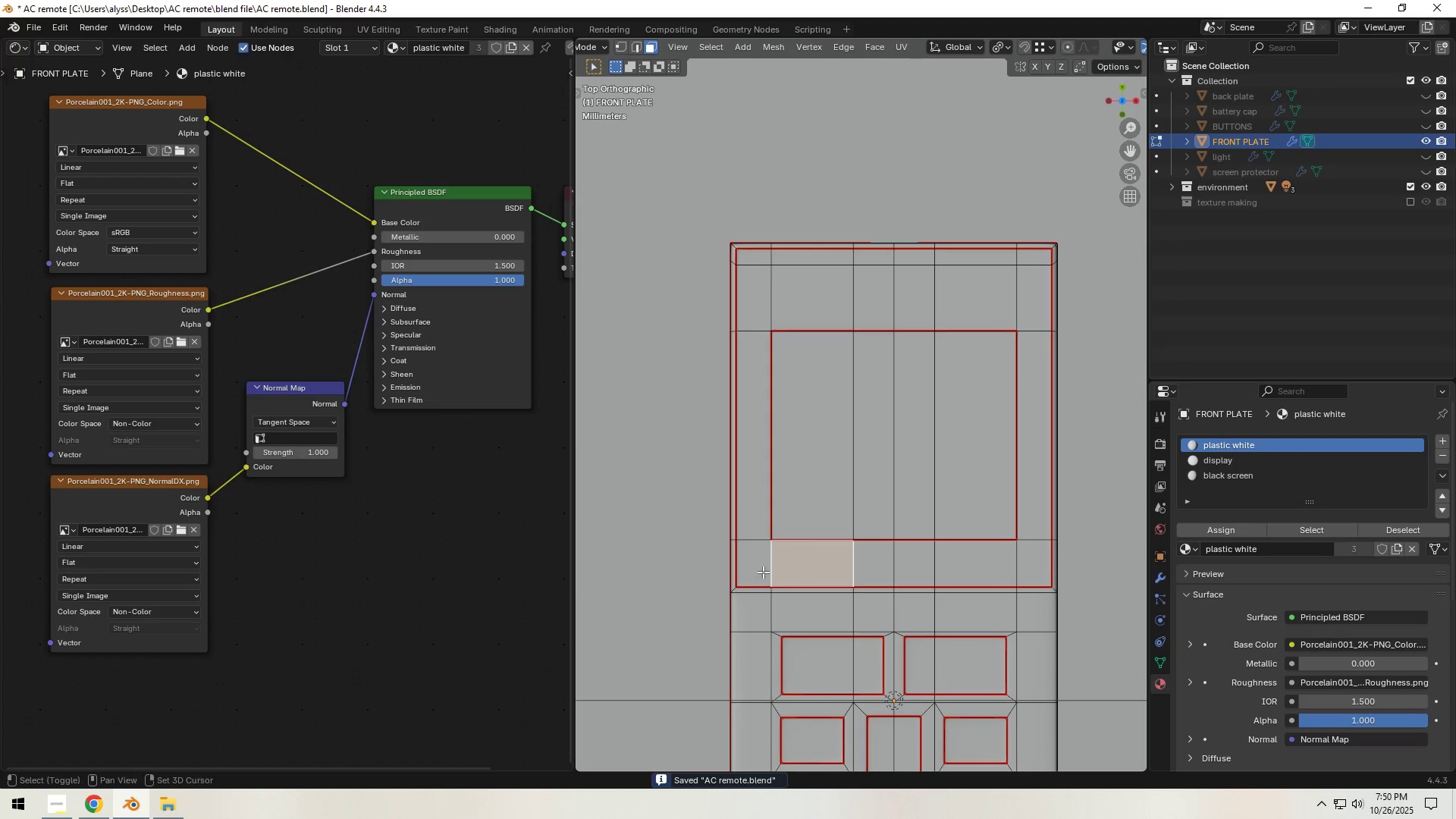 
hold_key(key=ShiftLeft, duration=1.54)
triple_click([751, 511])
 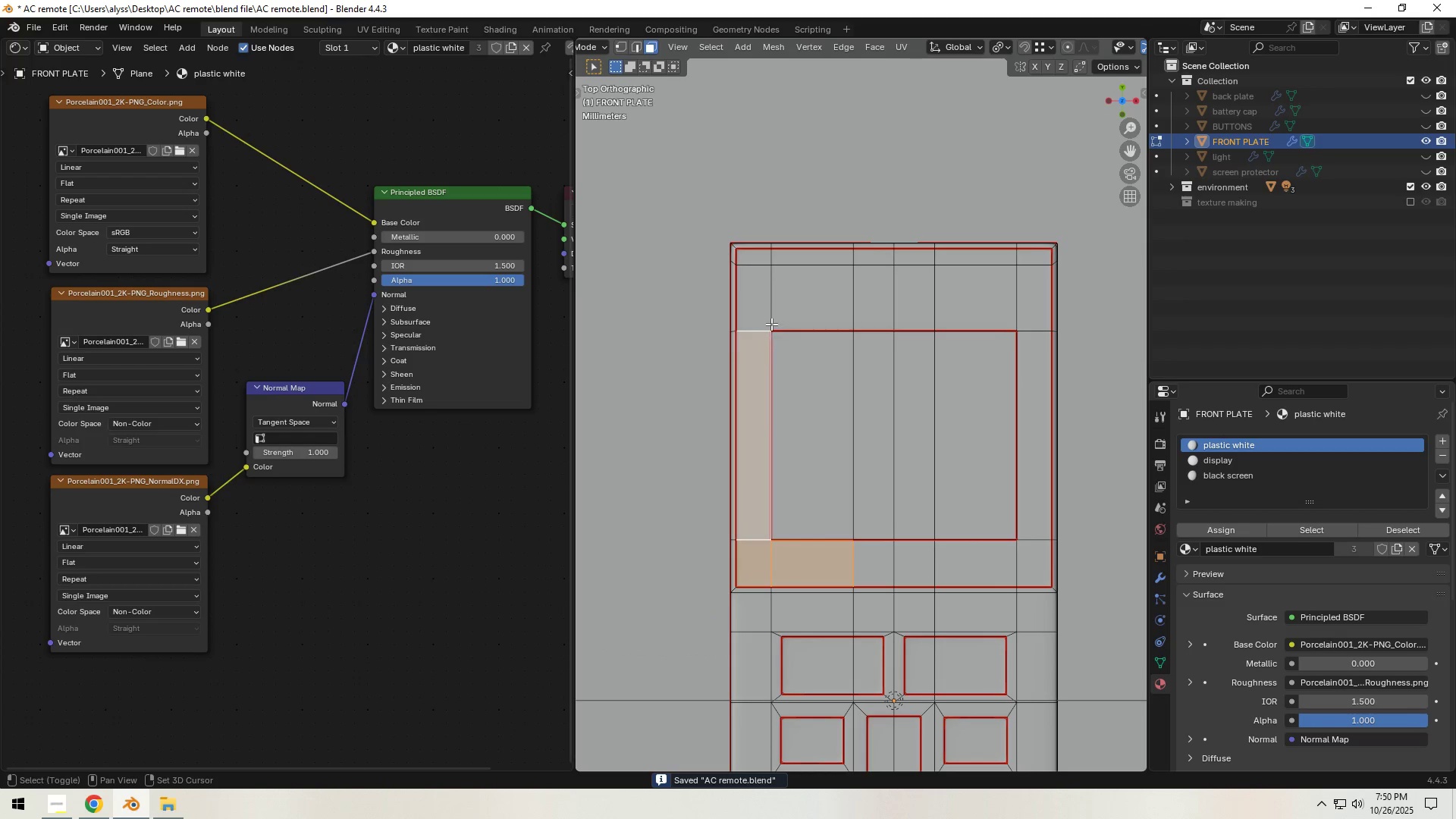 
left_click([767, 303])
 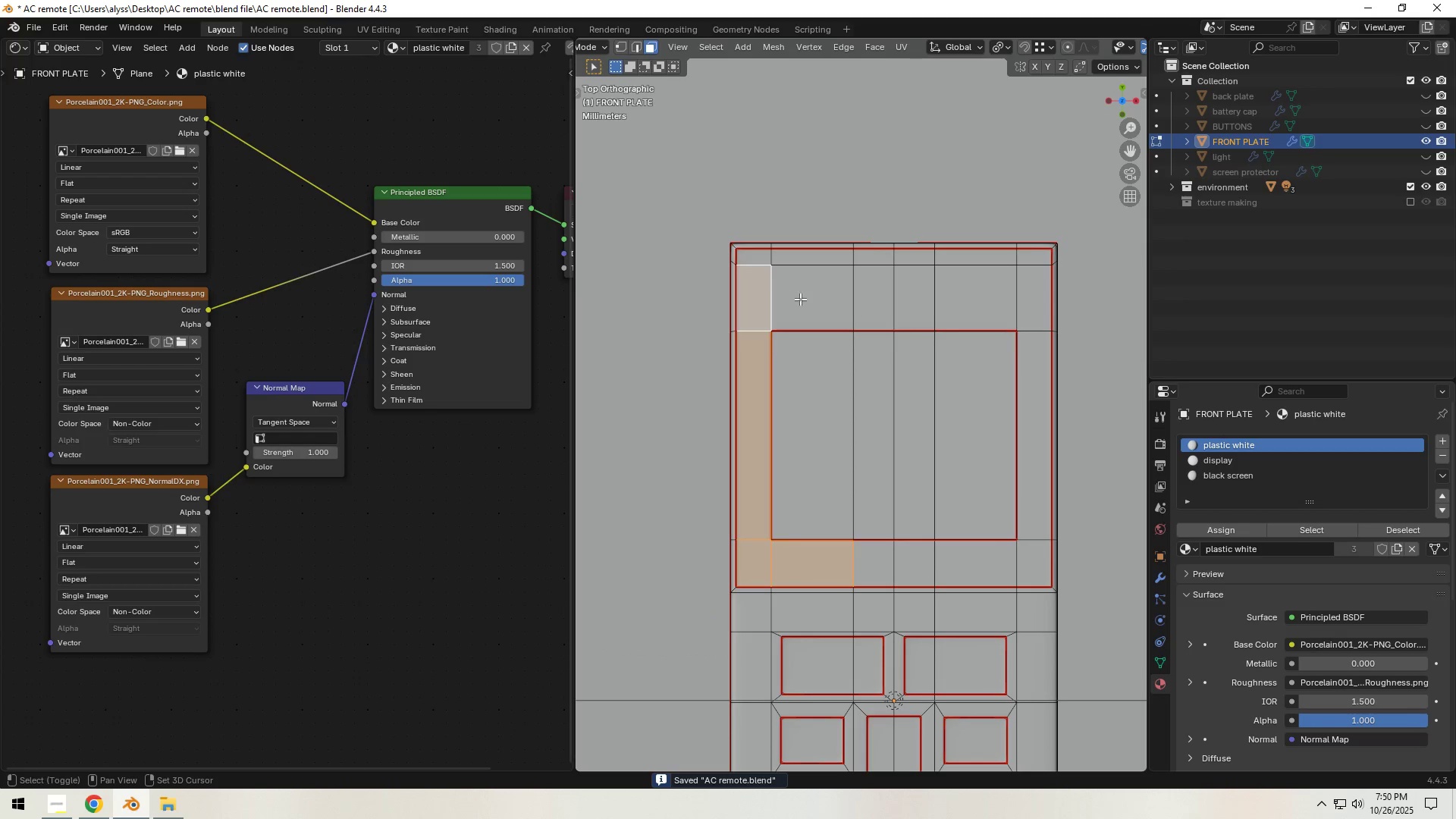 
hold_key(key=ShiftLeft, duration=1.51)
double_click([808, 298])
 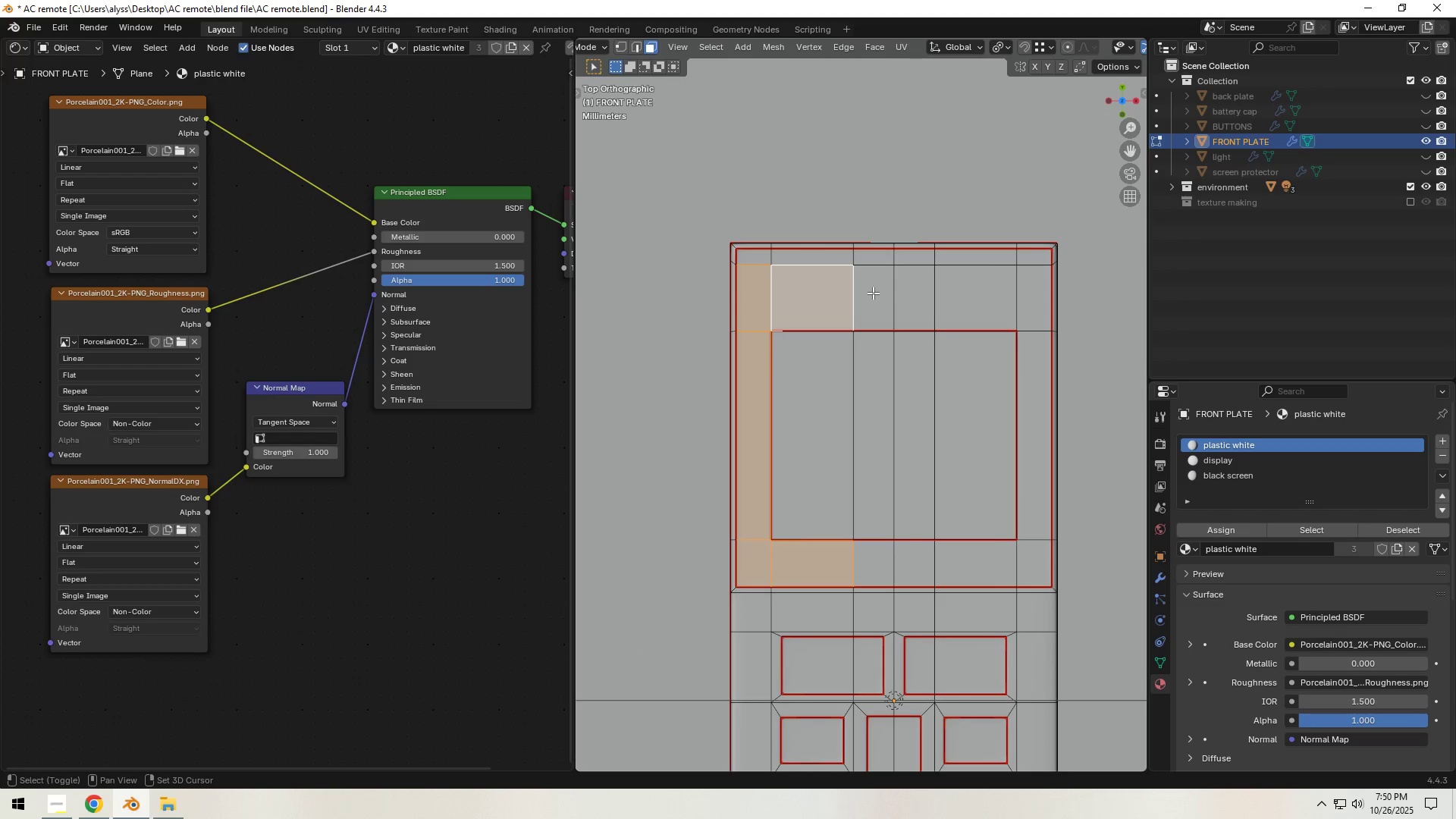 
triple_click([873, 293])
 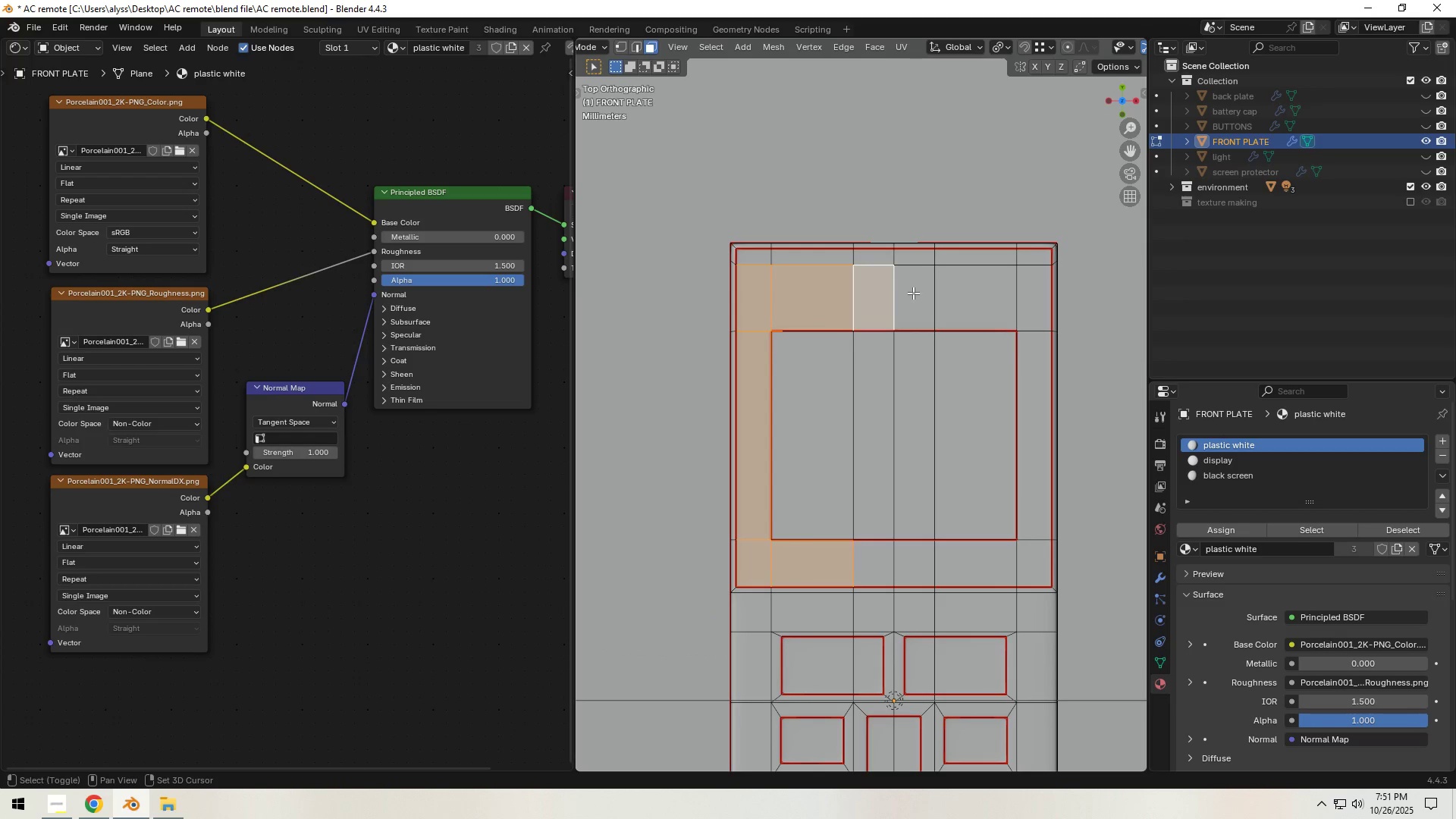 
triple_click([913, 293])
 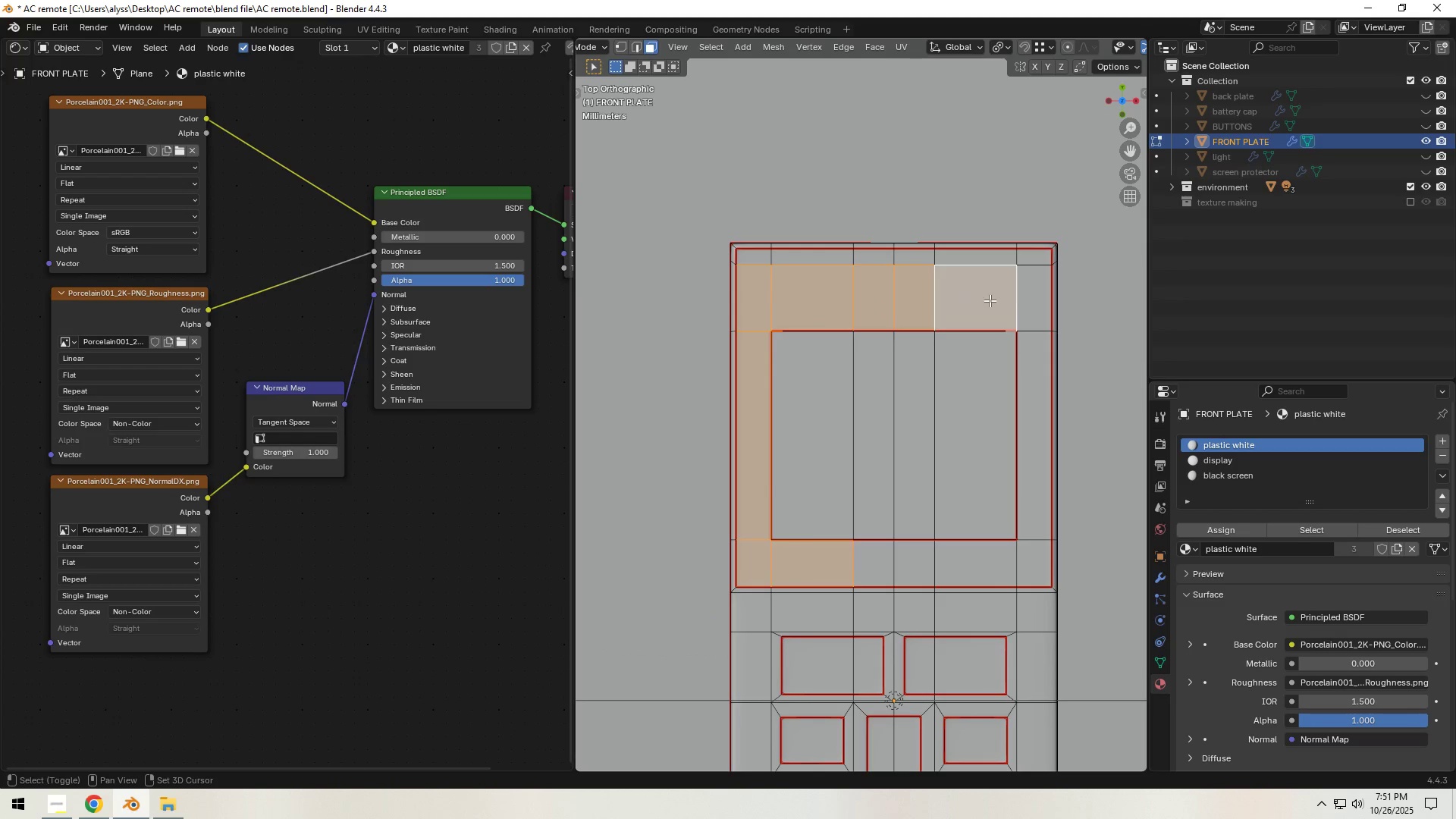 
hold_key(key=ShiftLeft, duration=1.52)
triple_click([1025, 303])
 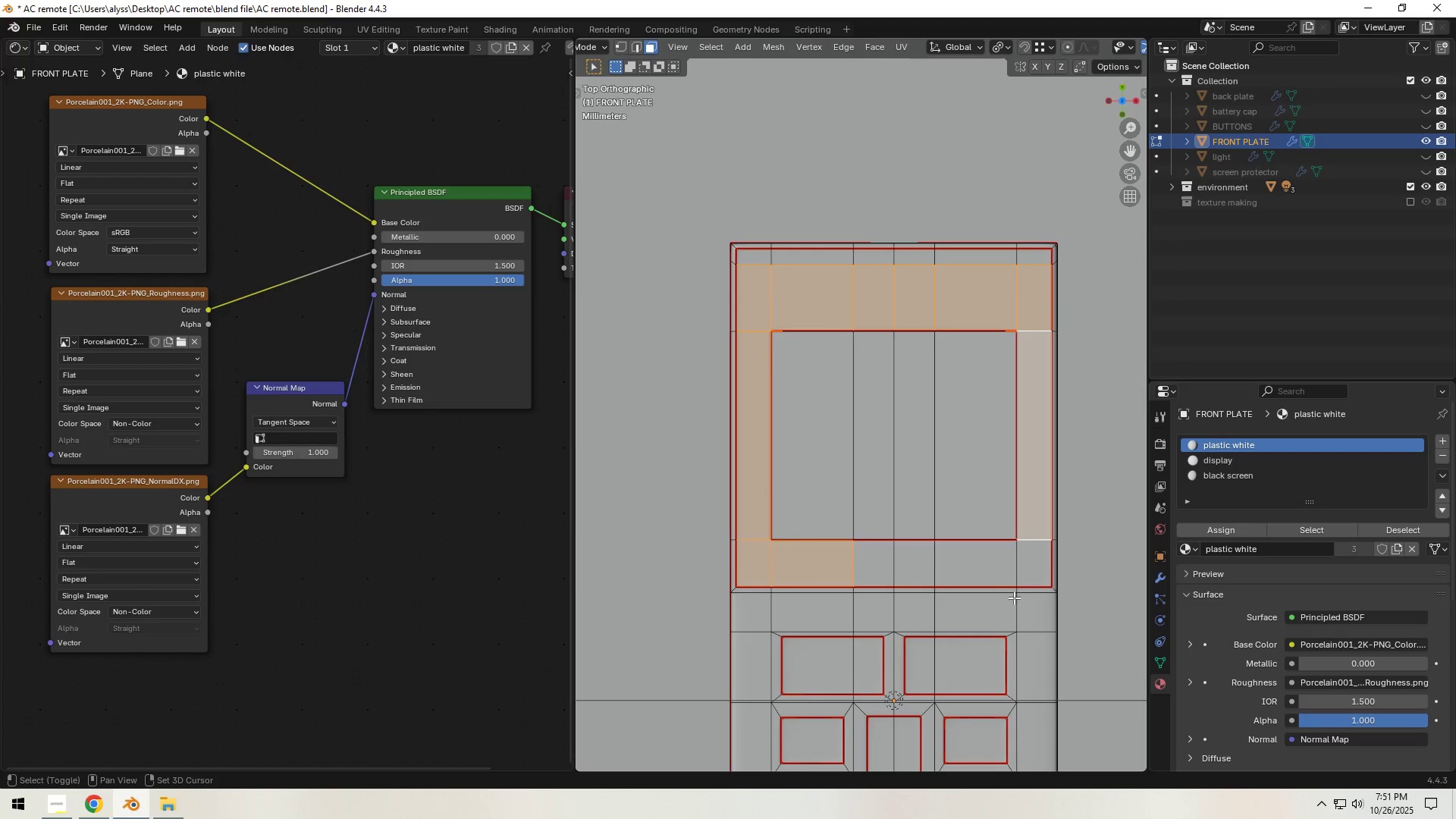 
hold_key(key=ShiftLeft, duration=1.51)
triple_click([878, 566])
 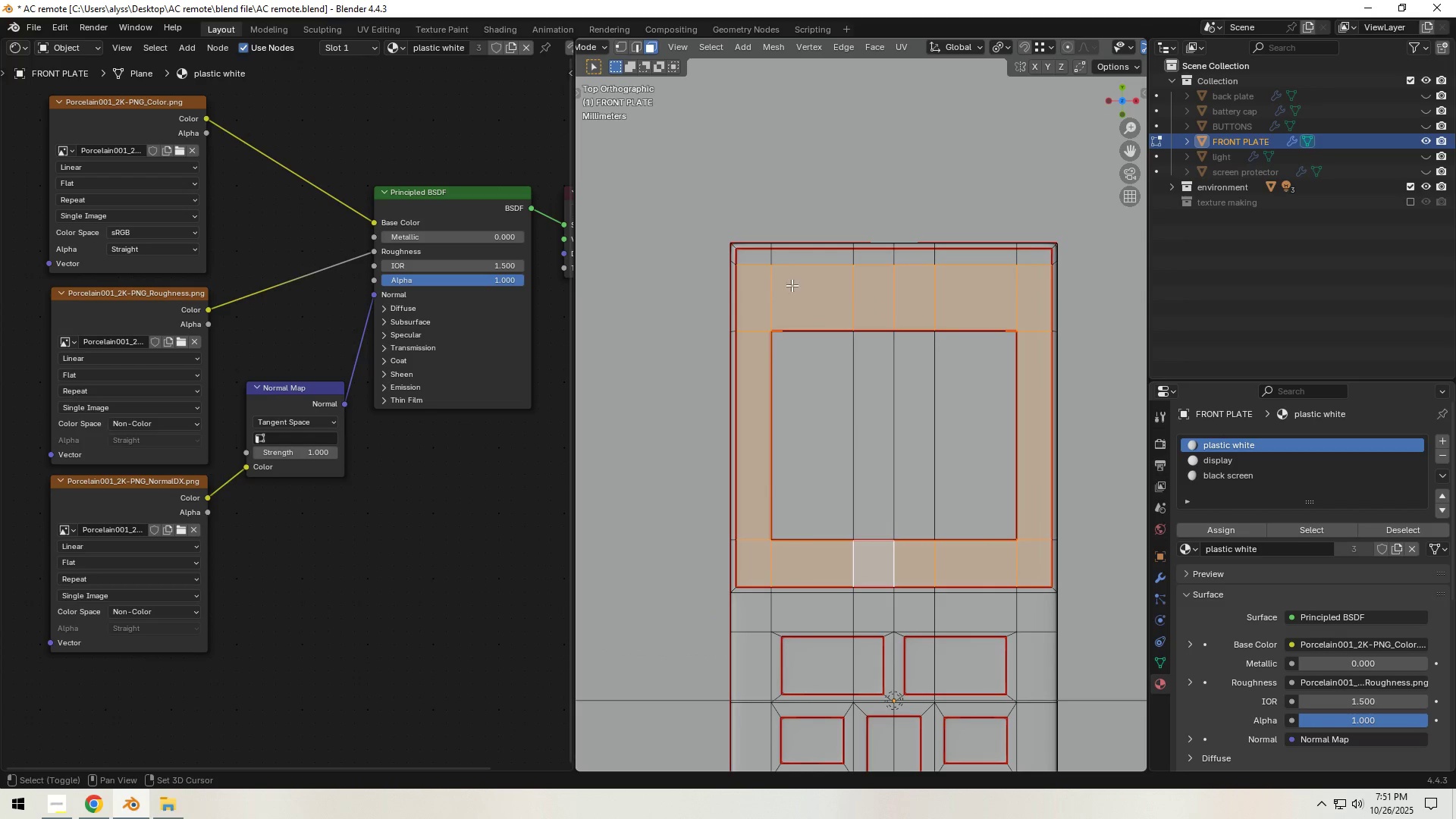 
hold_key(key=ShiftLeft, duration=1.52)
left_click([761, 256])
 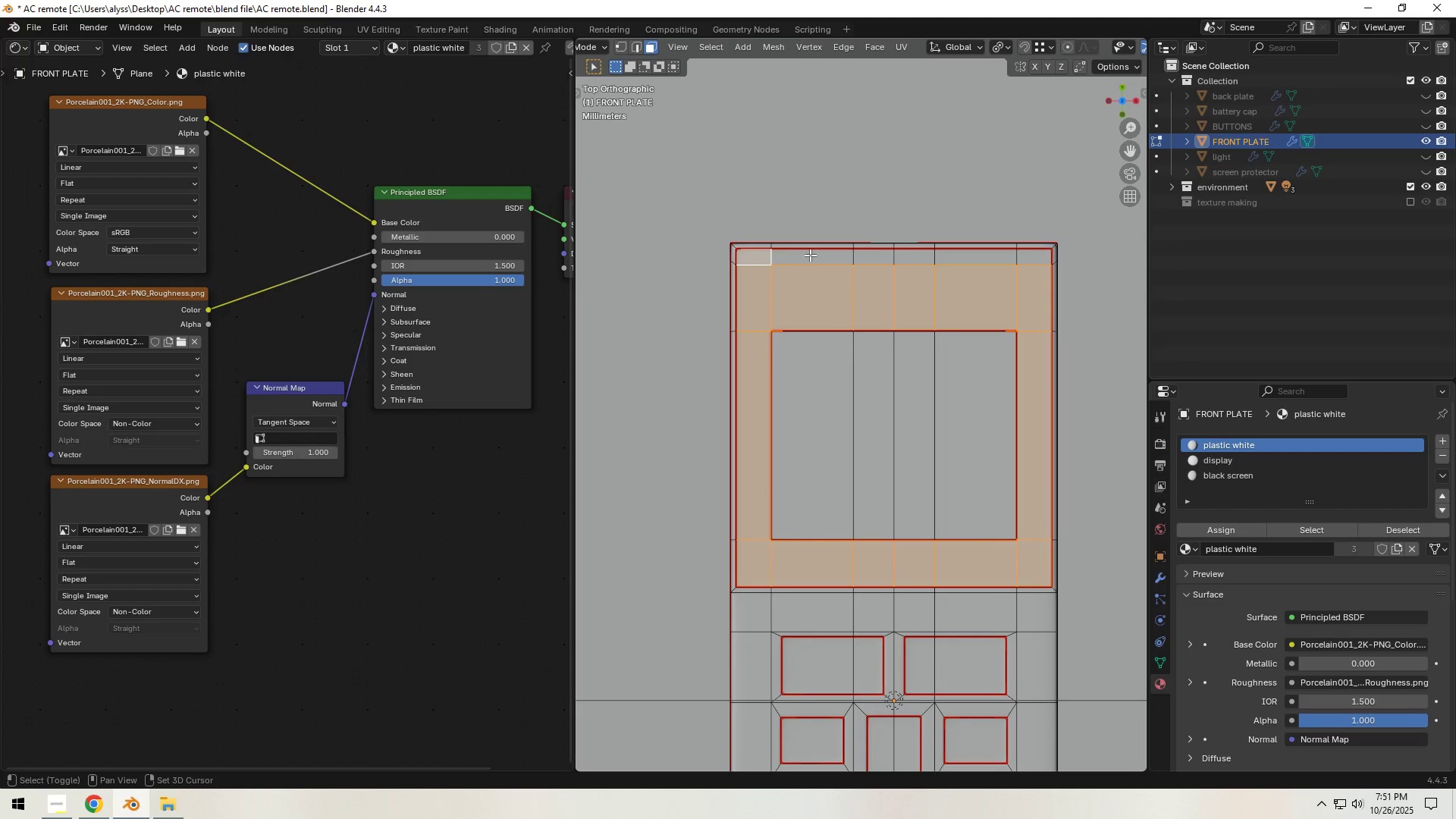 
double_click([810, 255])
 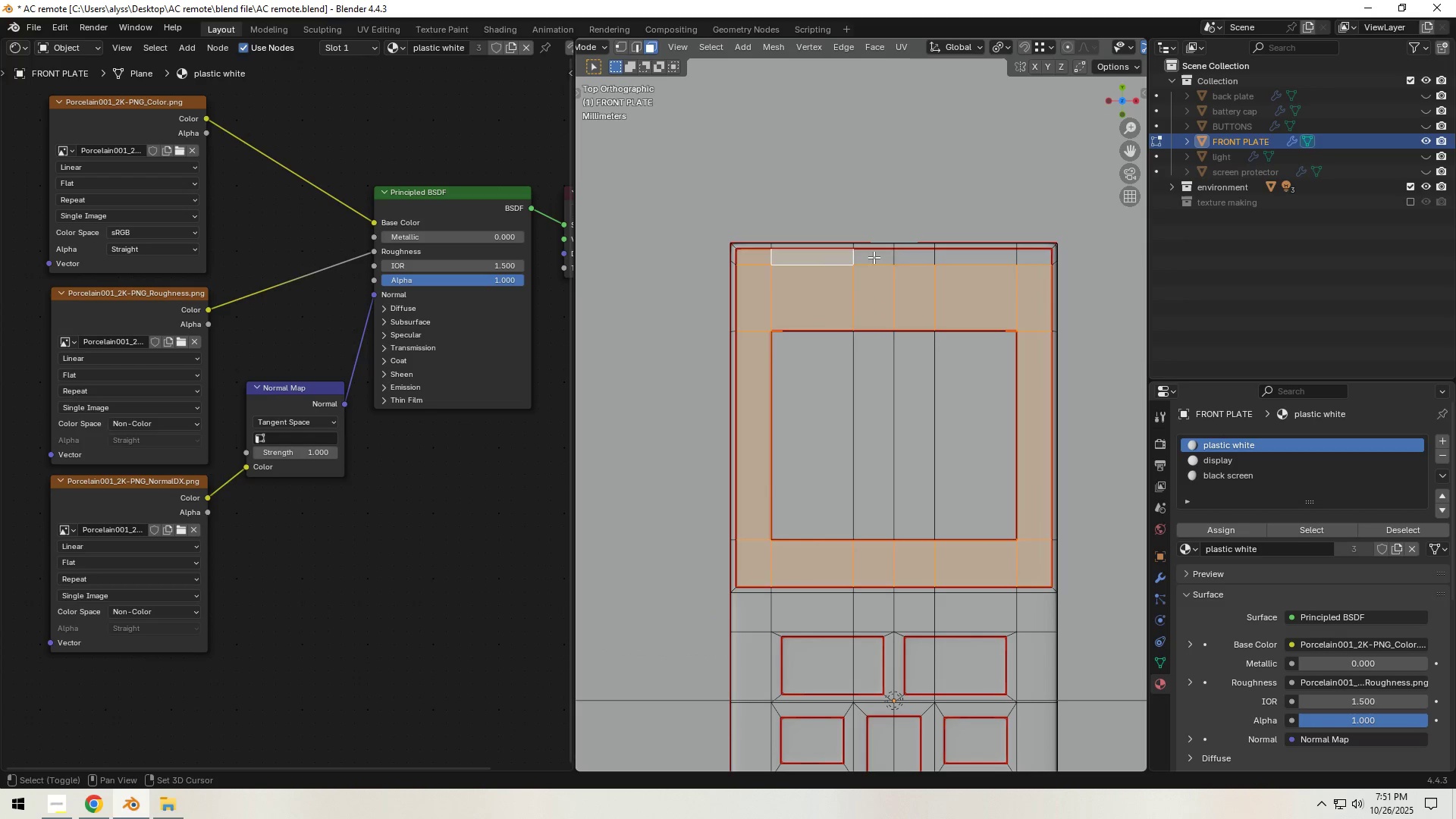 
triple_click([874, 257])
 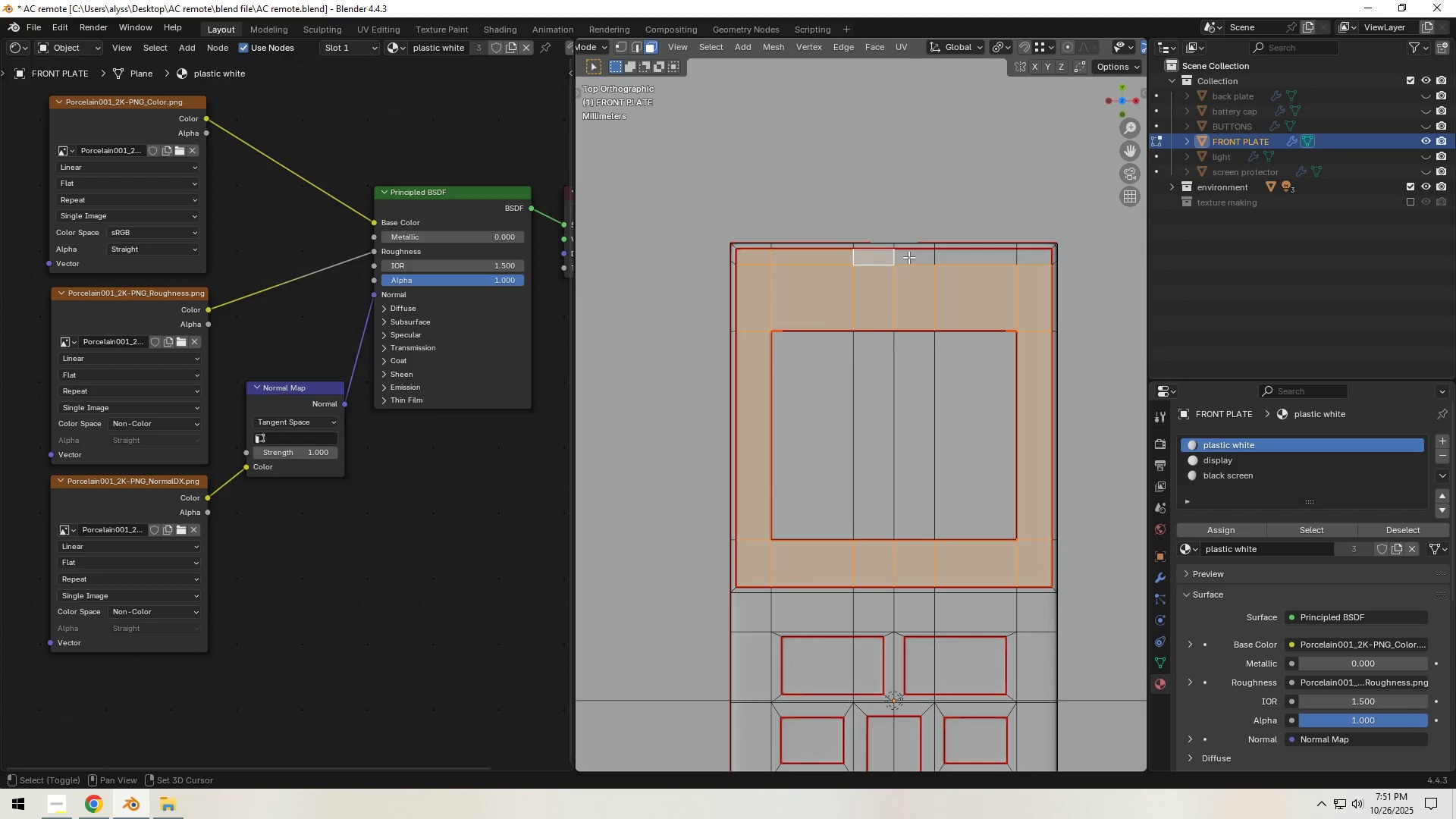 
hold_key(key=ShiftLeft, duration=1.28)
triple_click([912, 257])
 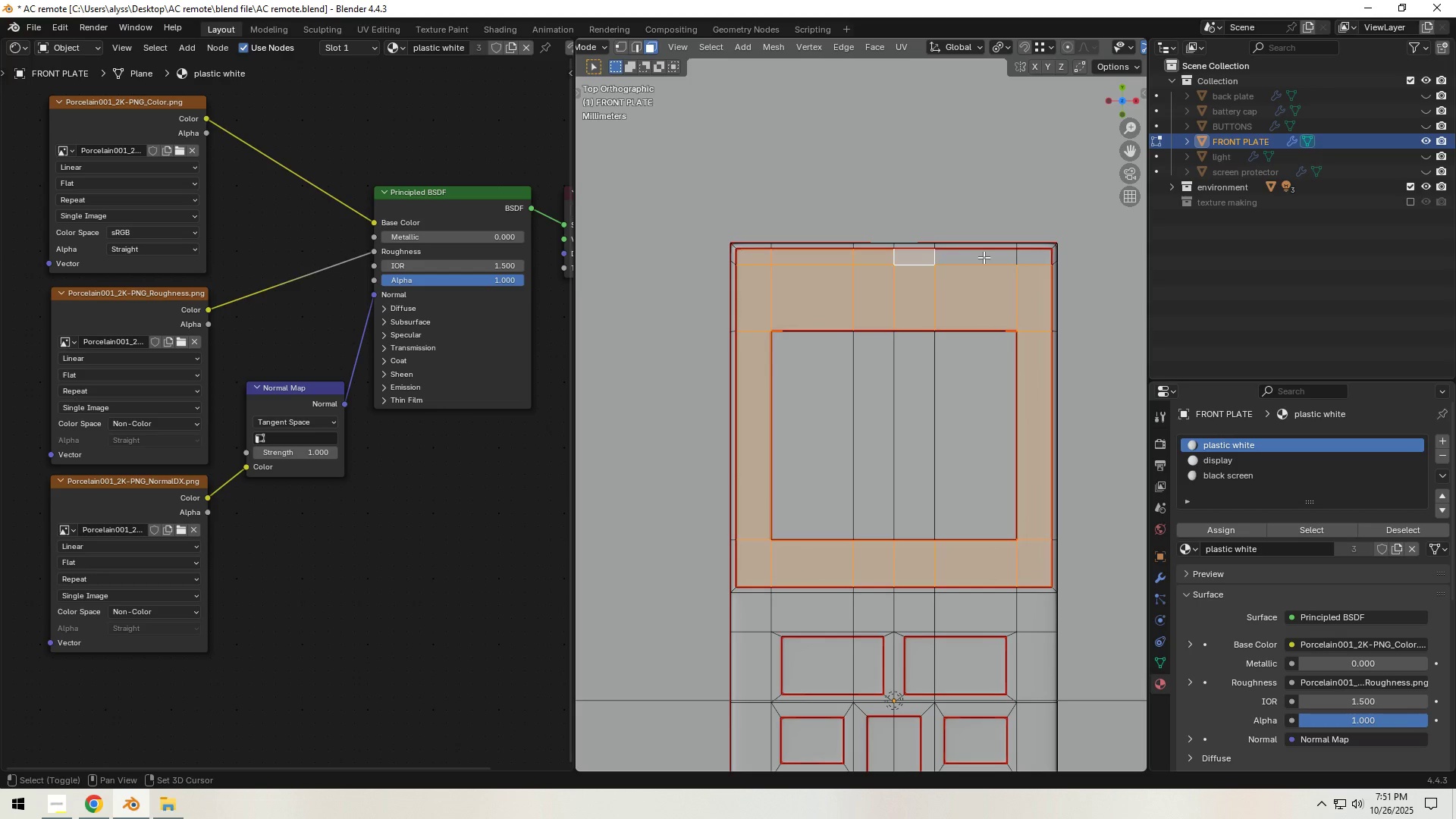 
triple_click([984, 257])
 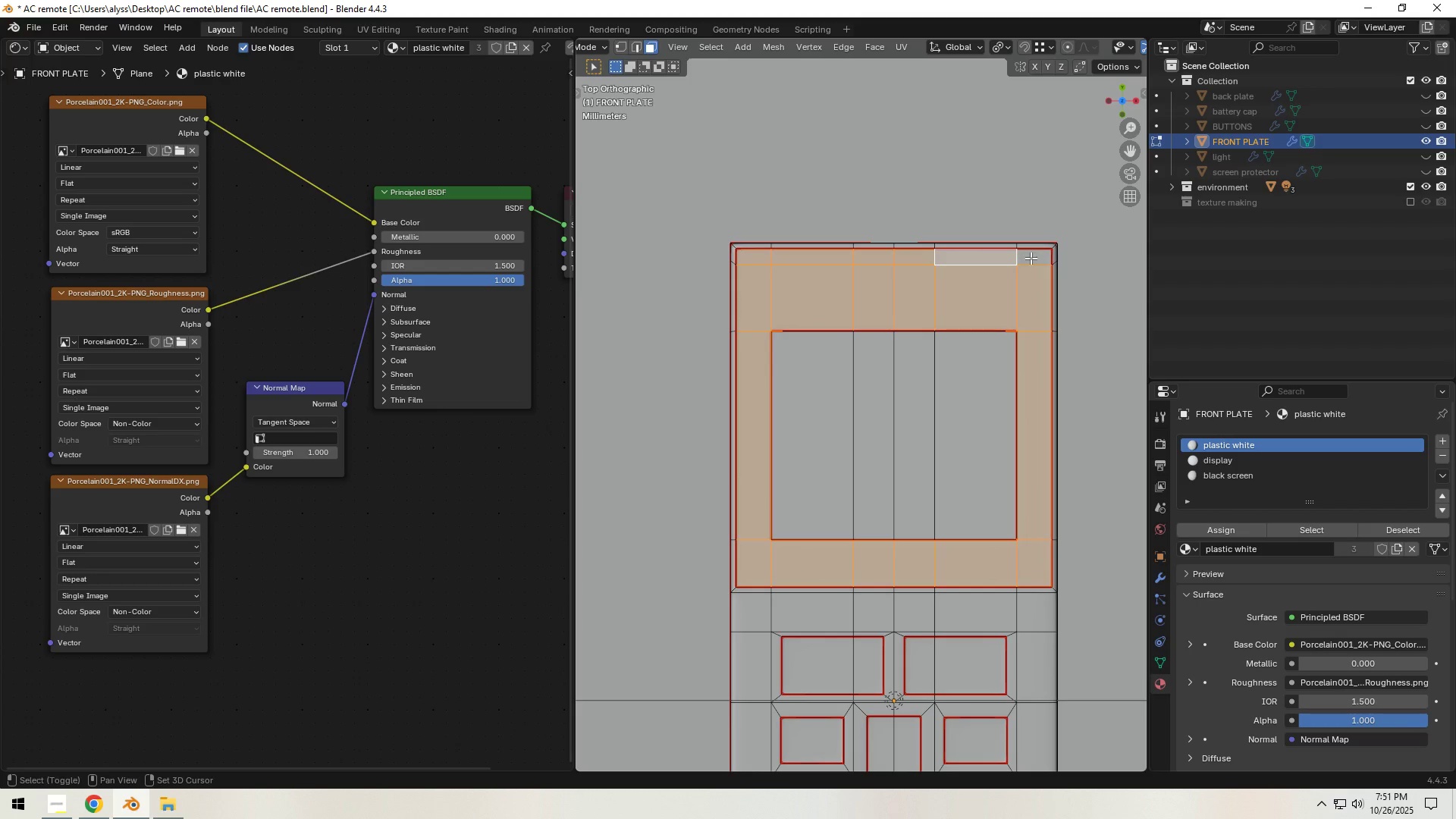 
triple_click([1031, 258])
 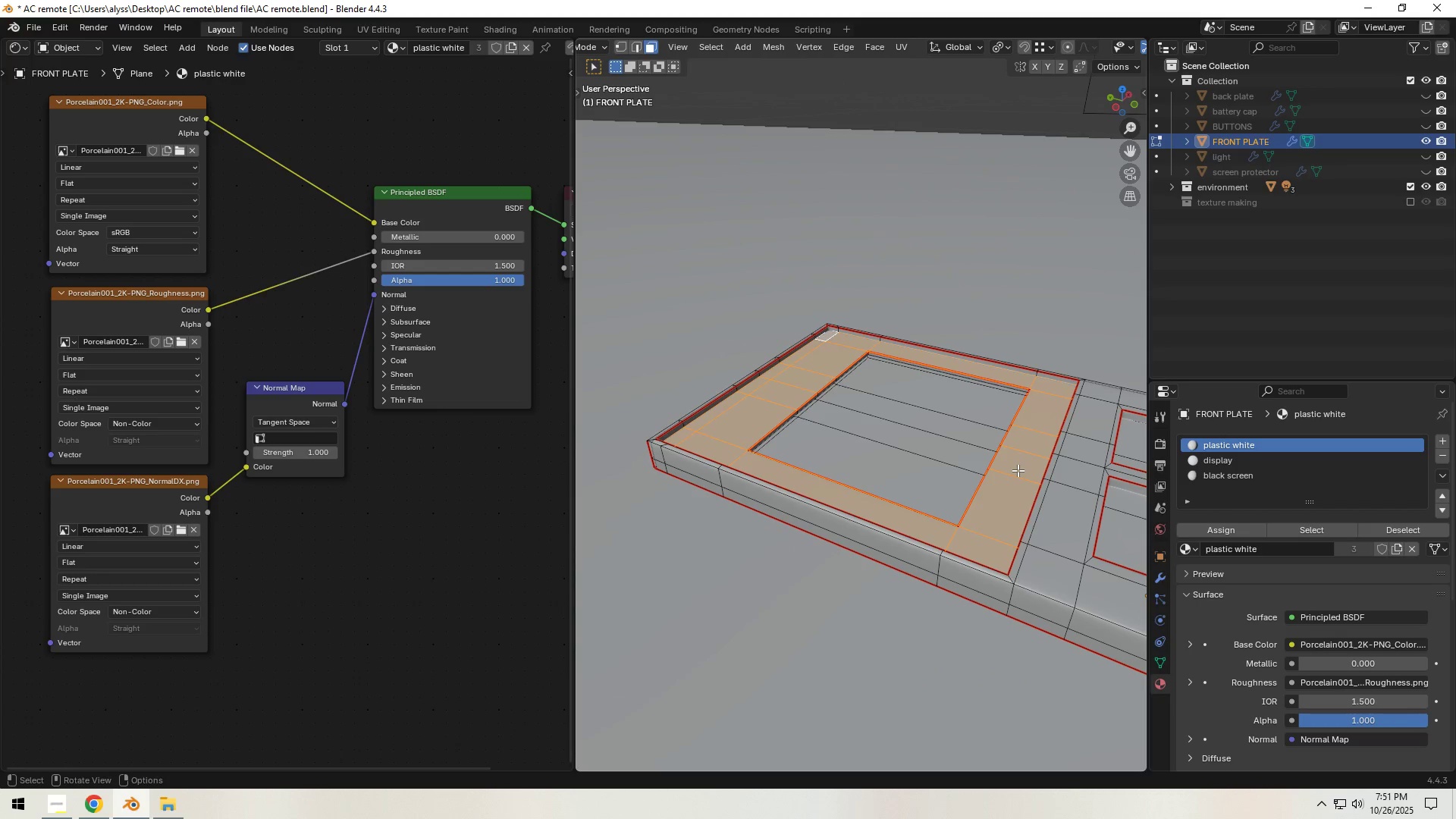 
scroll: coordinate [965, 463], scroll_direction: up, amount: 4.0
 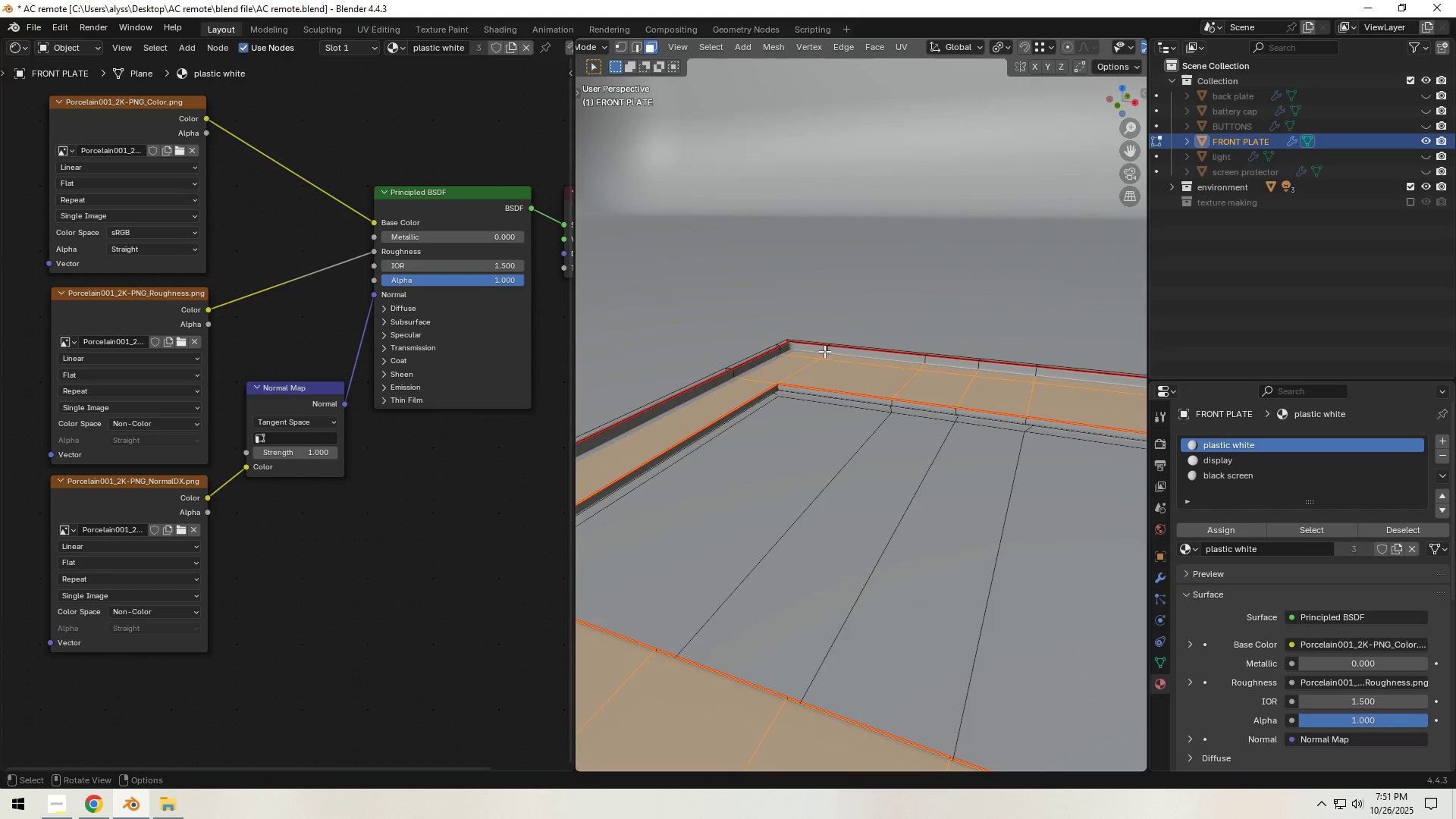 
hold_key(key=ShiftLeft, duration=1.5)
left_click([810, 349])
 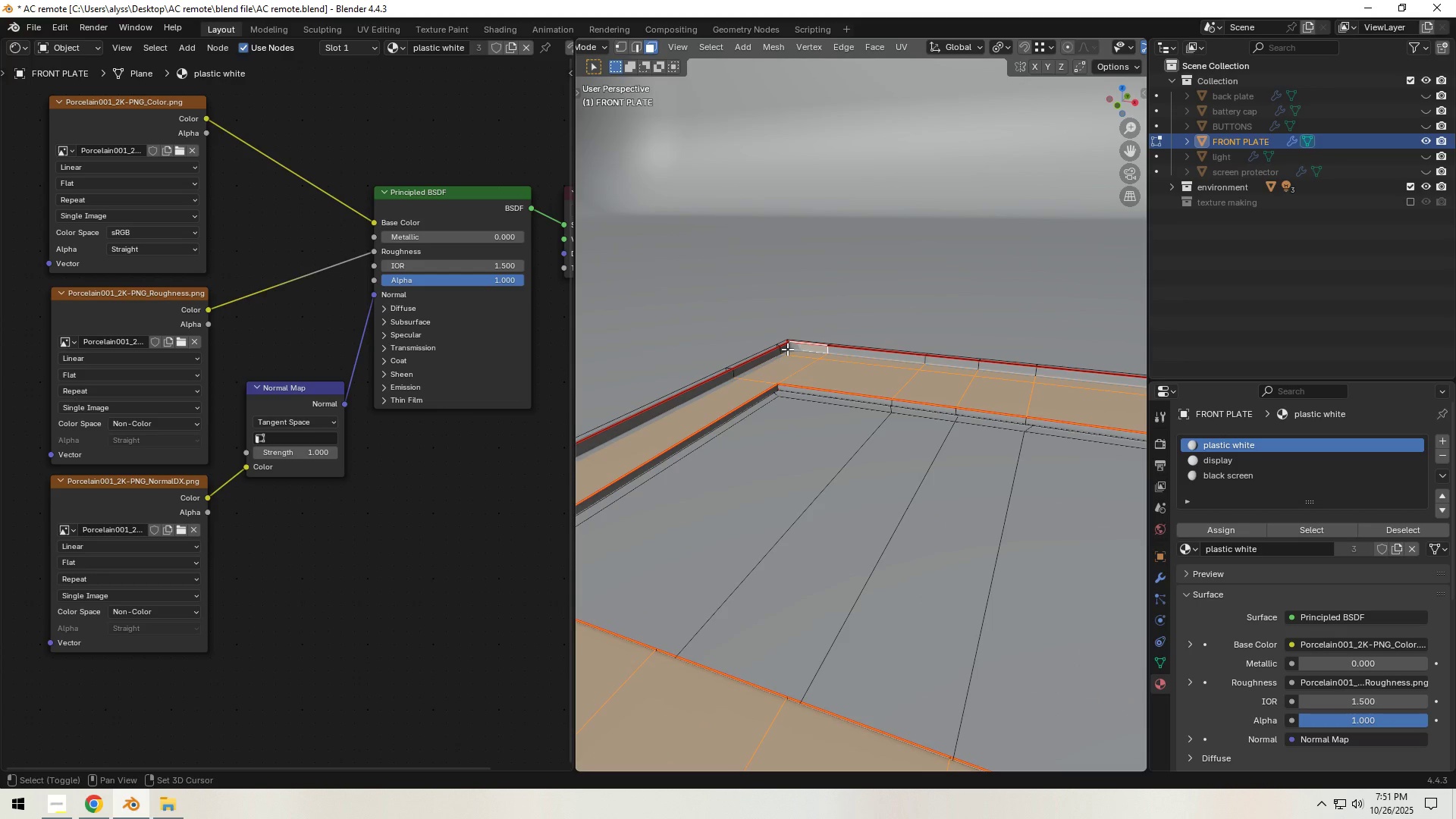 
hold_key(key=ShiftLeft, duration=0.62)
left_click([787, 349])
 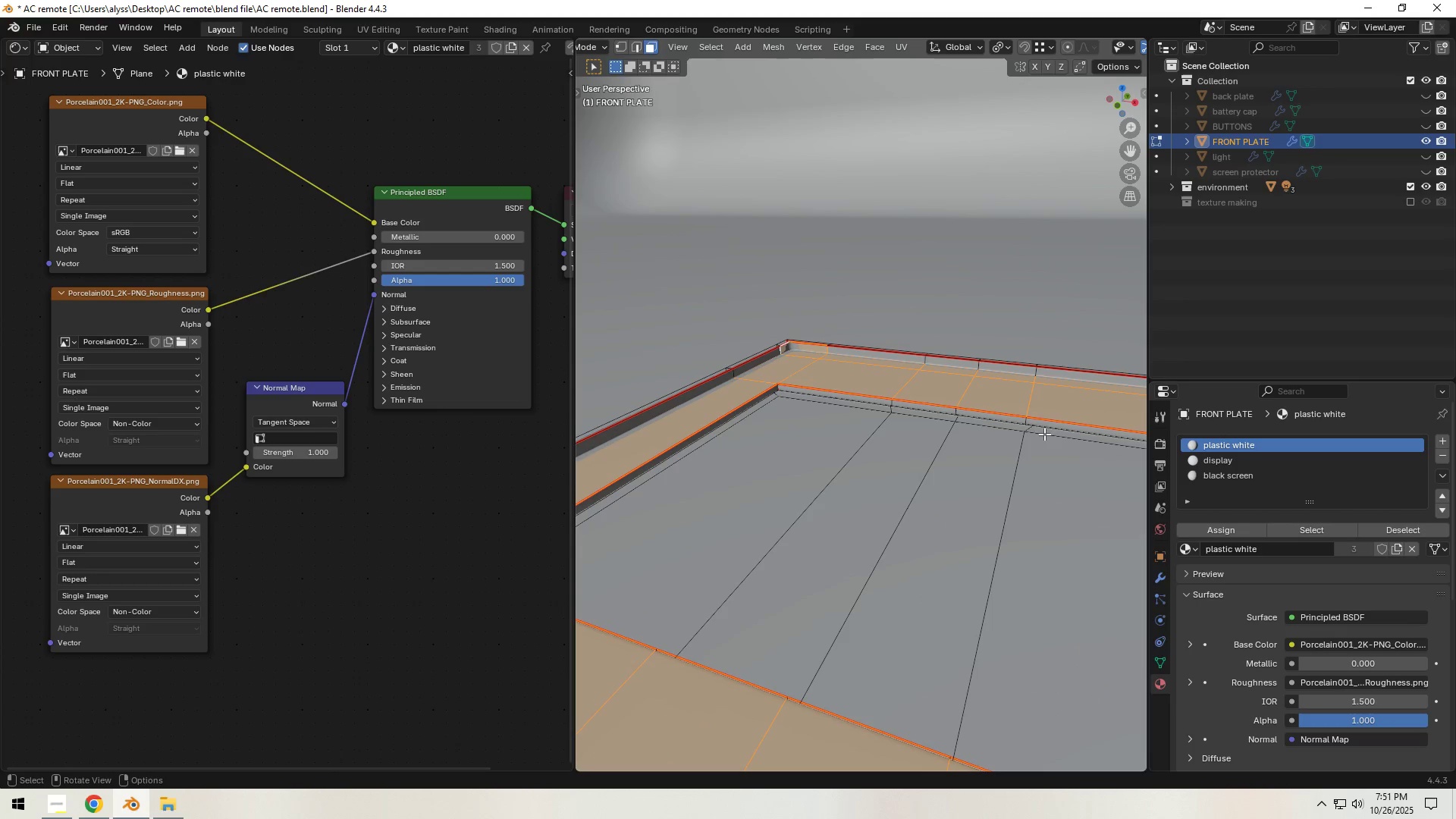 
hold_key(key=ShiftLeft, duration=0.94)
left_click([870, 353])
 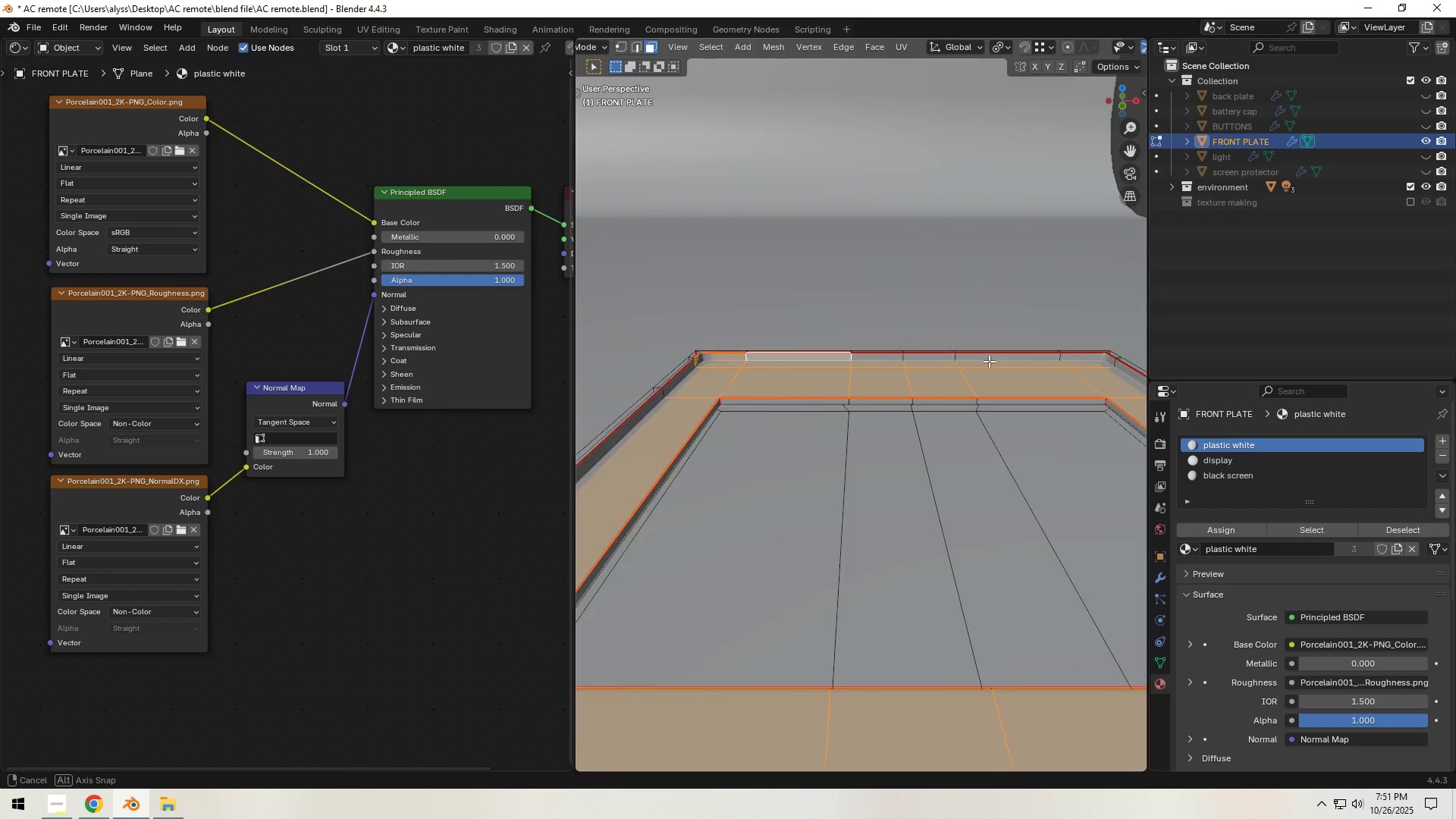 
hold_key(key=ShiftLeft, duration=1.5)
left_click([836, 354])
 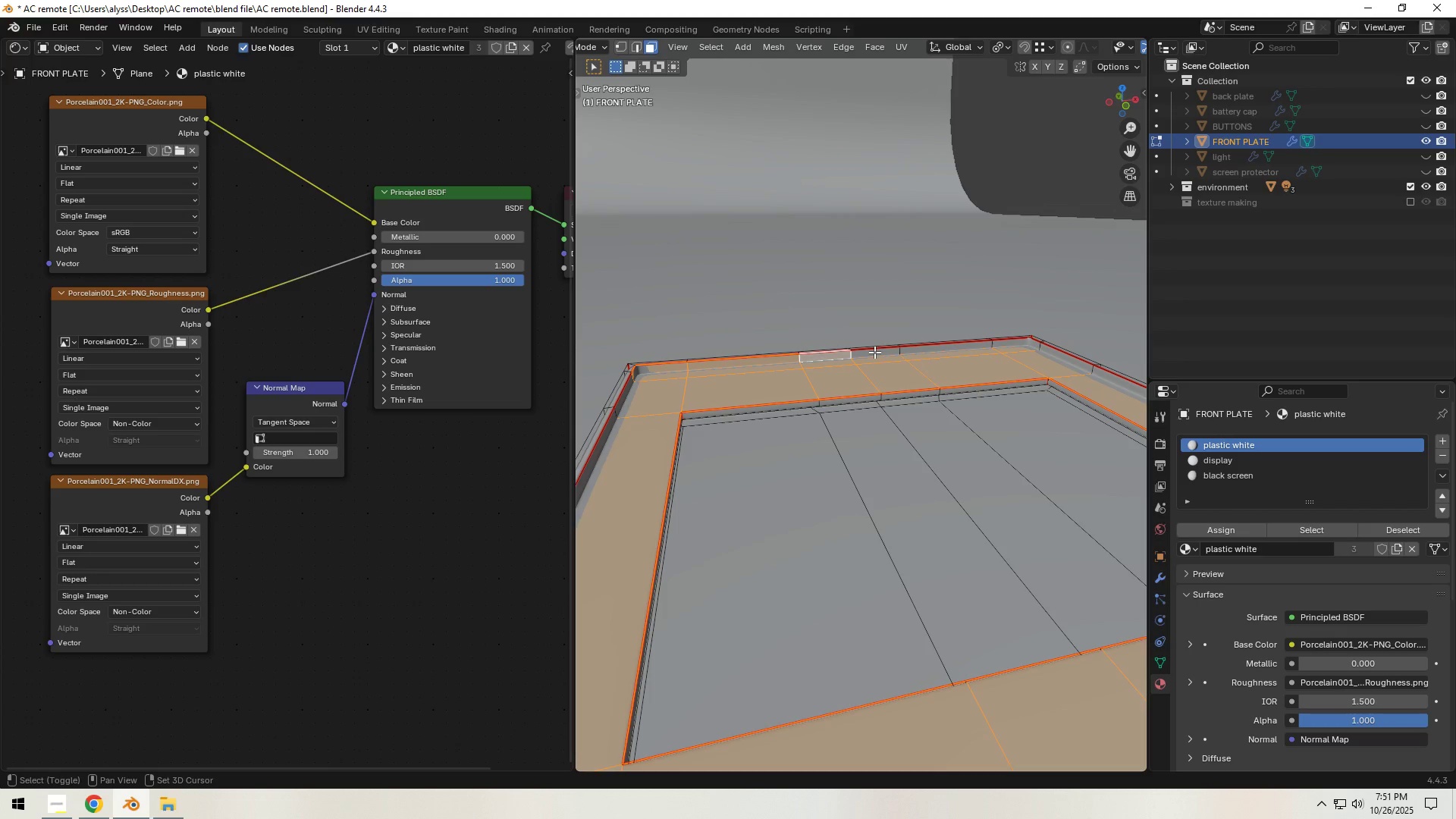 
left_click([874, 352])
 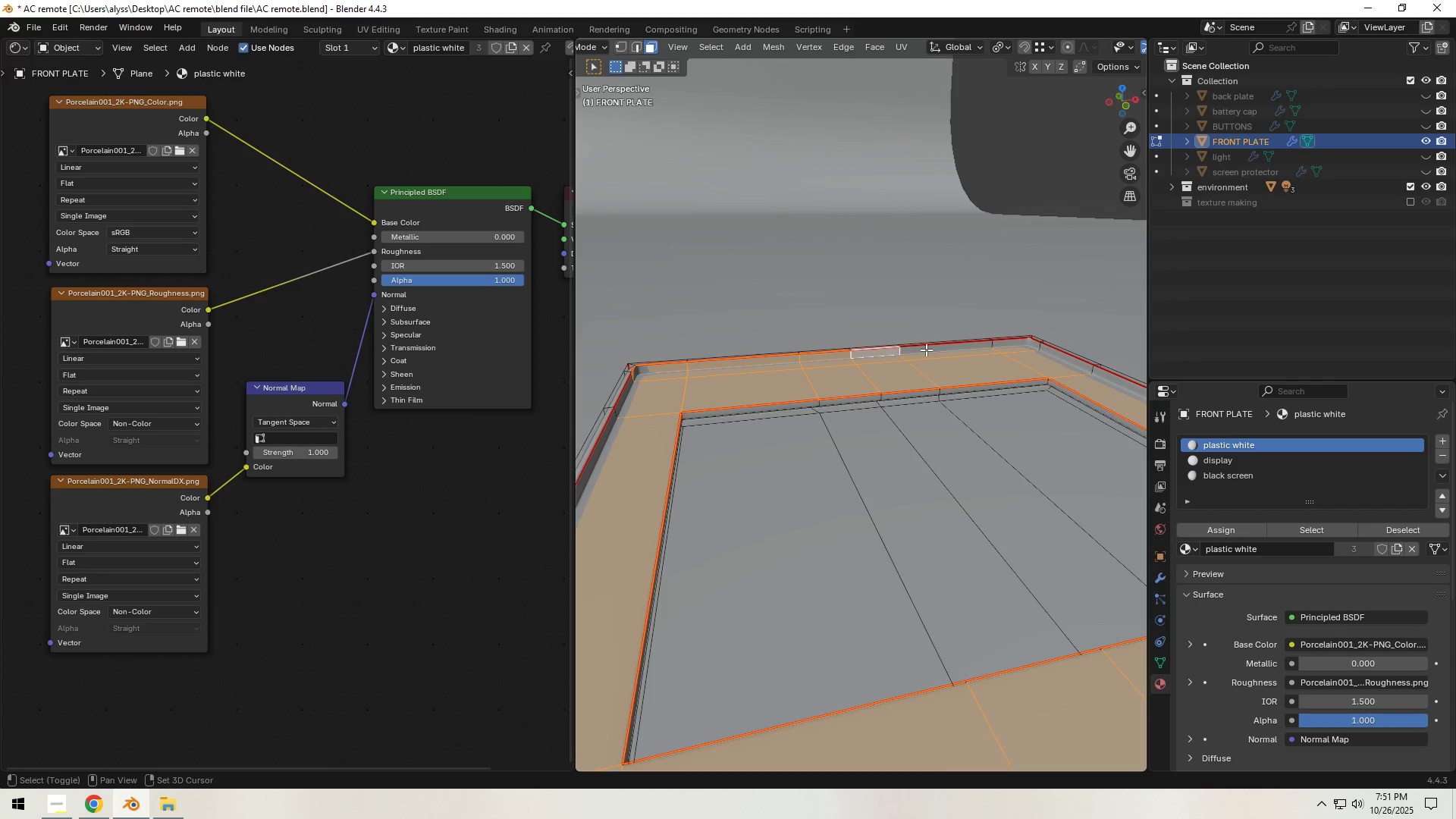 
hold_key(key=ShiftLeft, duration=1.52)
left_click([939, 347])
 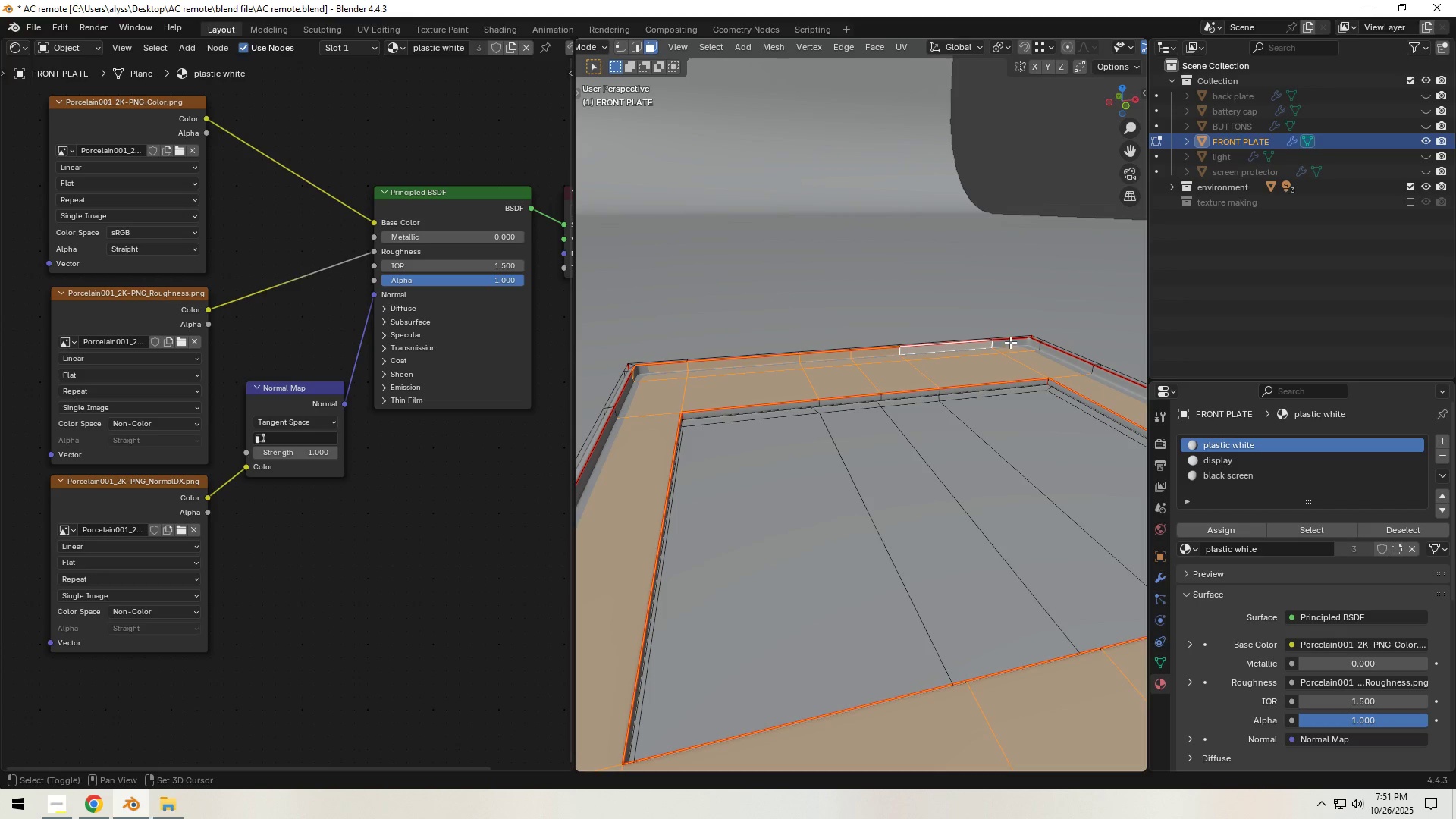 
left_click([1010, 342])
 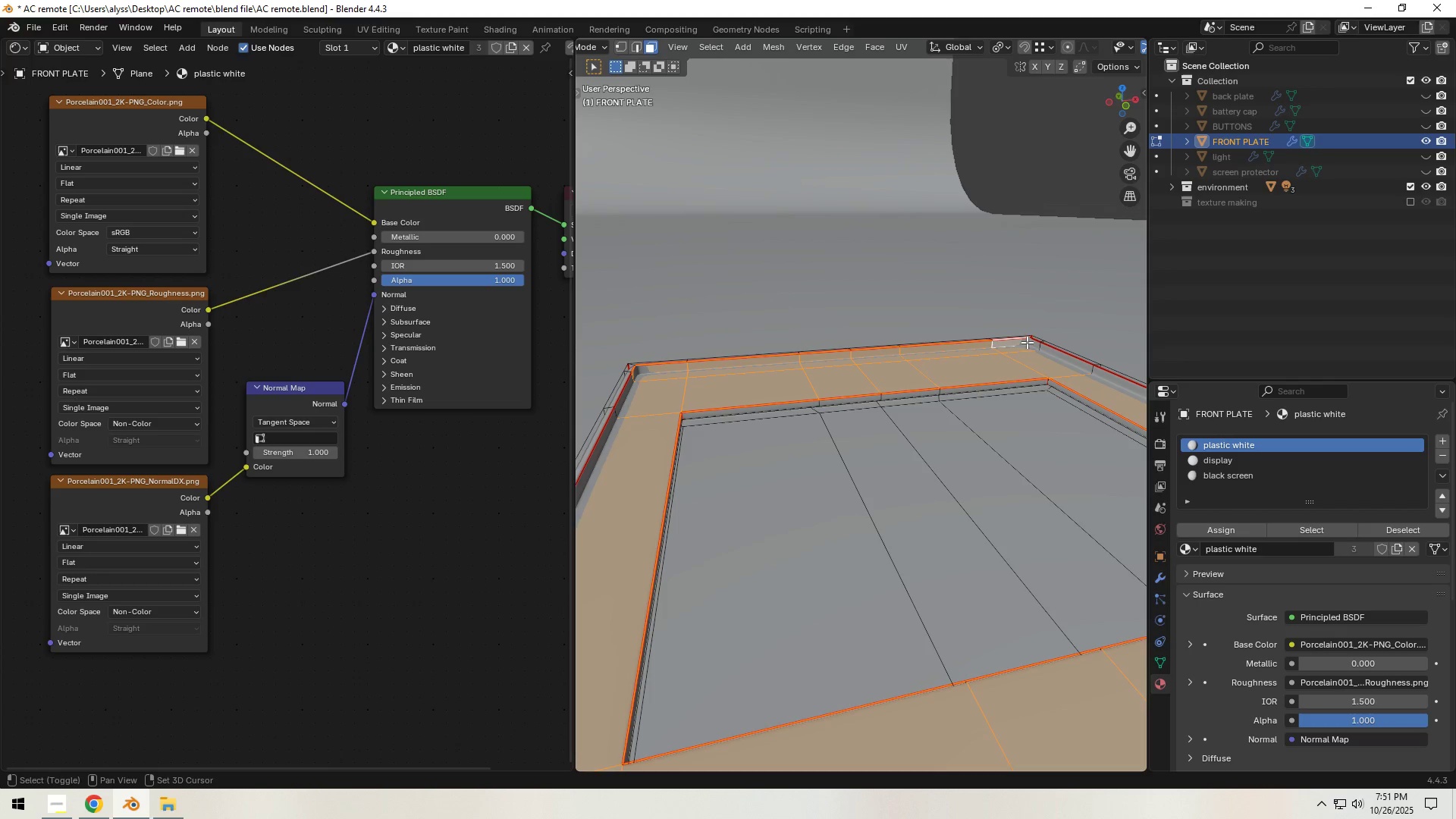 
hold_key(key=ShiftLeft, duration=1.25)
left_click([1033, 342])
 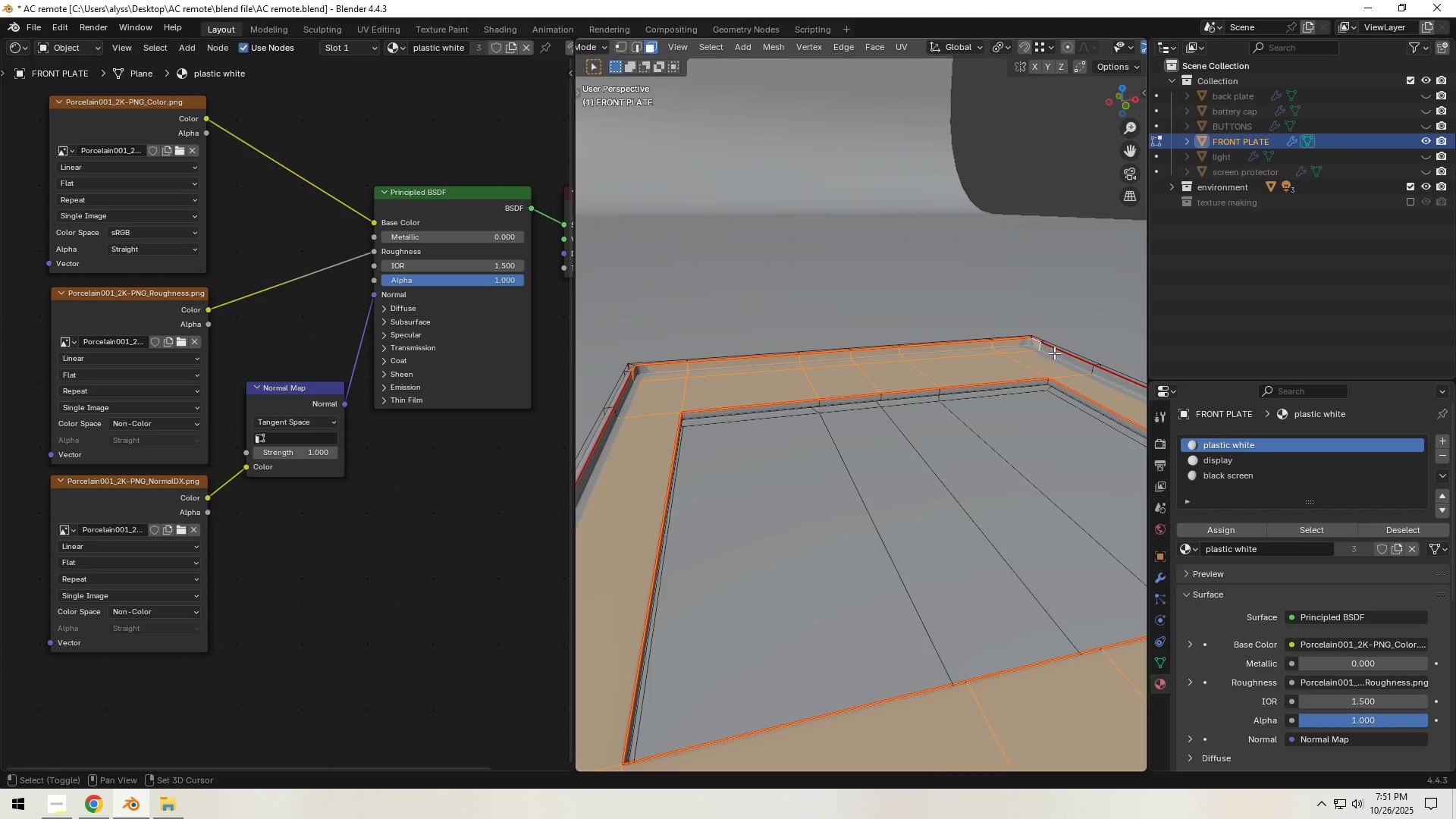 
left_click([1054, 353])
 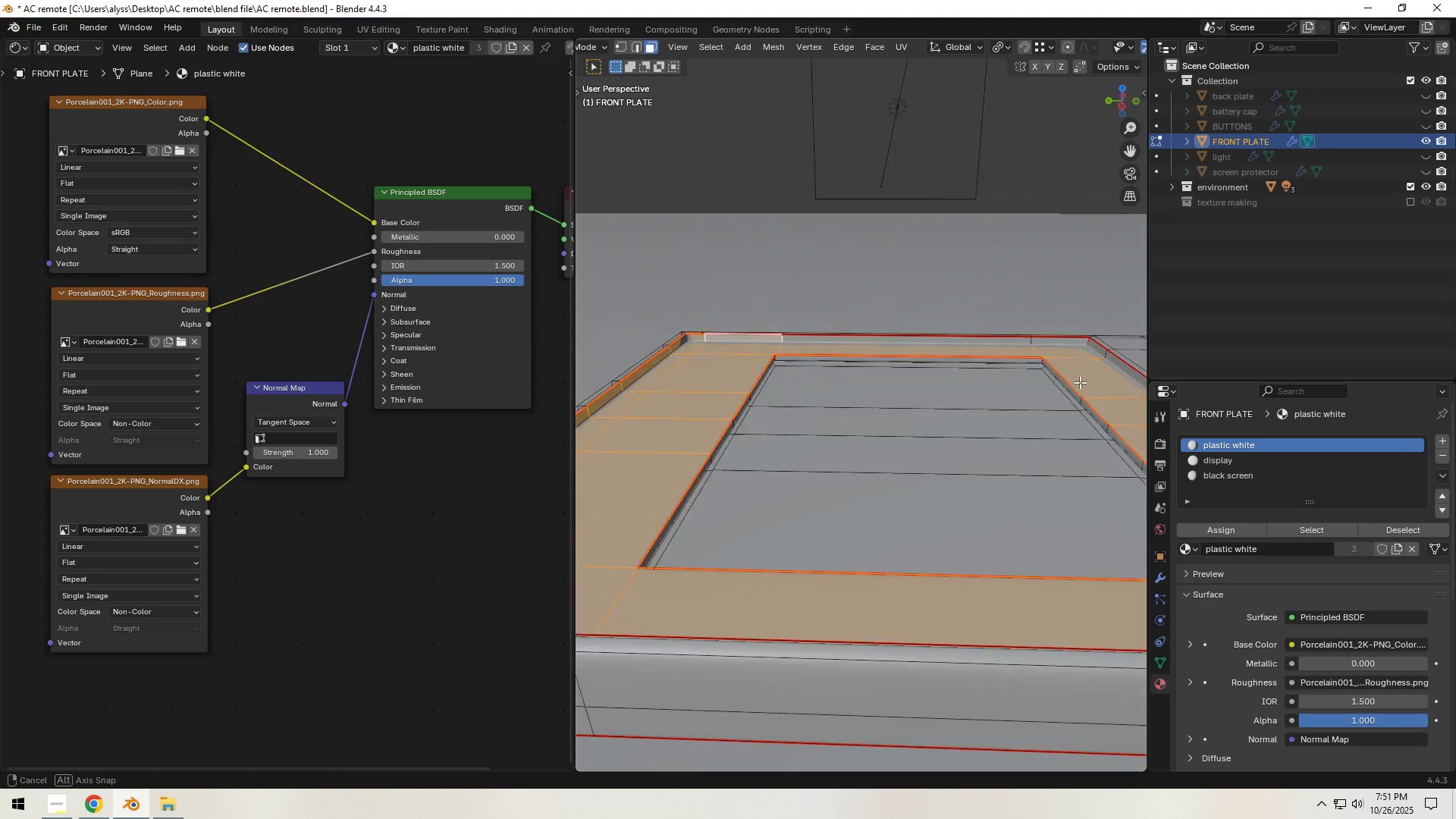 
hold_key(key=ShiftLeft, duration=1.06)
left_click([936, 337])
 